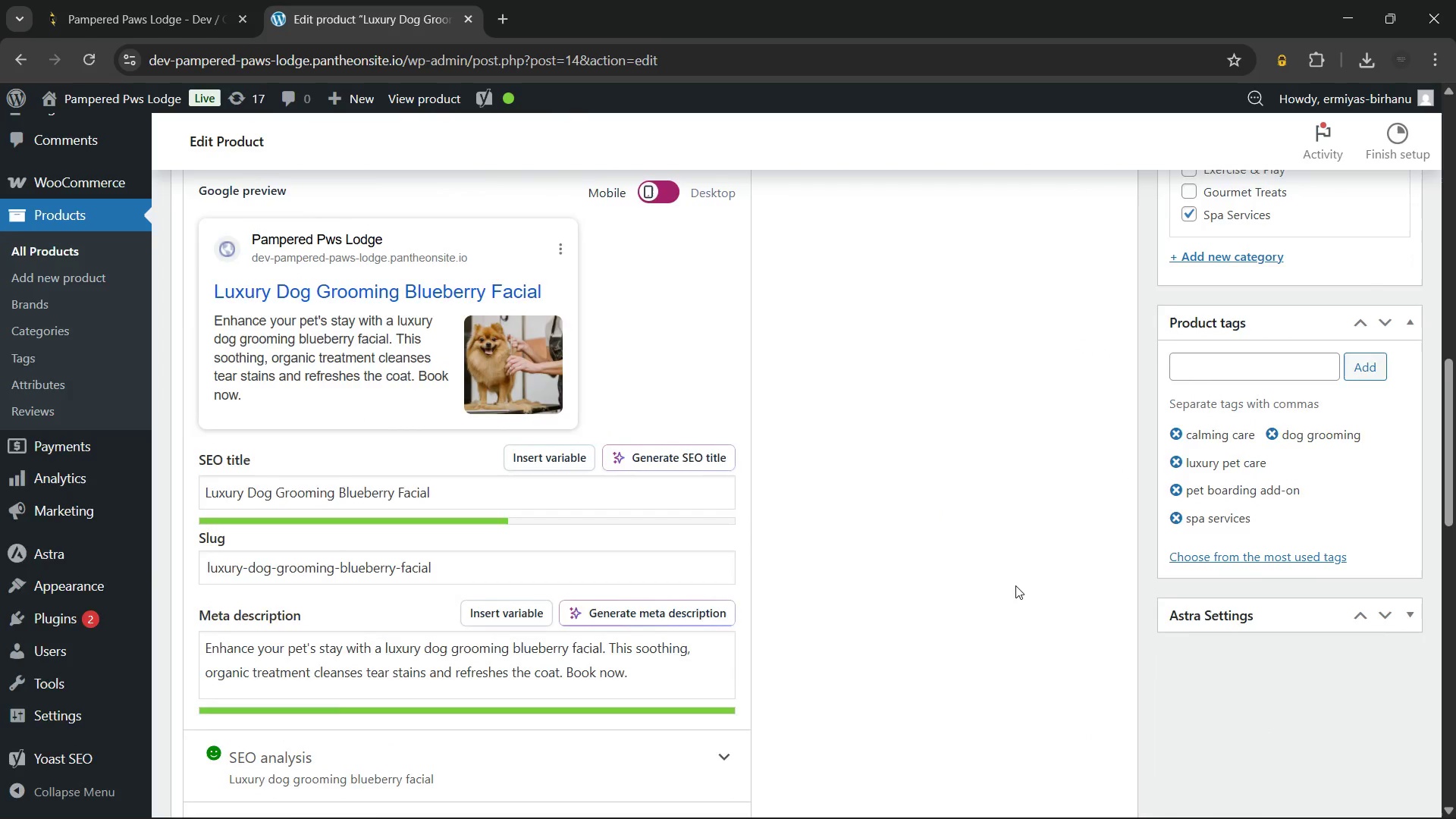 
scroll: coordinate [1015, 585], scroll_direction: up, amount: 5.0
 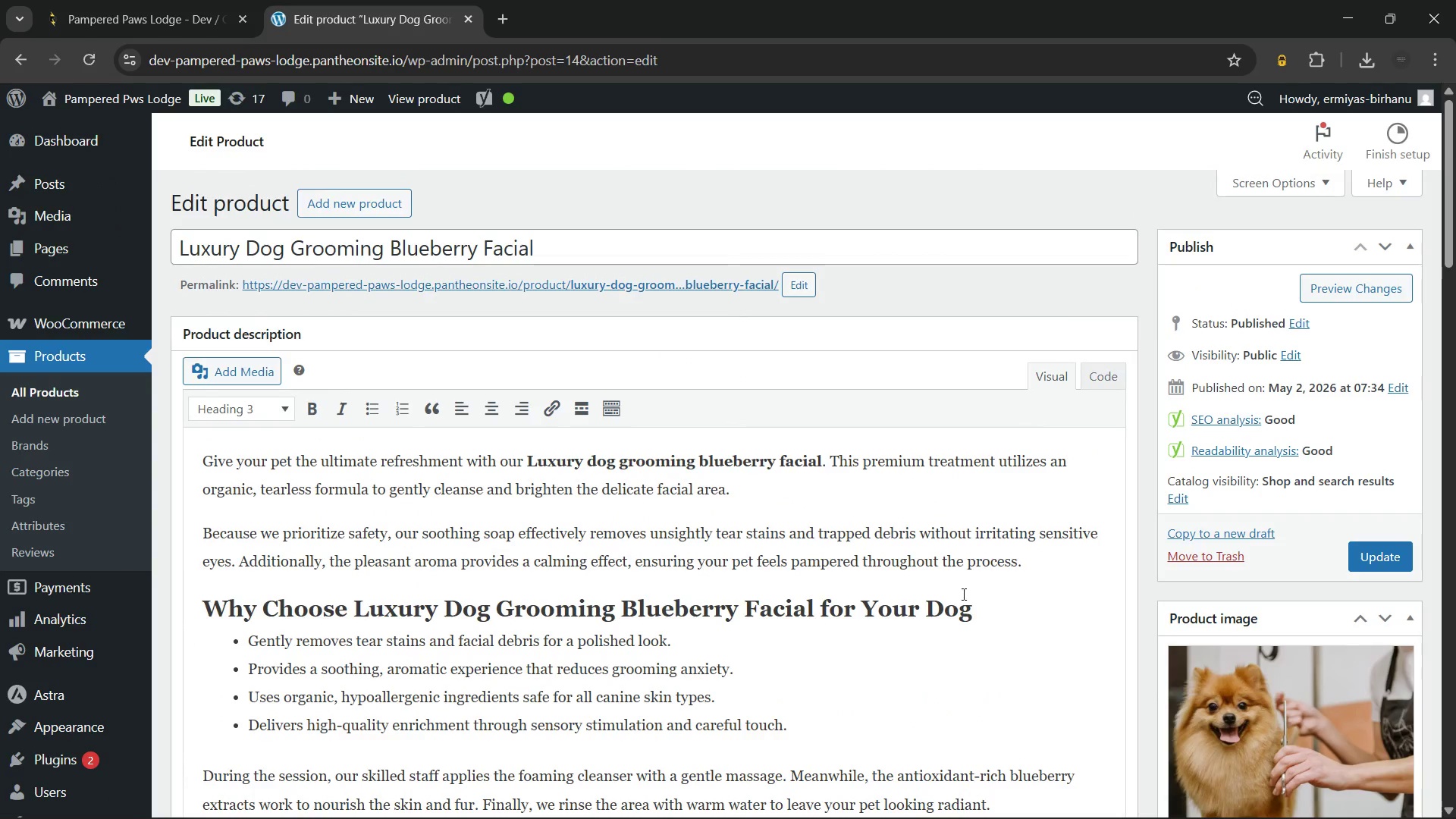 
right_click([778, 174])
 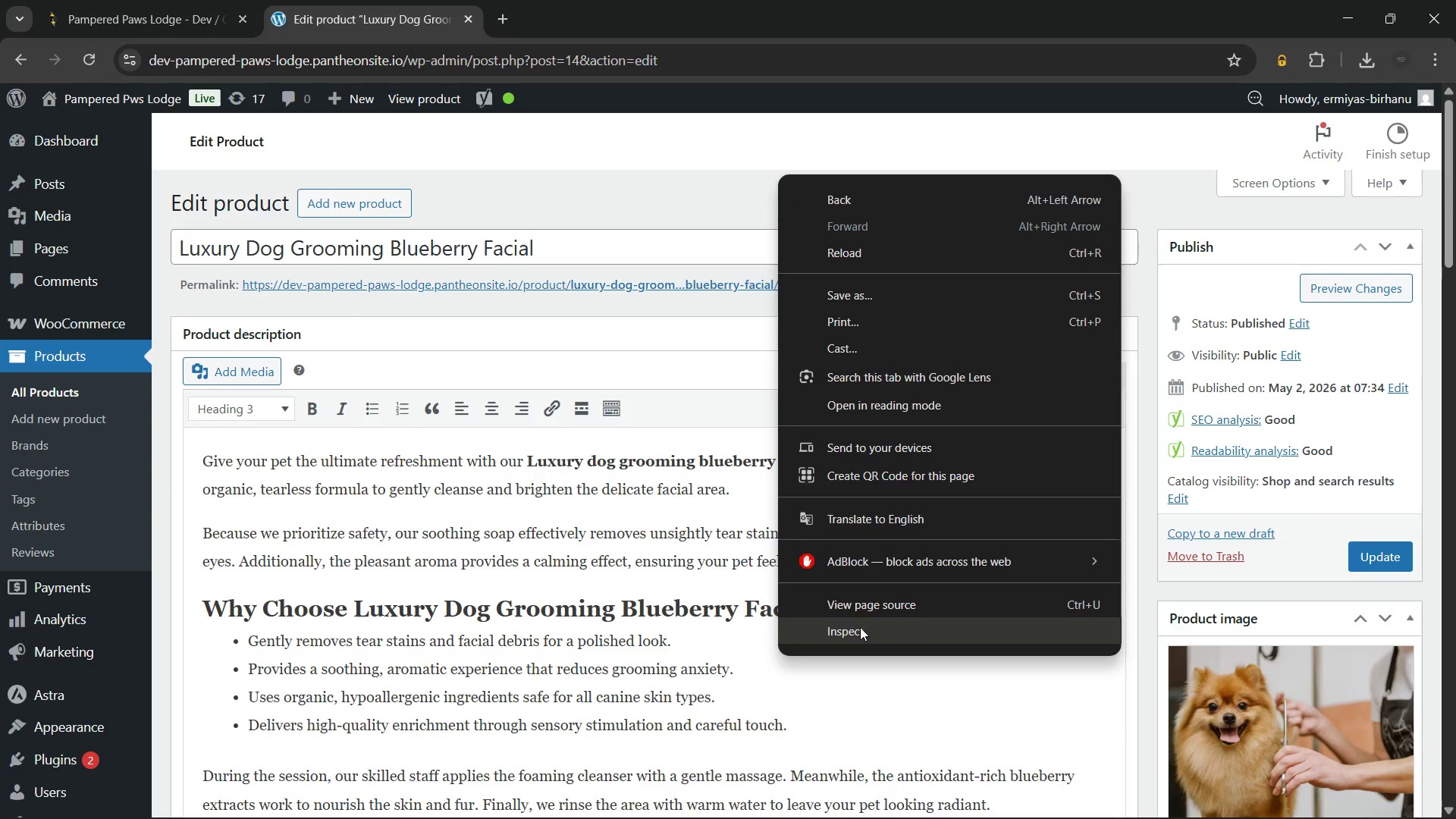 
left_click([859, 626])
 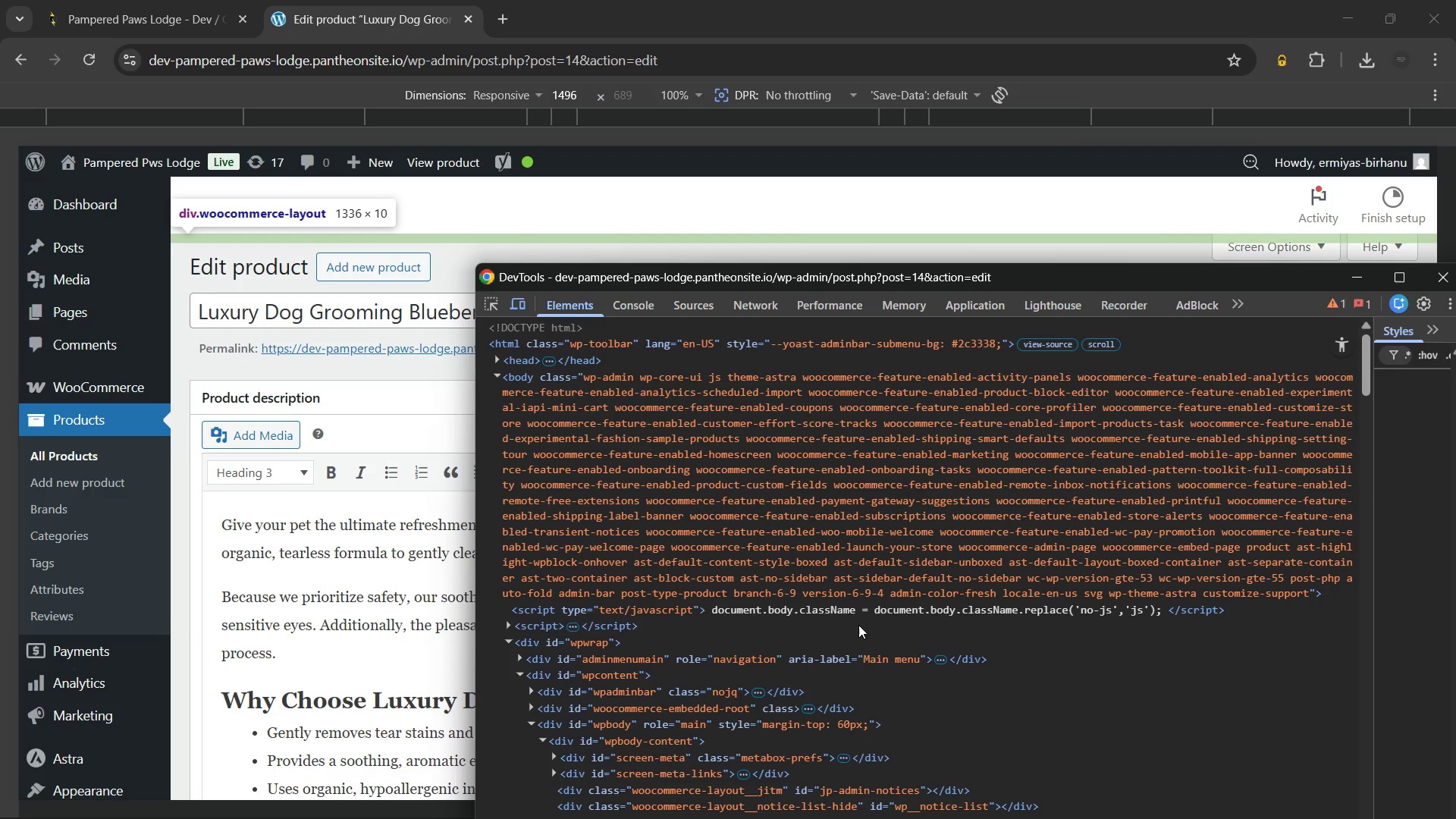 
wait(7.12)
 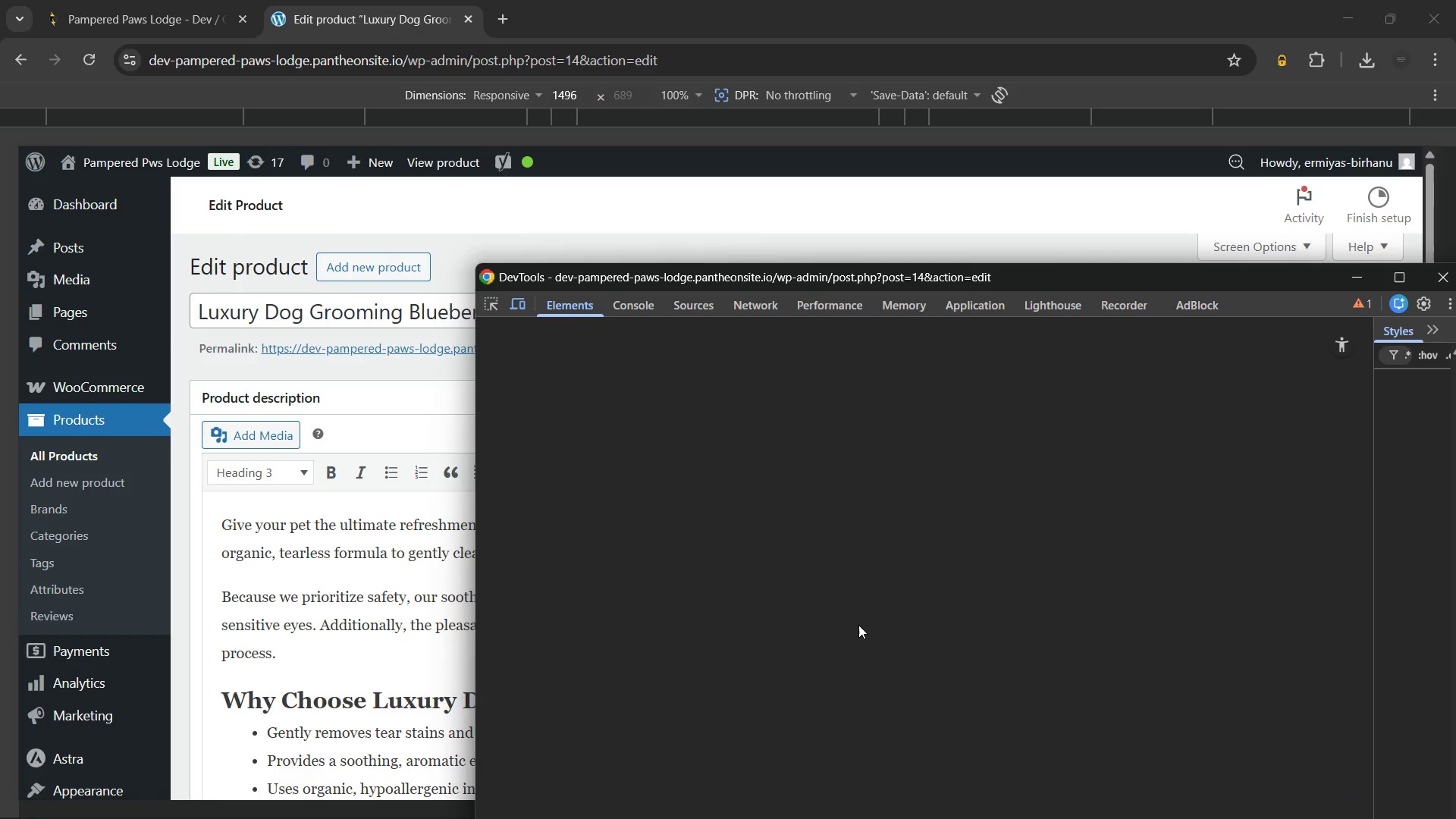 
left_click([640, 302])
 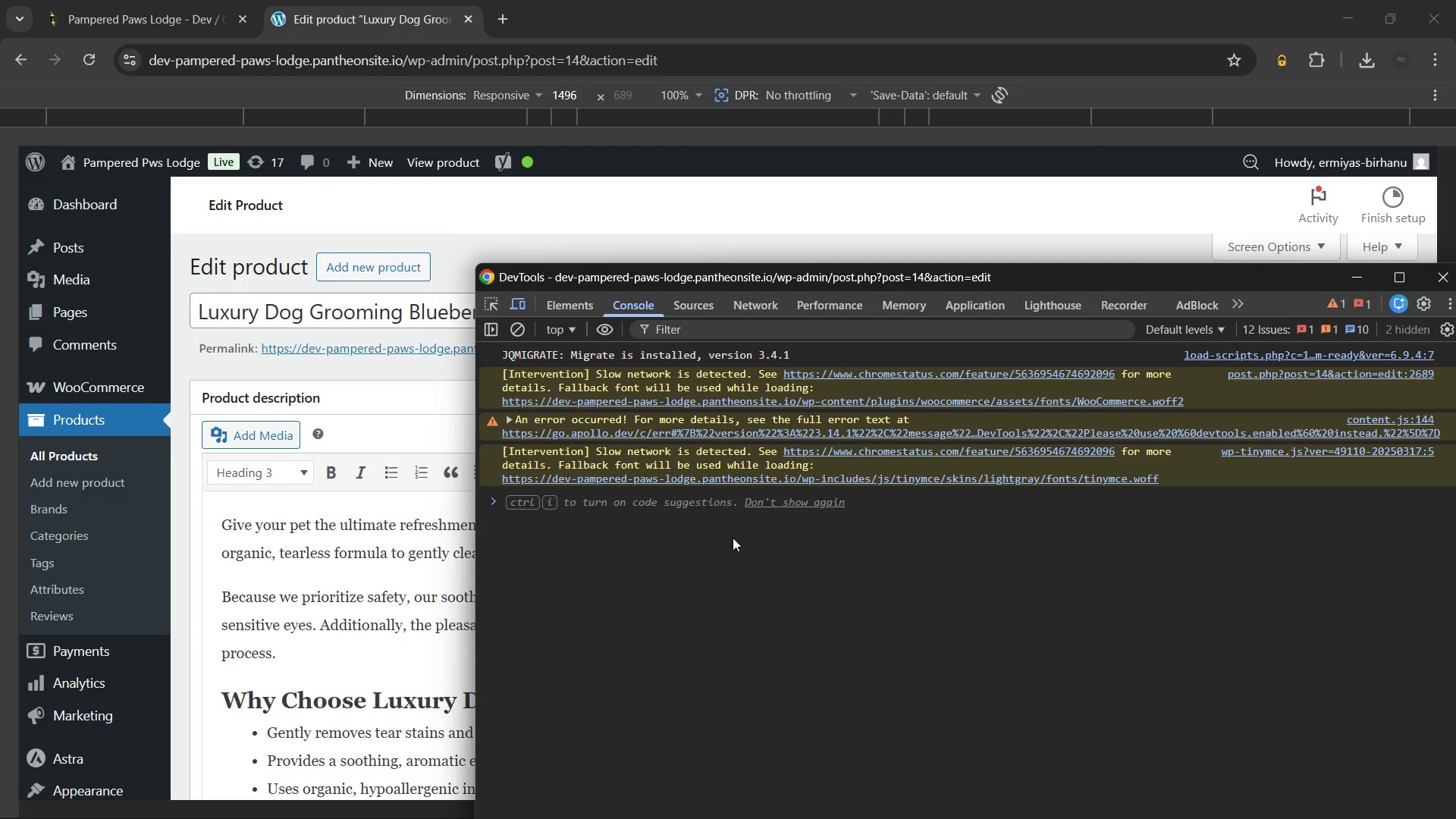 
scroll: coordinate [341, 340], scroll_direction: up, amount: 4.0
 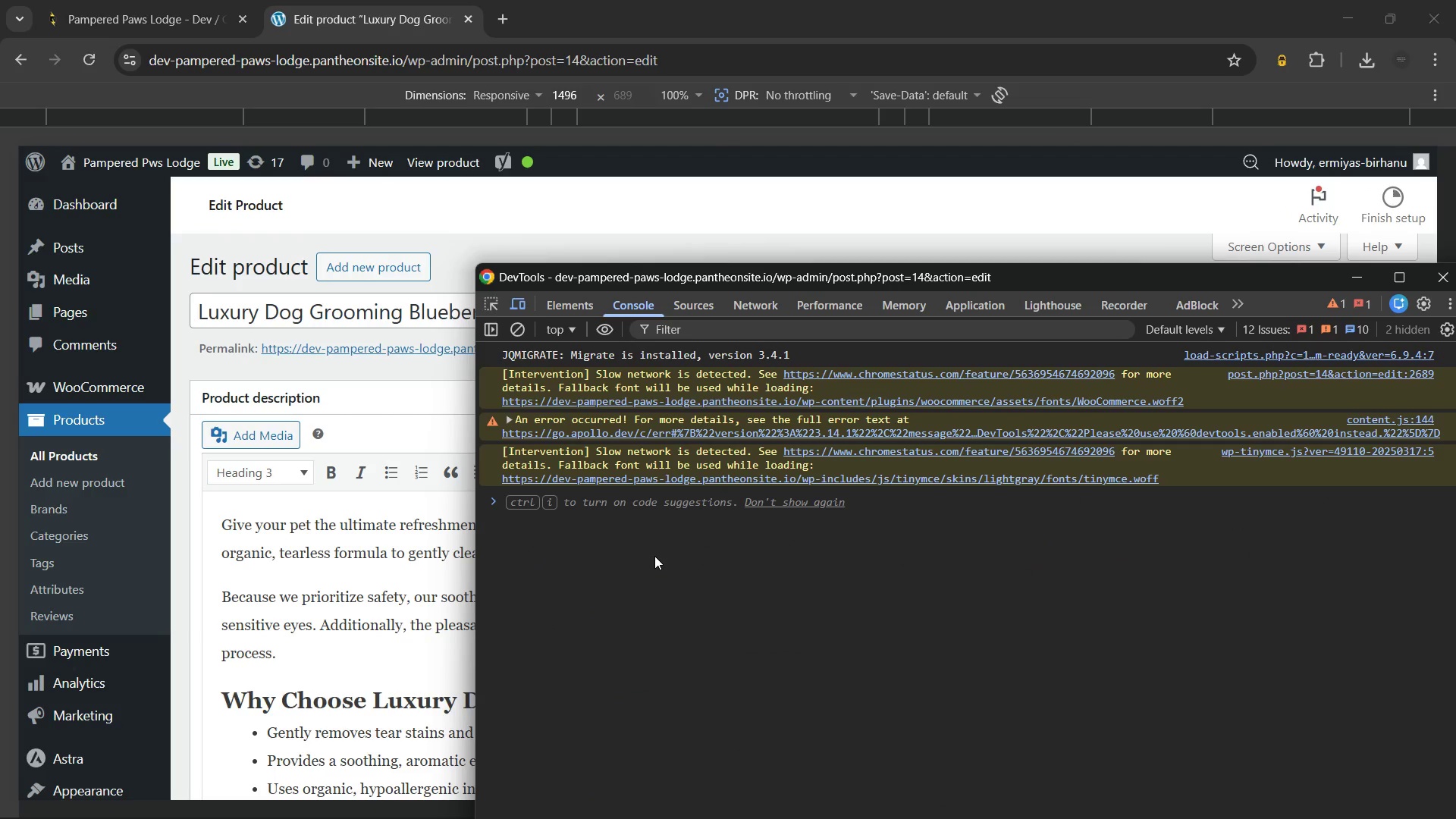 
key(Control+Shift+P)
 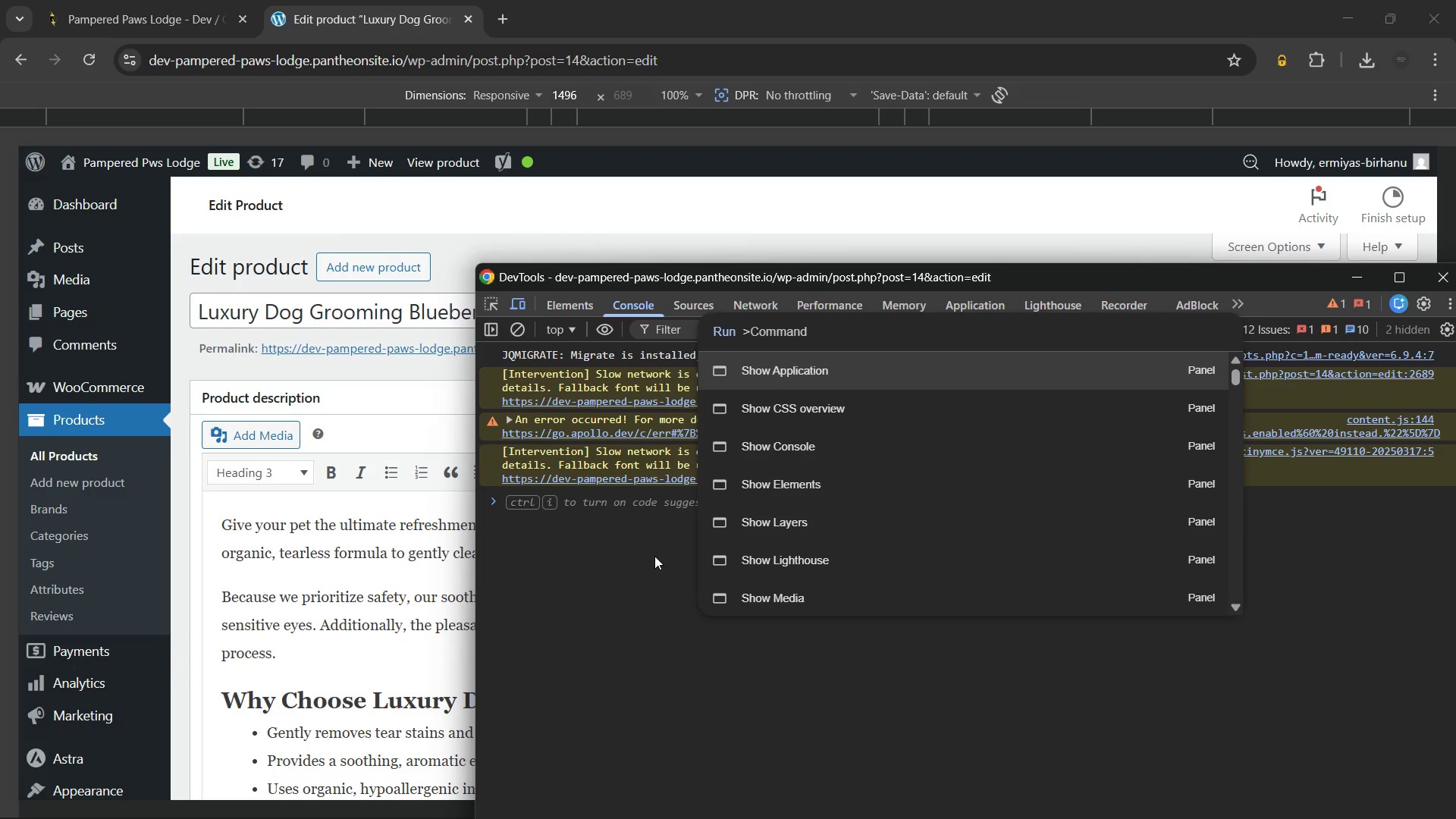 
type(ful)
 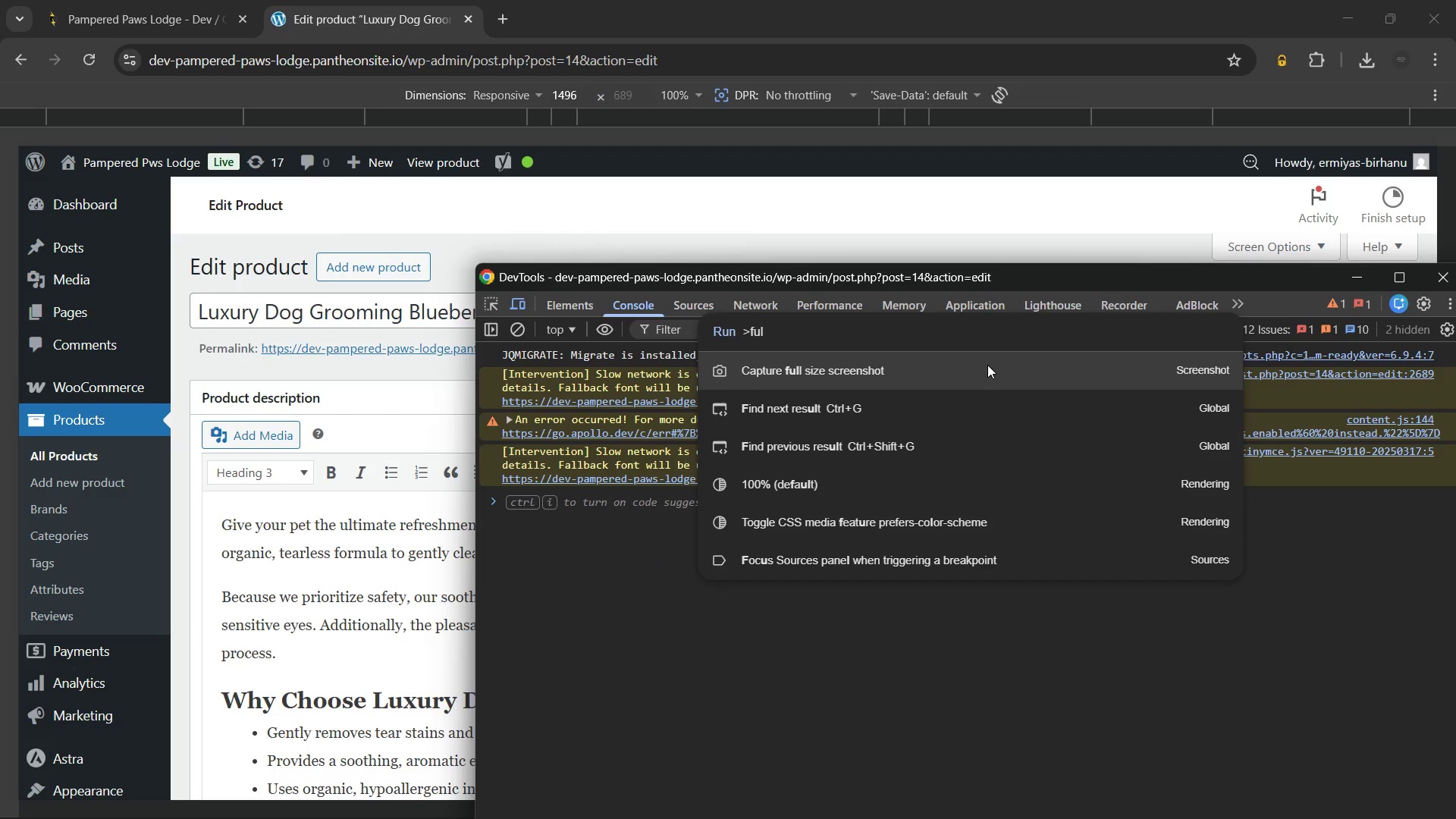 
left_click([987, 365])
 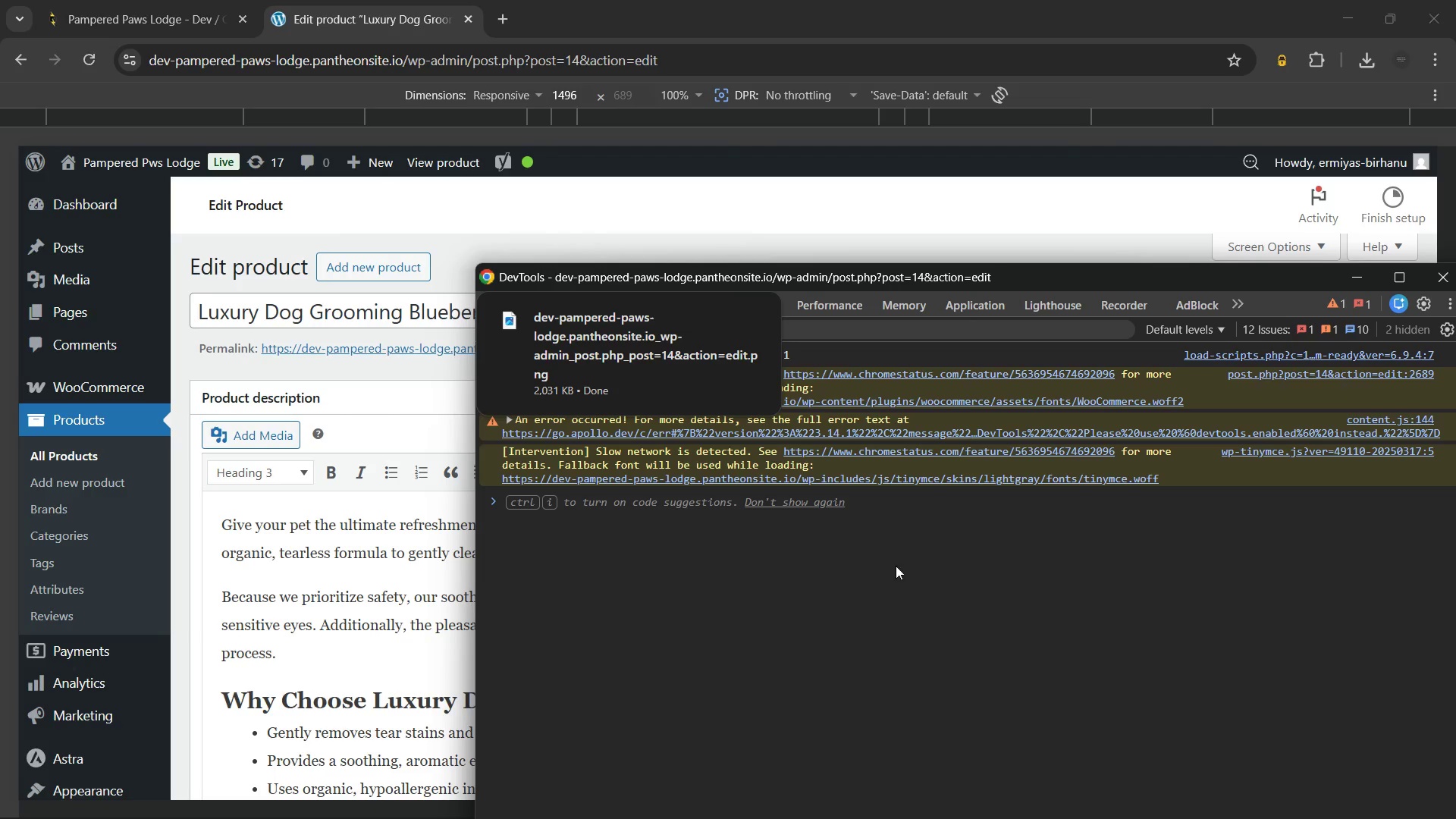 
wait(7.27)
 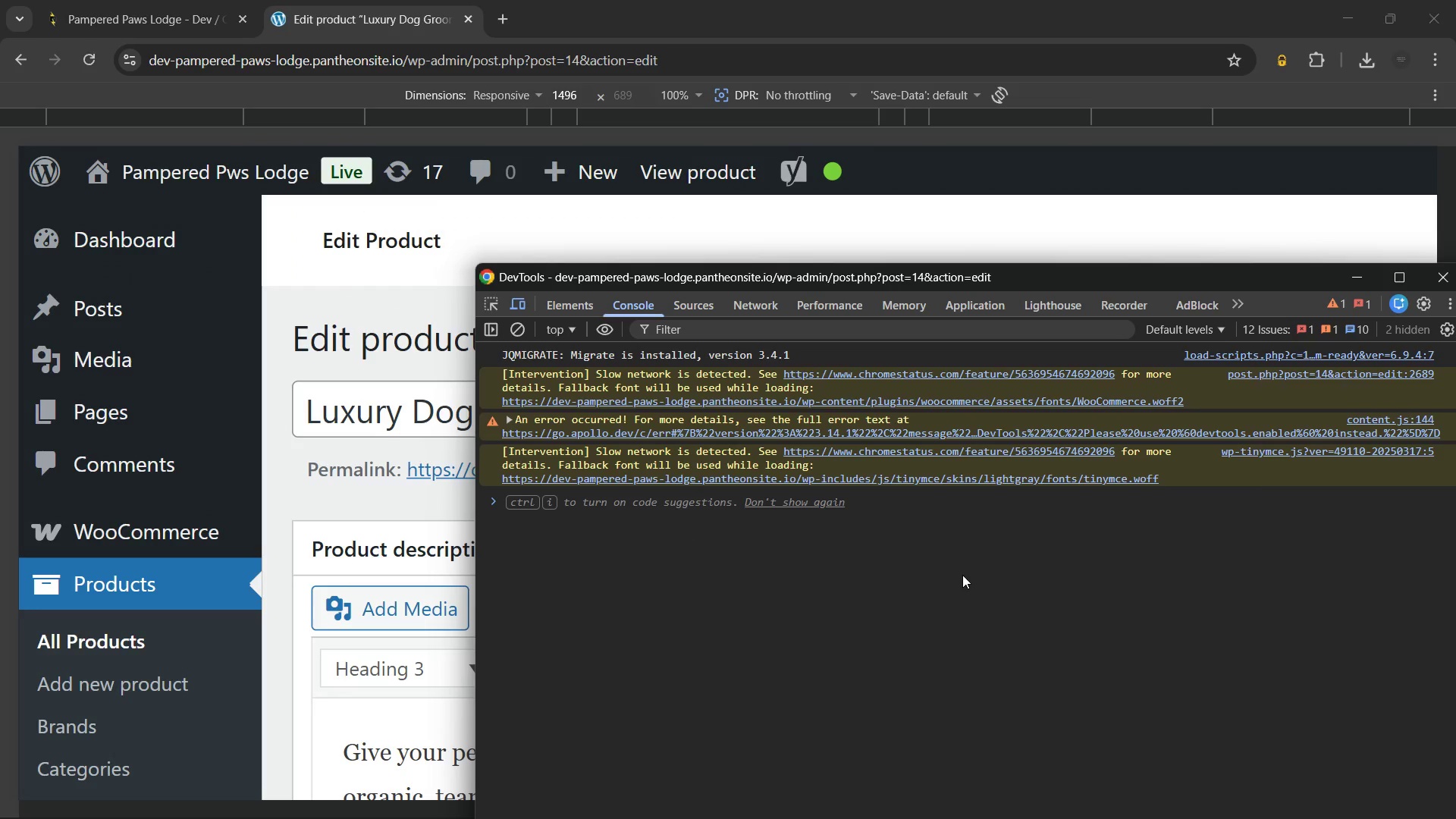 
left_click([751, 315])
 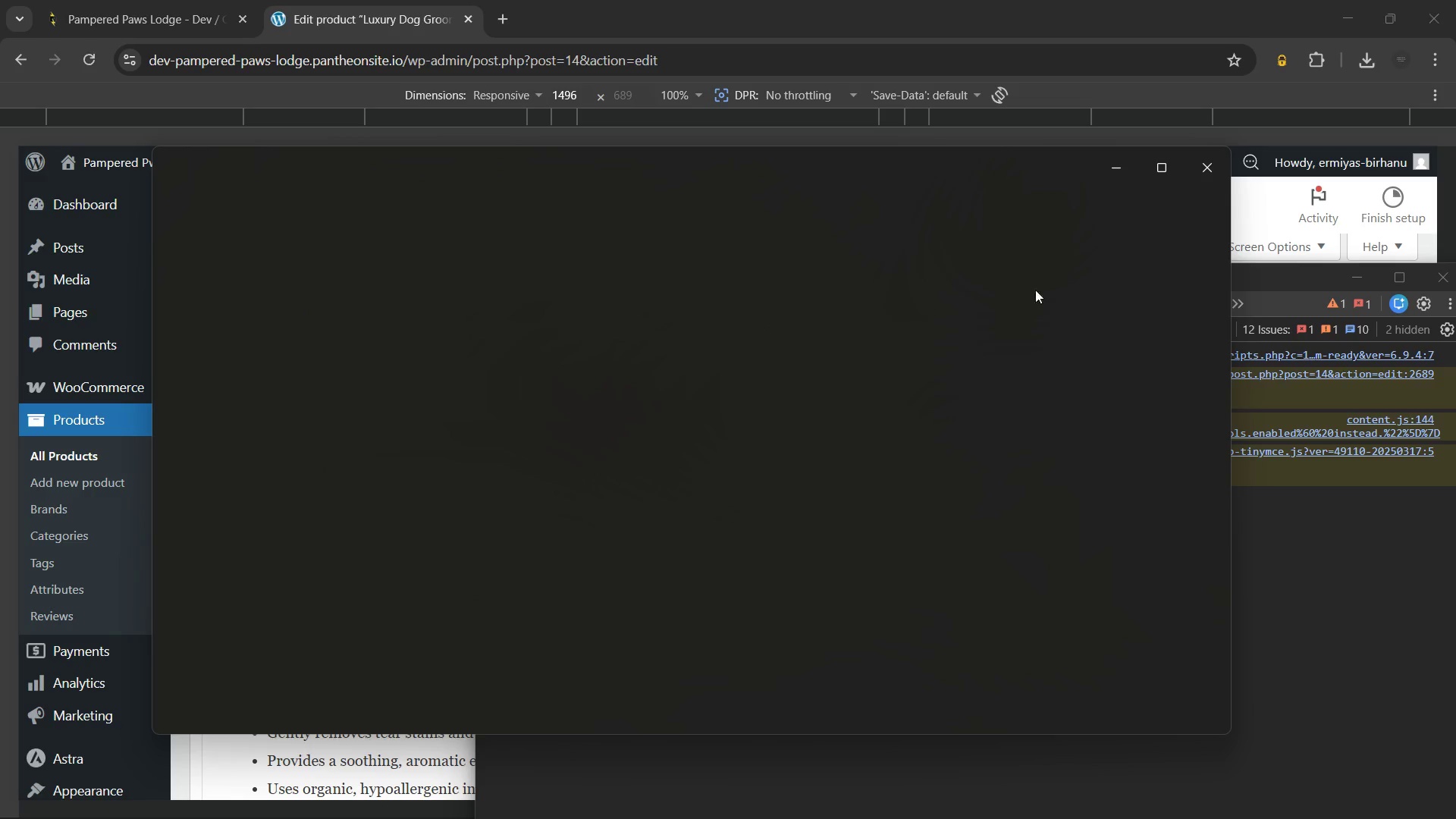 
mouse_move([1172, 184])
 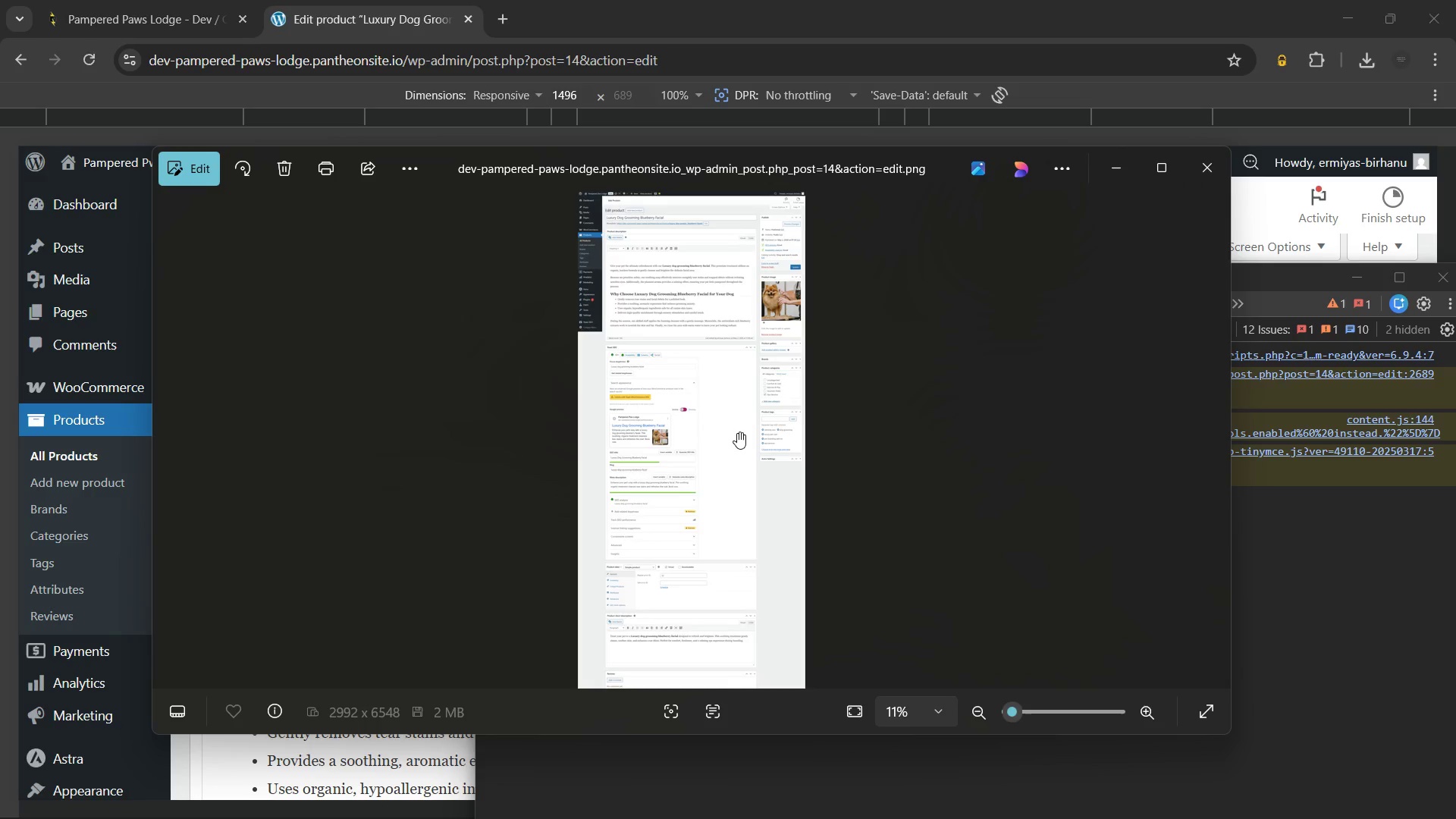 
scroll: coordinate [737, 432], scroll_direction: up, amount: 10.0
 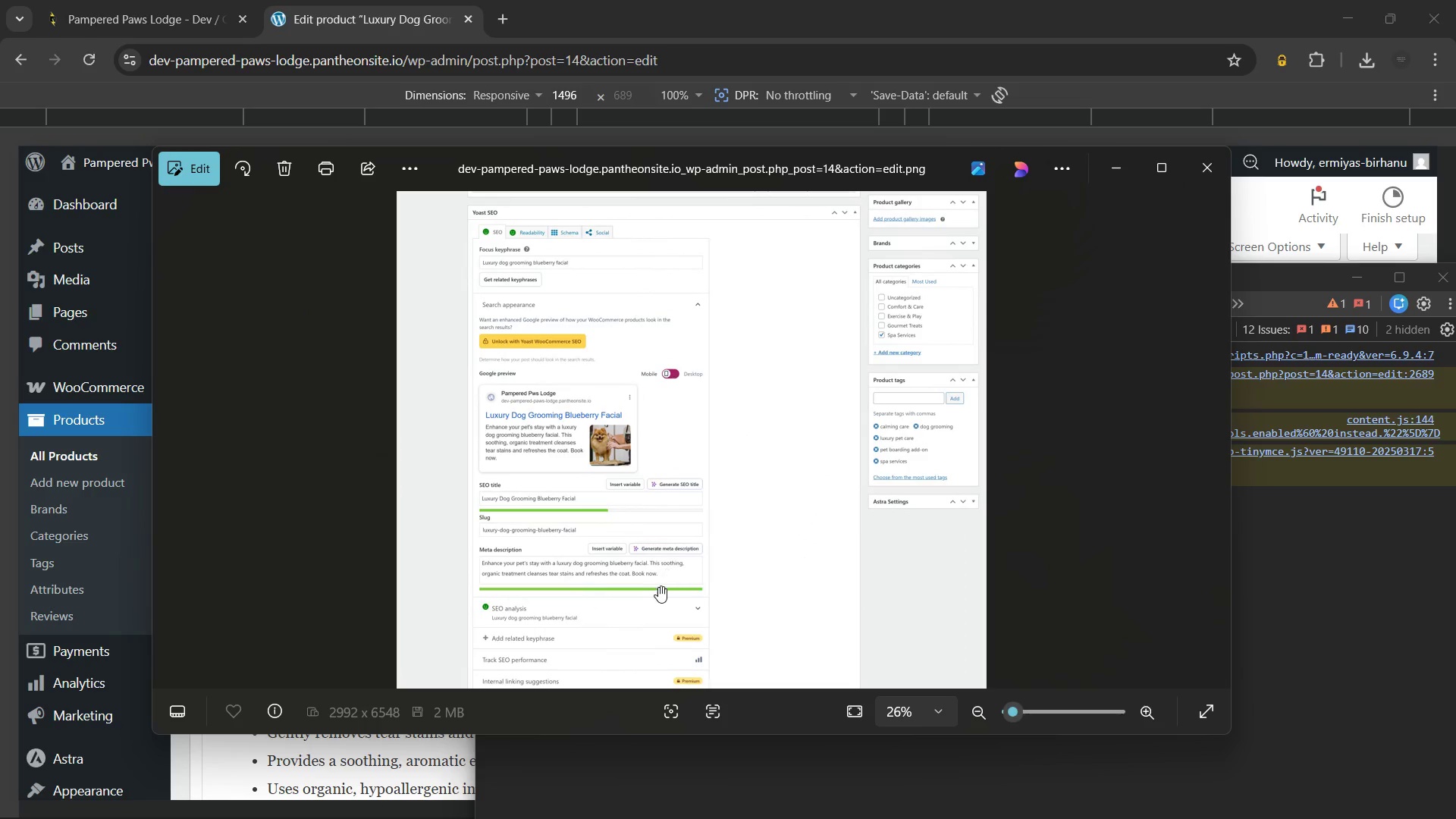 
left_click_drag(start_coordinate=[658, 588], to_coordinate=[639, 374])
 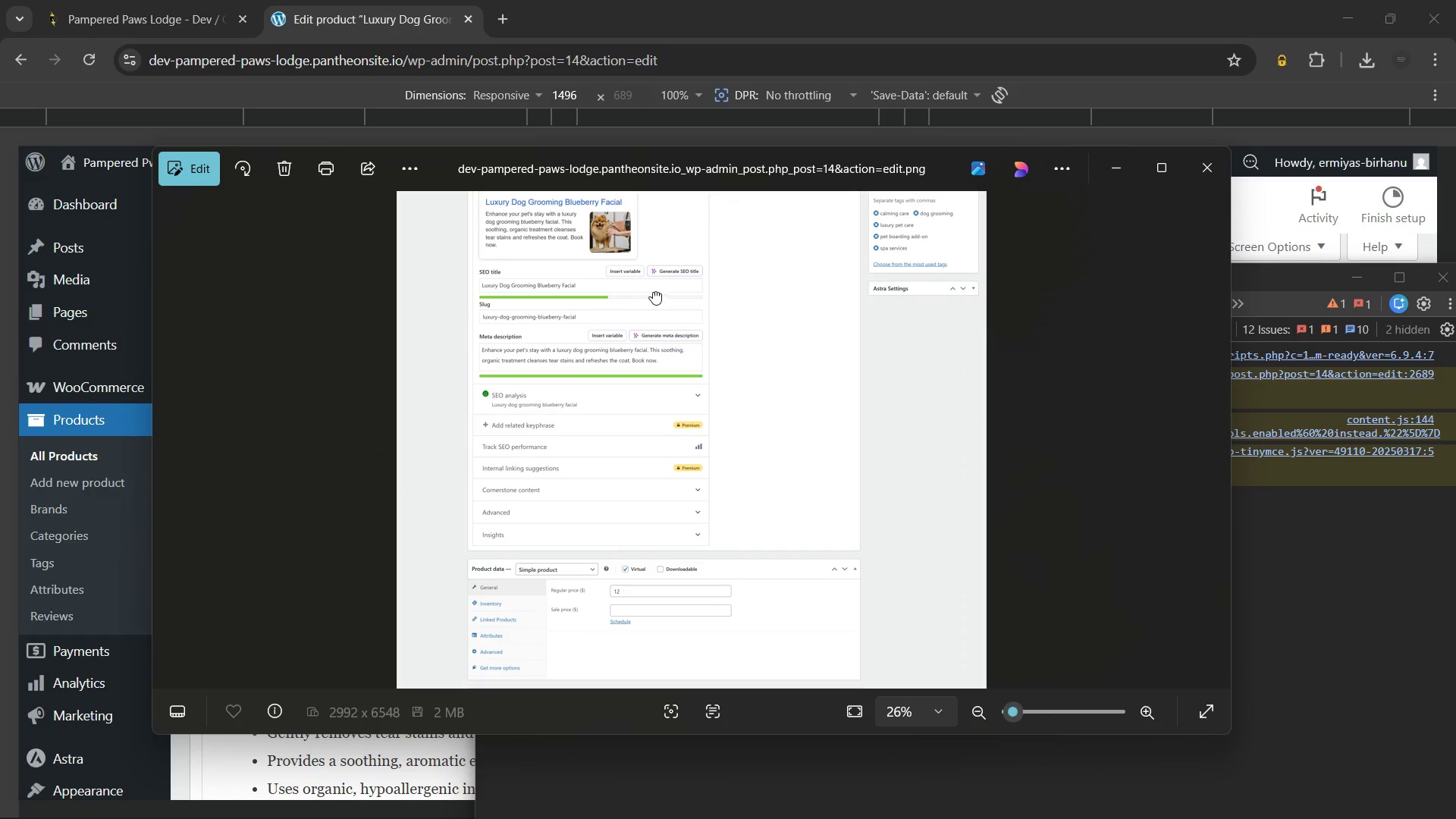 
left_click_drag(start_coordinate=[653, 291], to_coordinate=[725, 551])
 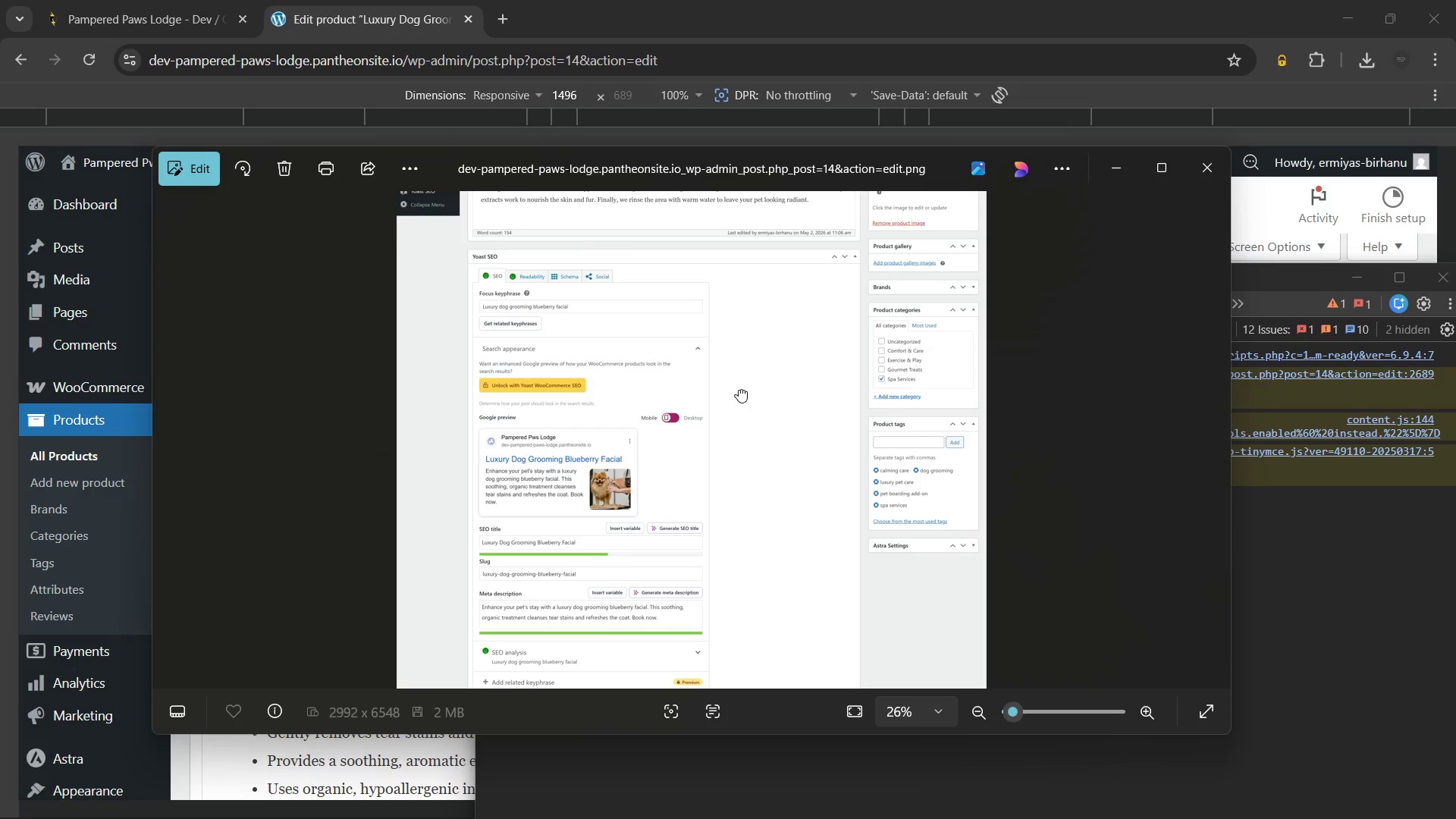 
left_click_drag(start_coordinate=[739, 389], to_coordinate=[791, 577])
 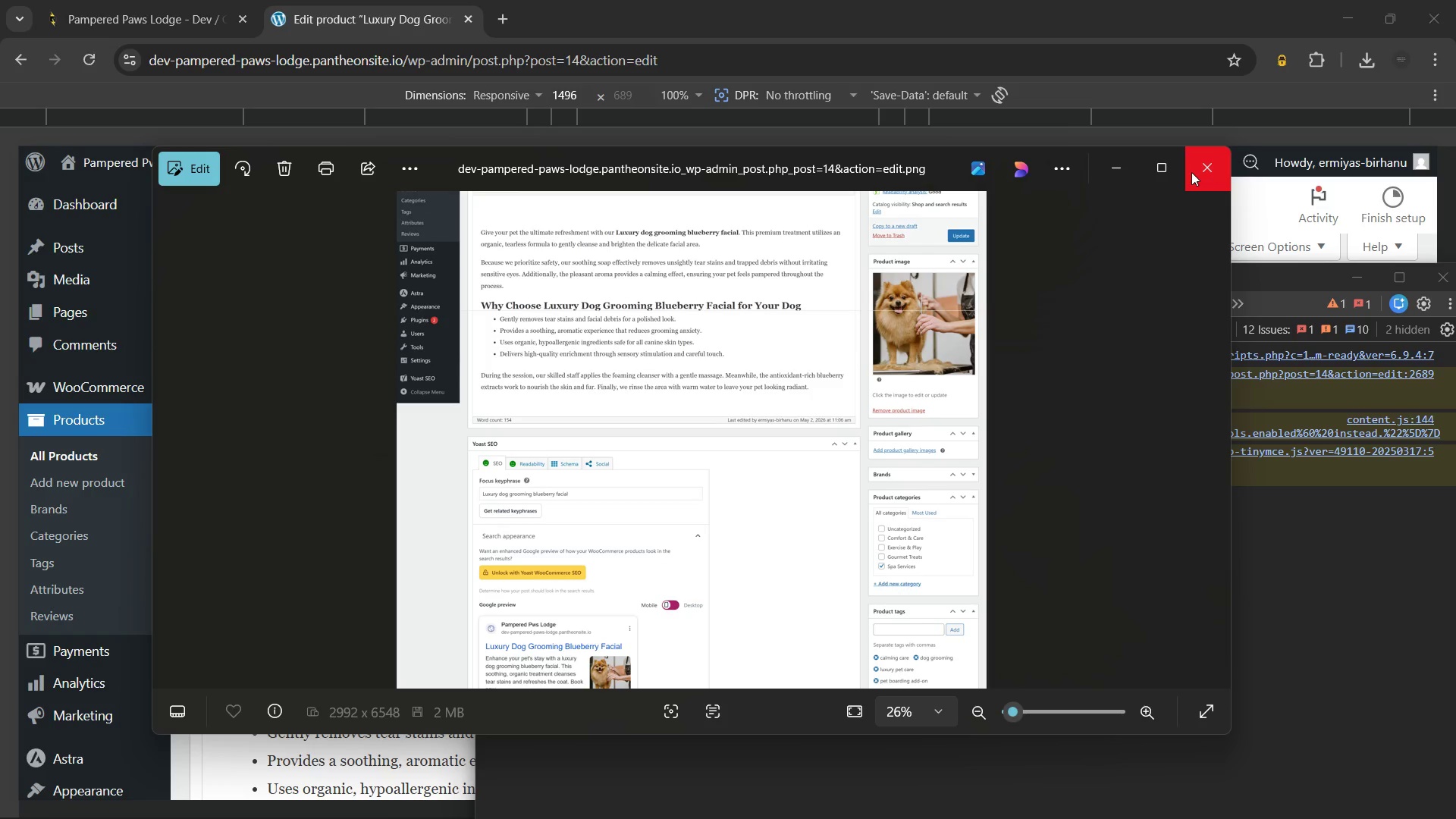 
left_click([1191, 172])
 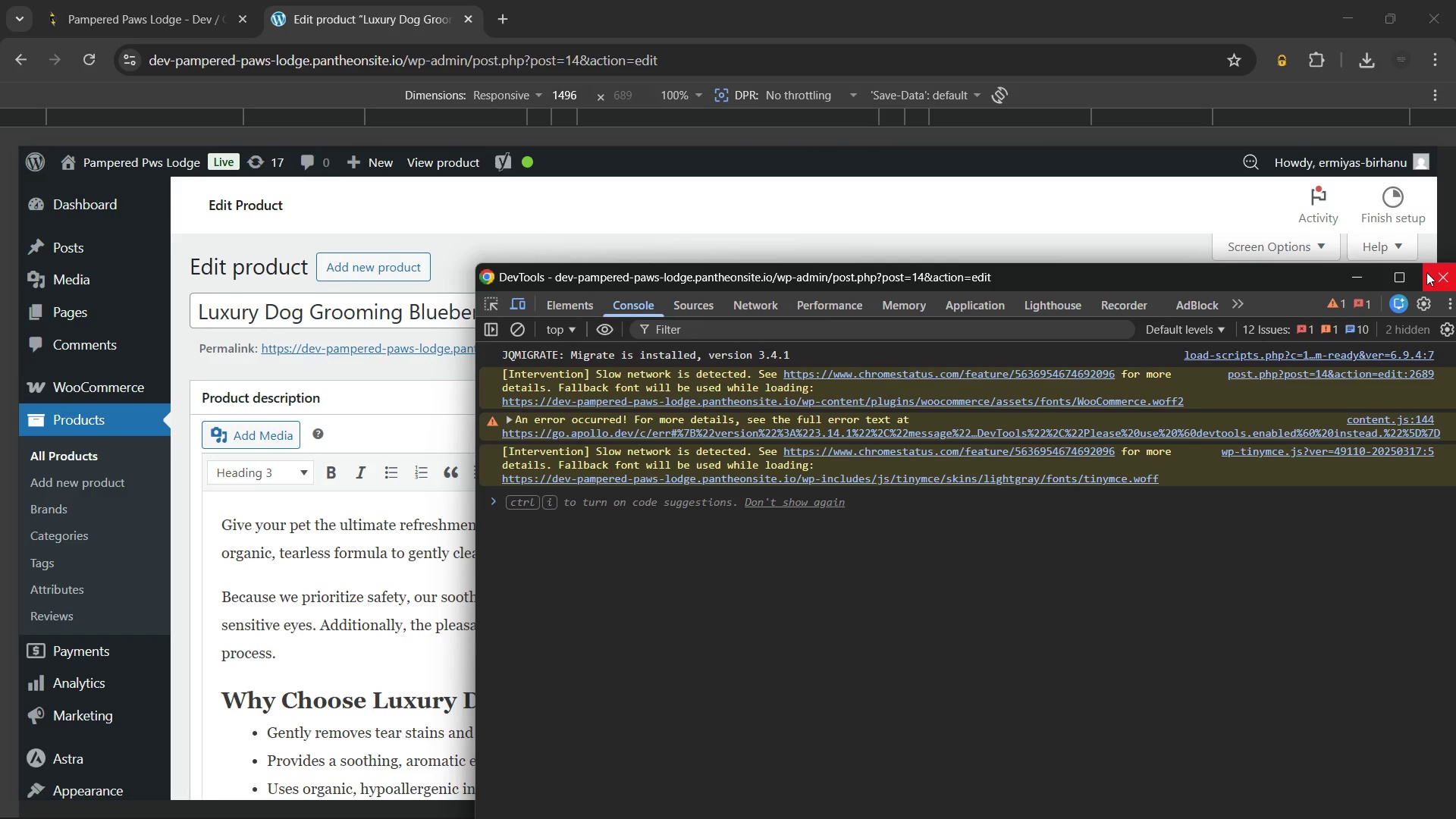 
left_click_drag(start_coordinate=[1279, 277], to_coordinate=[1233, 278])
 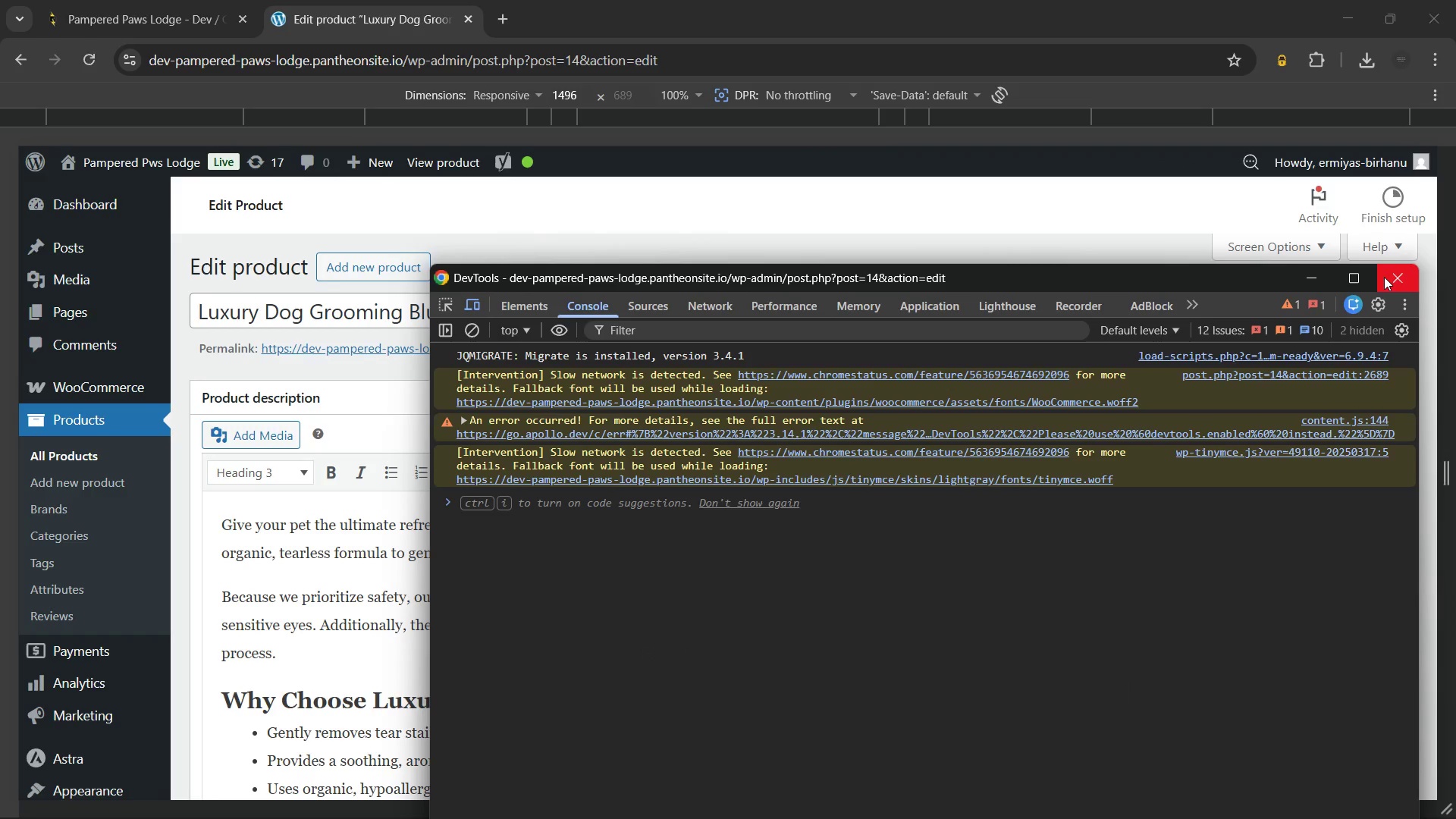 
left_click([1384, 277])
 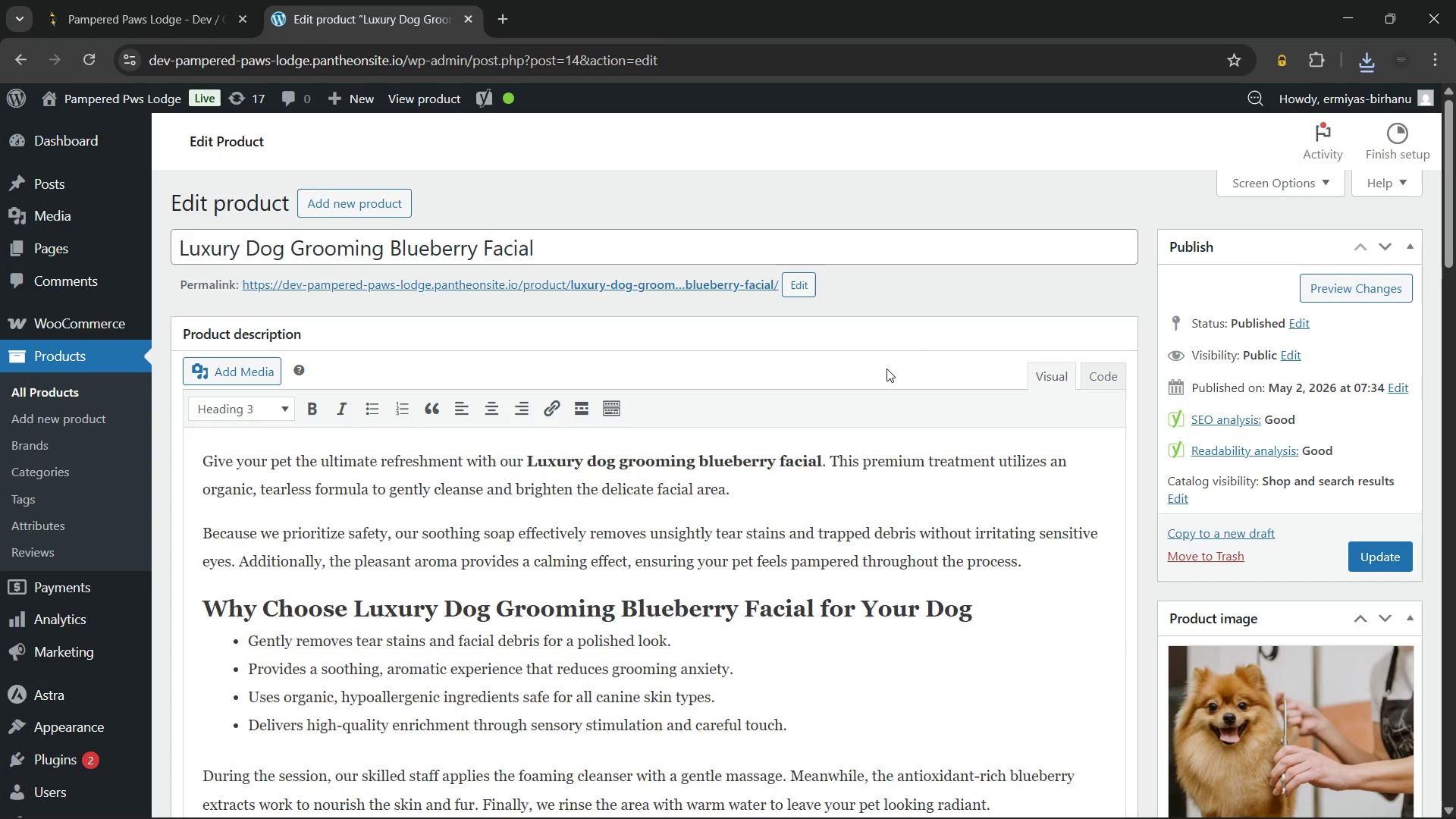 
wait(17.23)
 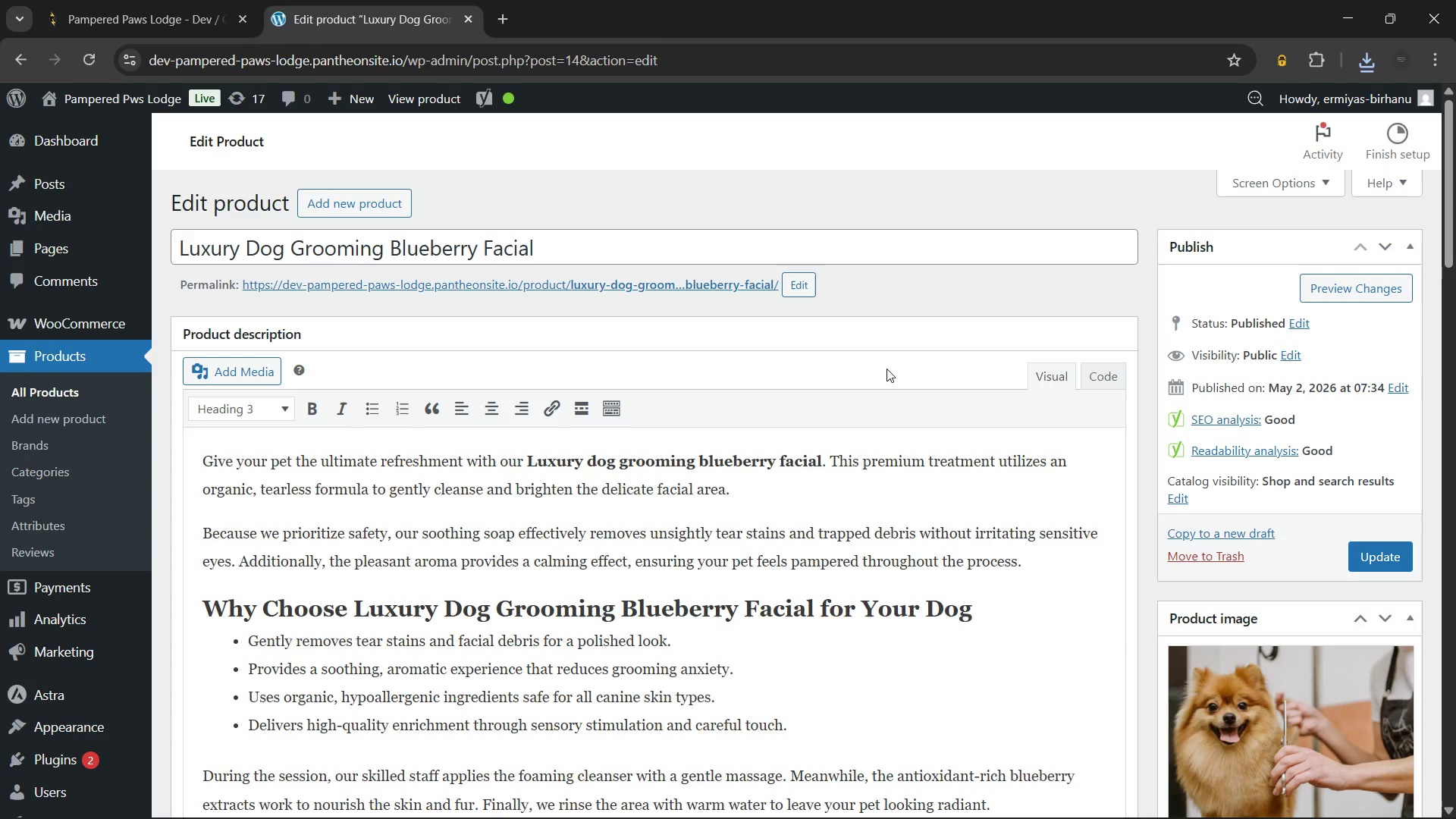 
left_click([1040, 563])
 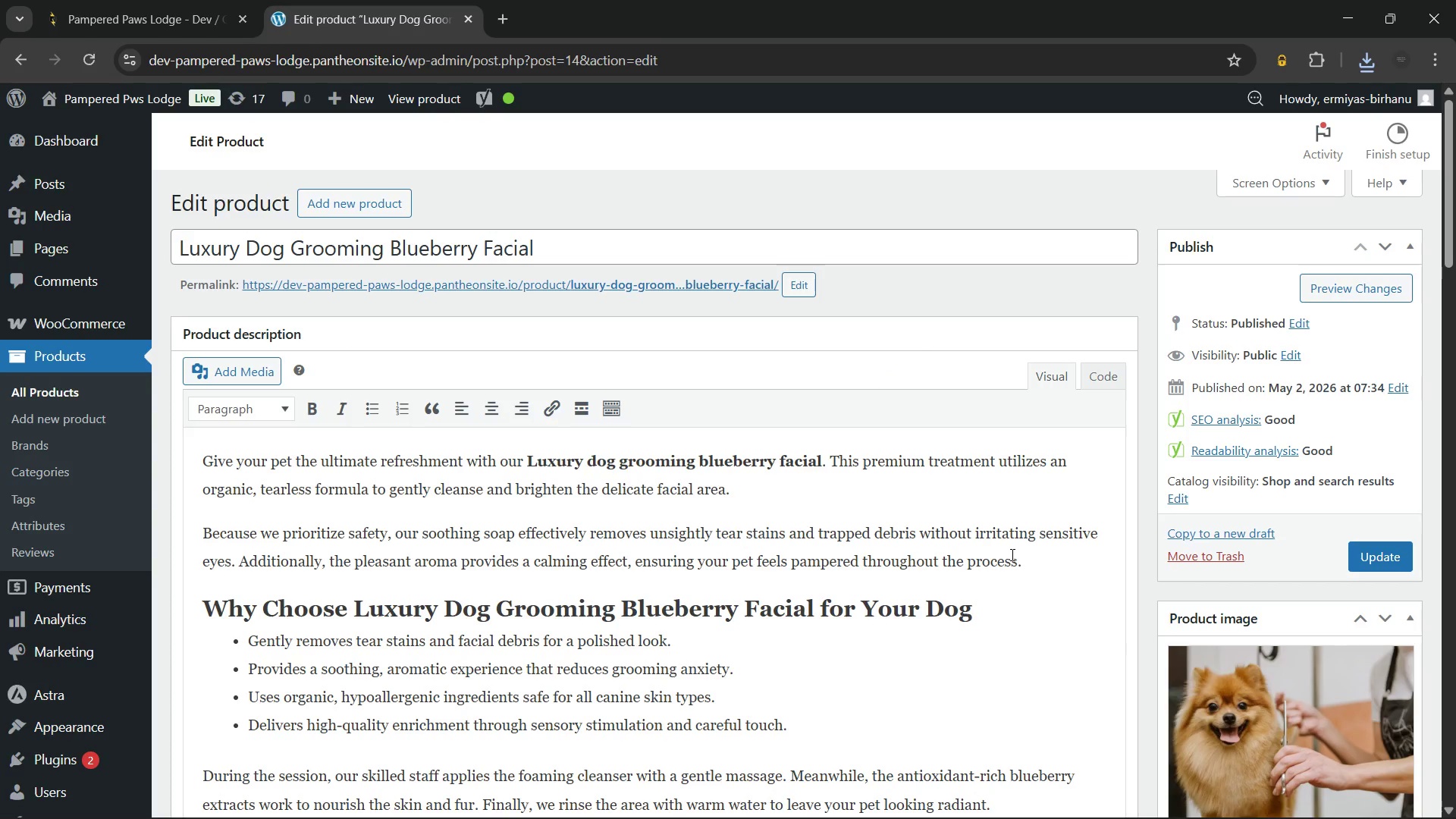 
wait(9.08)
 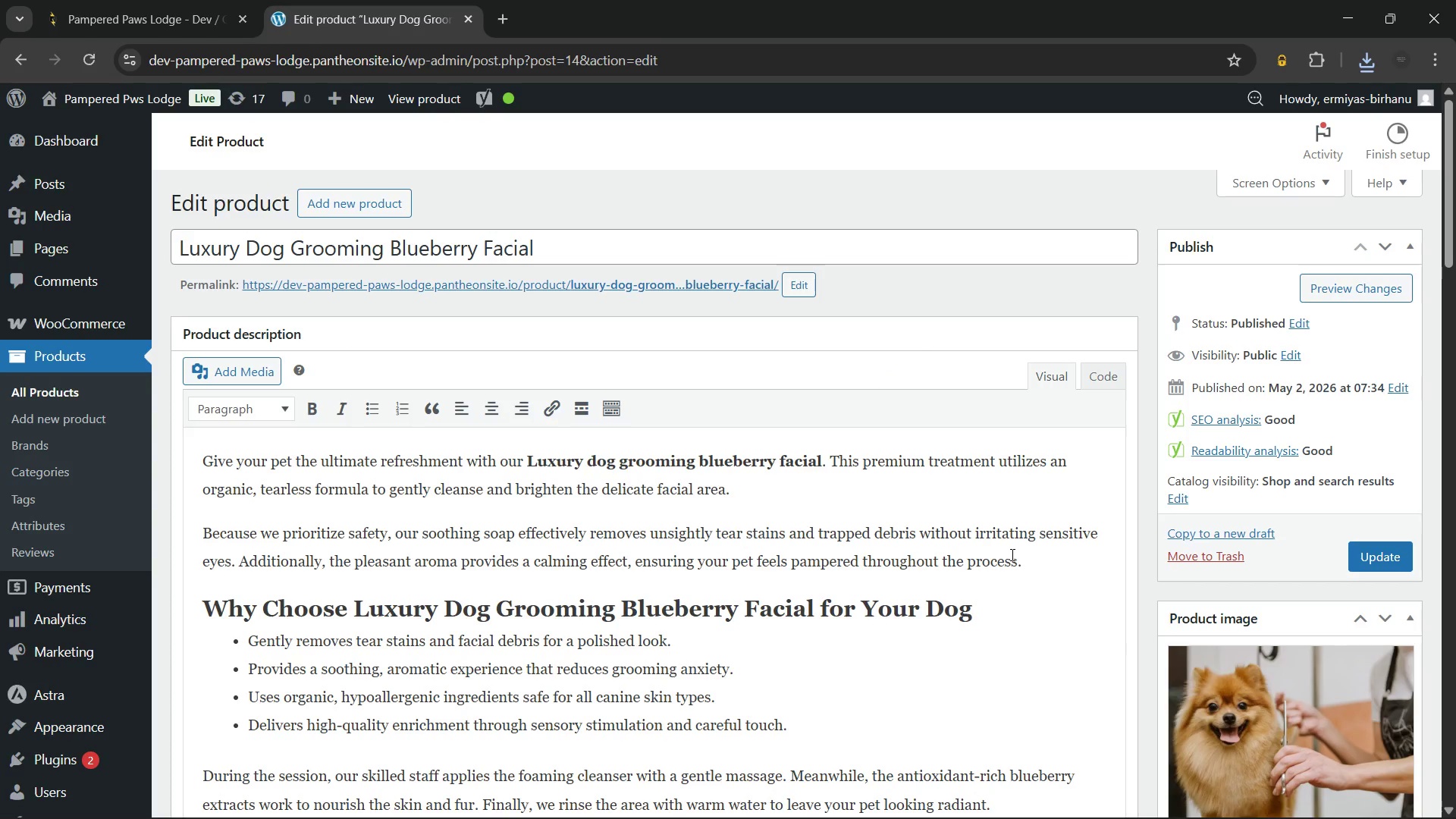 
key(Meta+MetaLeft)
 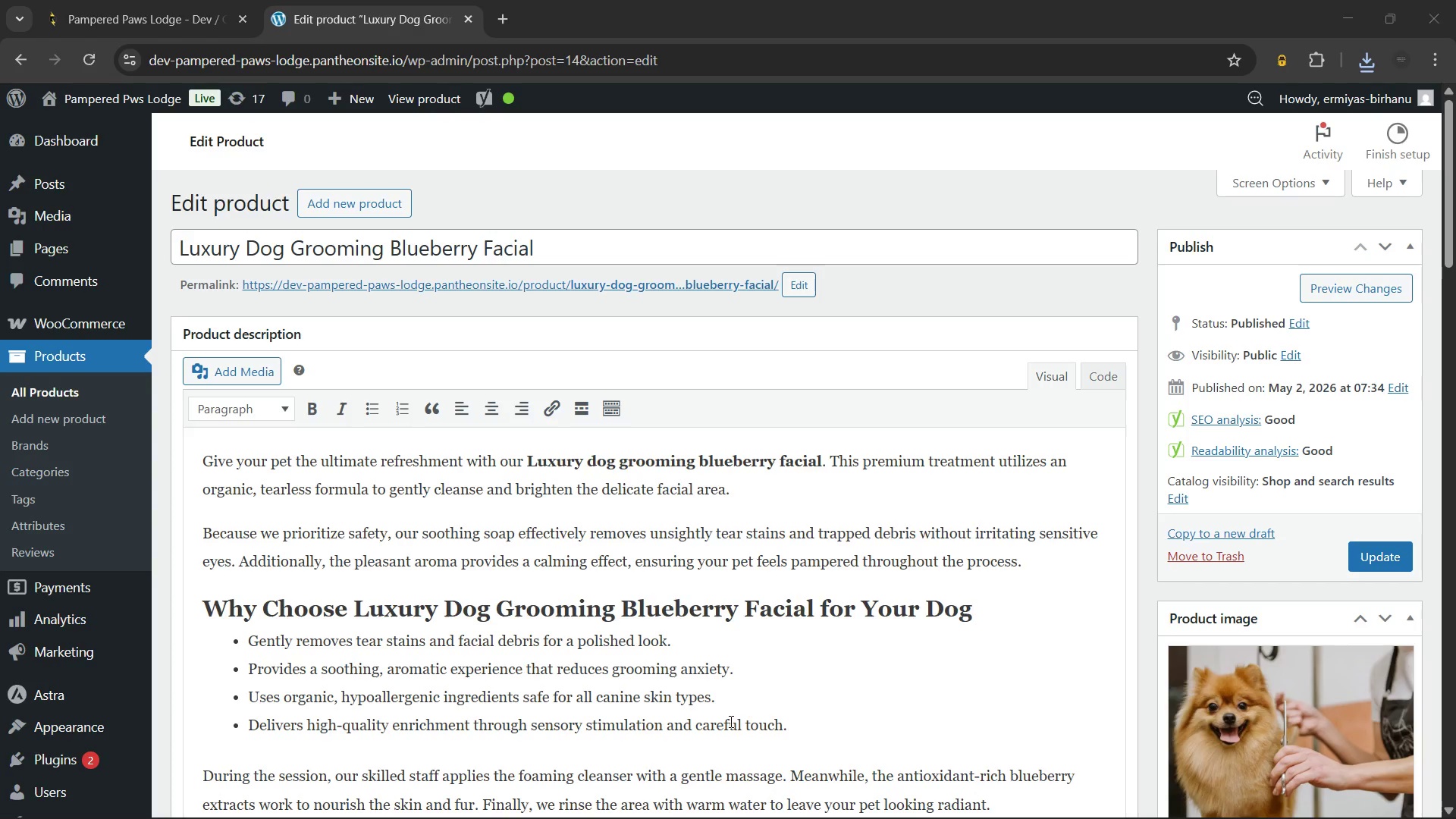 
key(Meta+MetaLeft)
 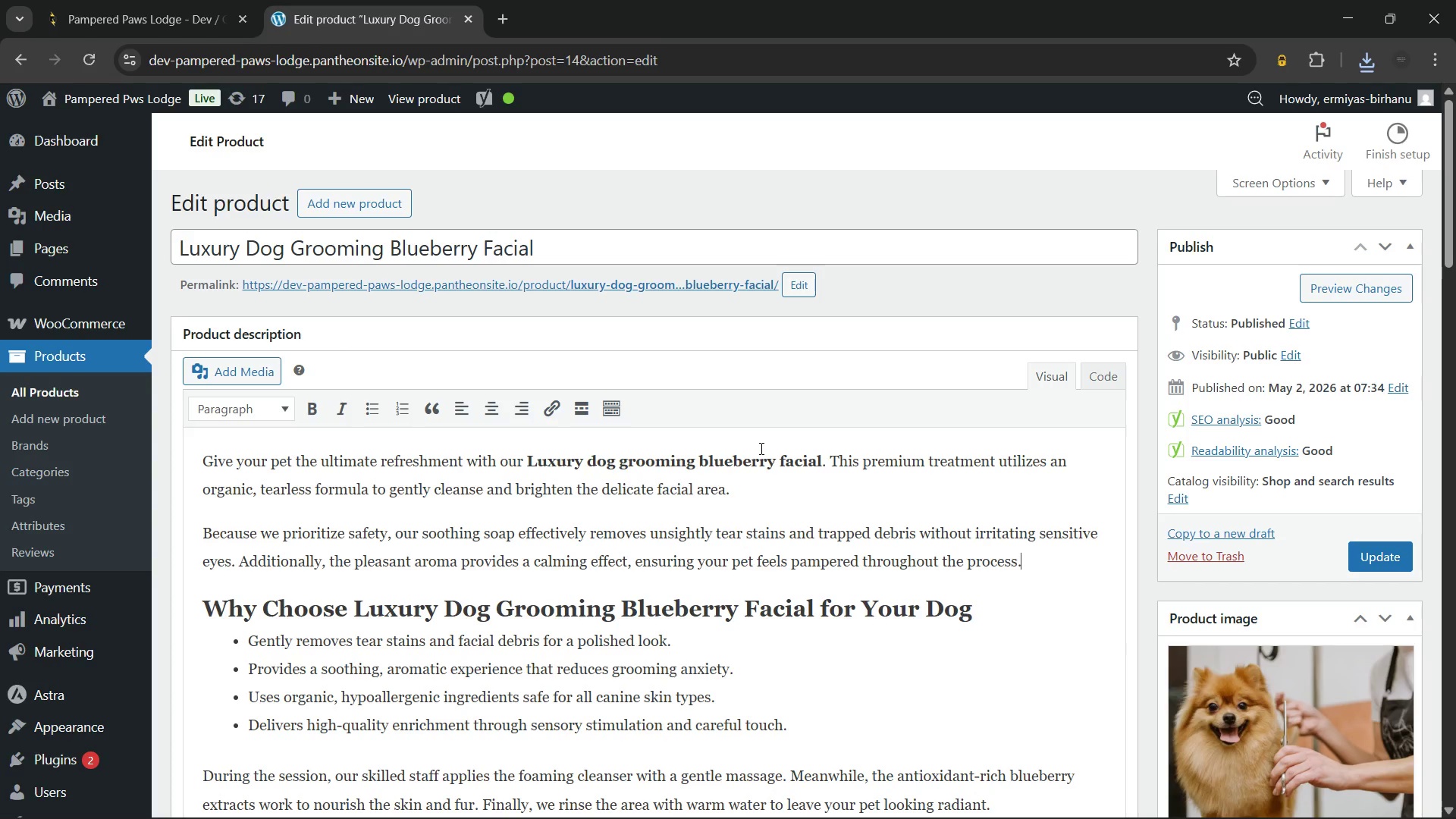 
wait(15.59)
 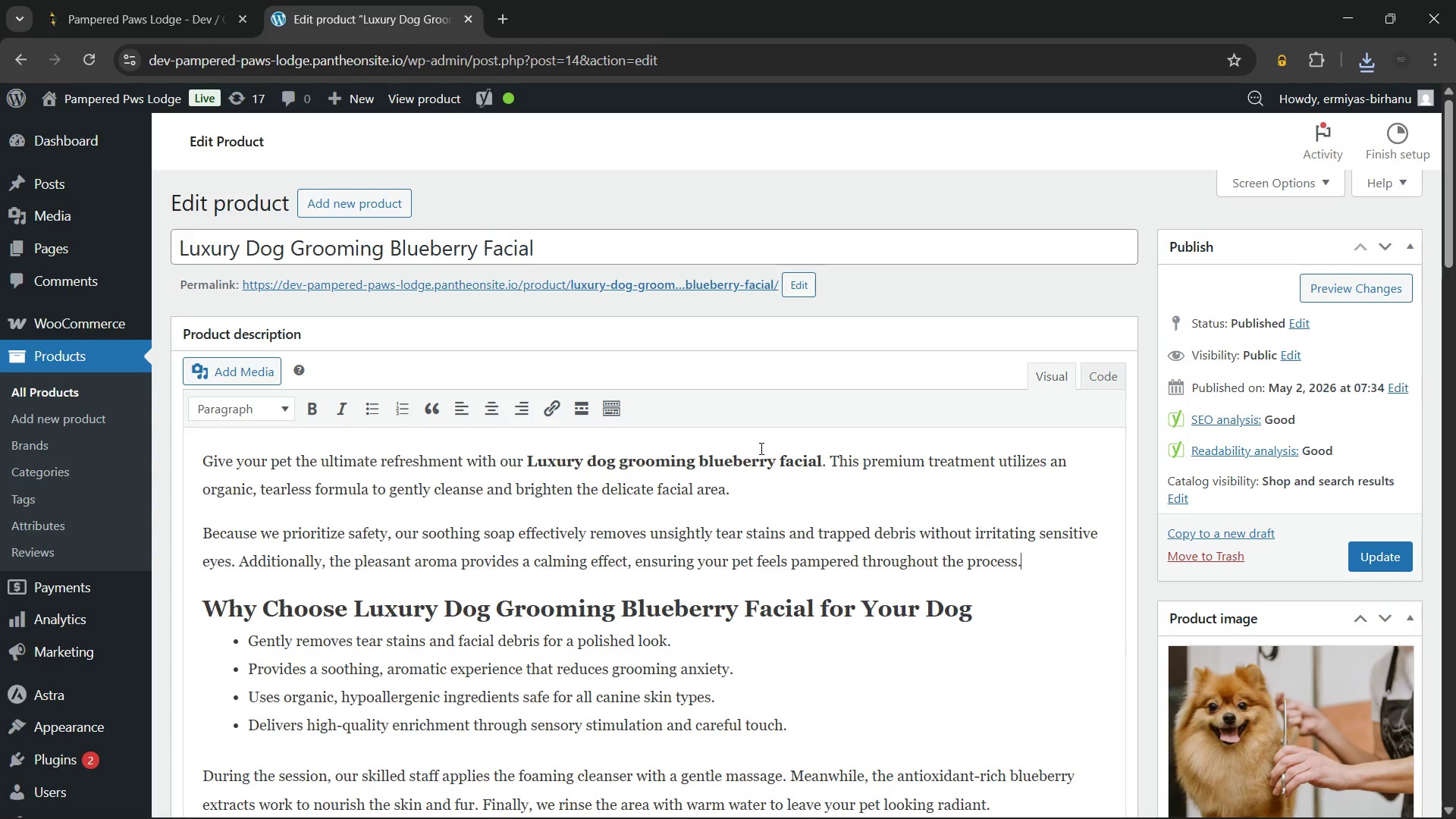 
scroll: coordinate [554, 590], scroll_direction: up, amount: 1.0
 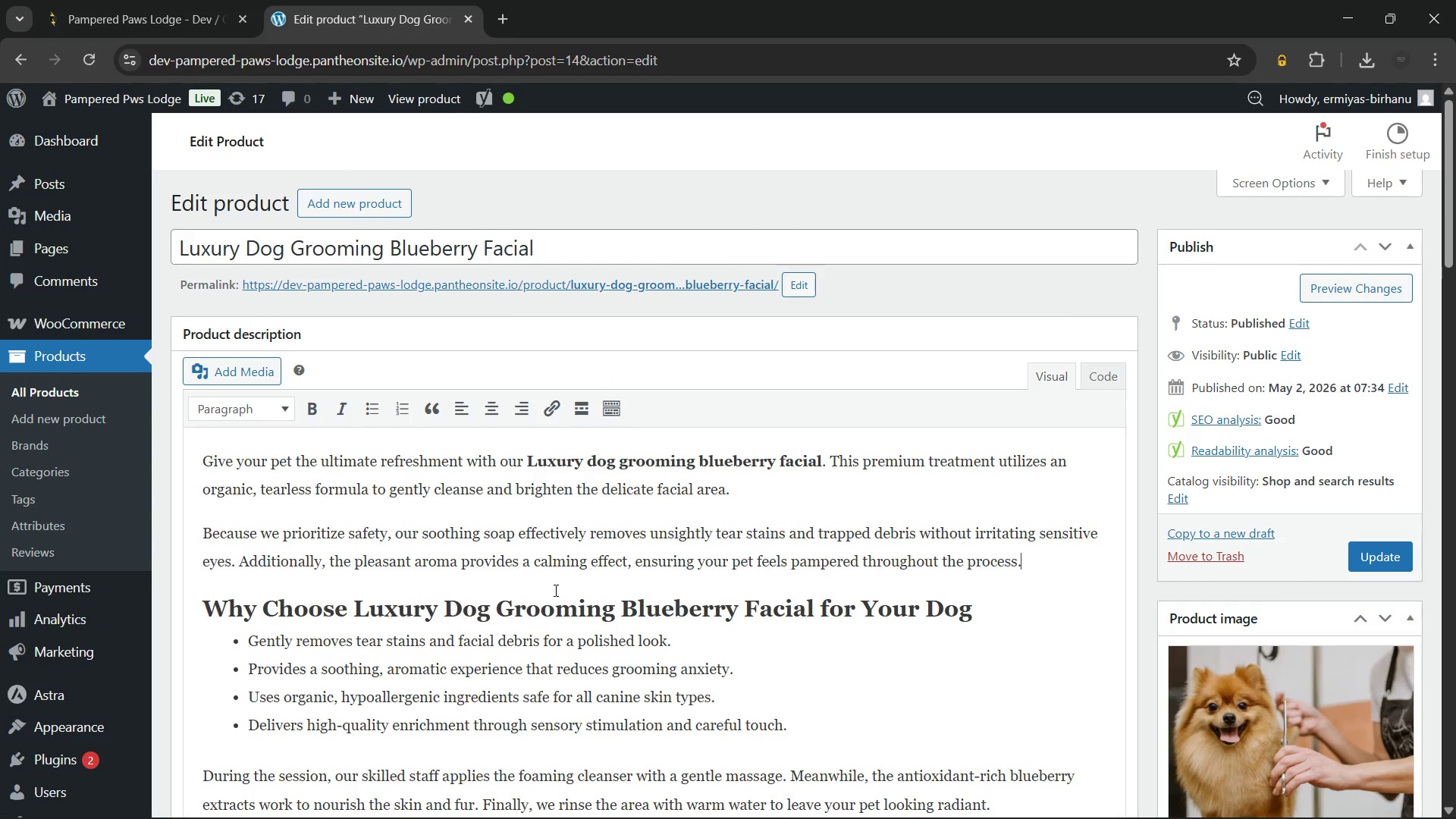 
scroll: coordinate [554, 590], scroll_direction: down, amount: 7.0
 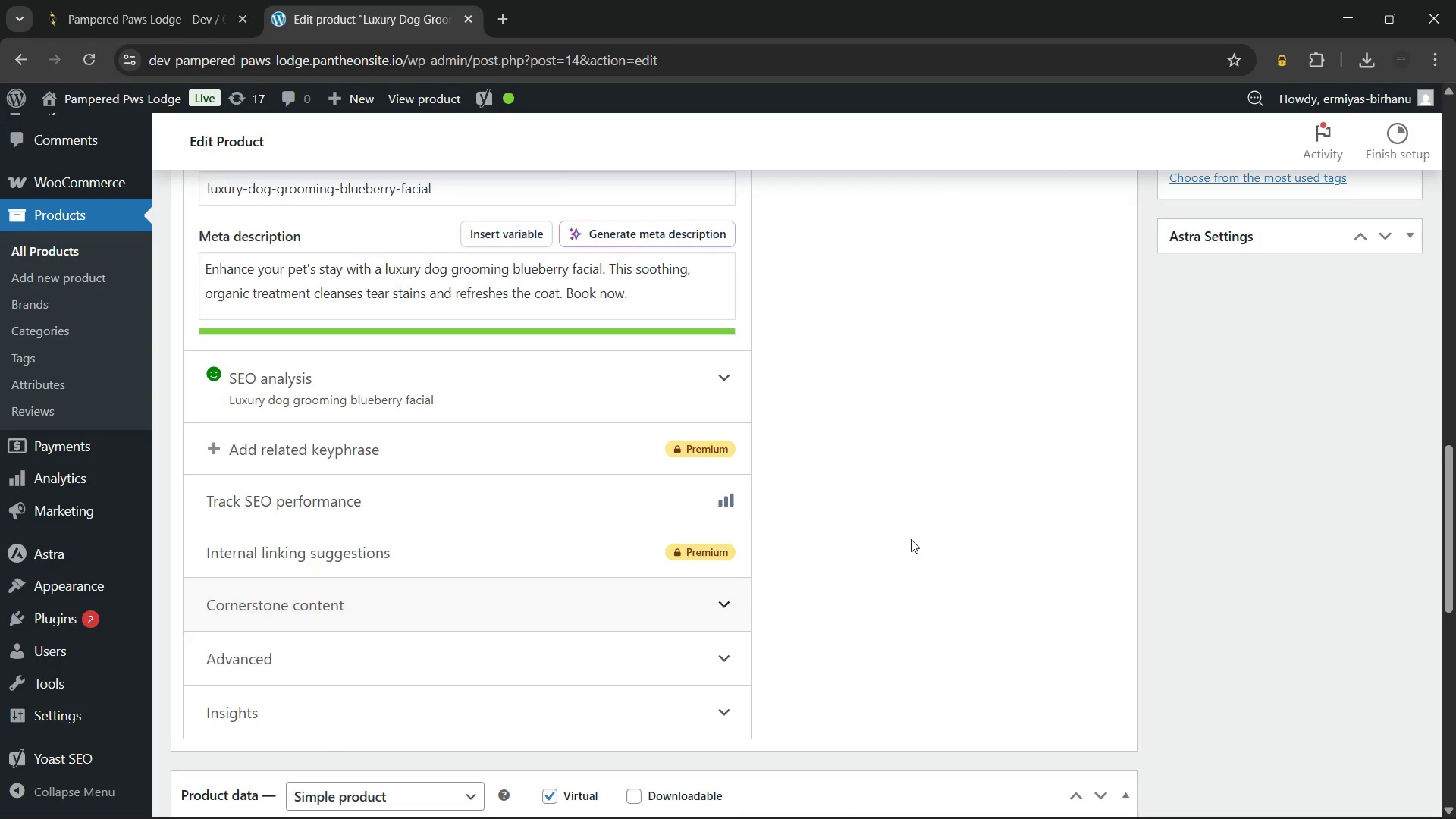 
scroll: coordinate [912, 539], scroll_direction: up, amount: 3.0
 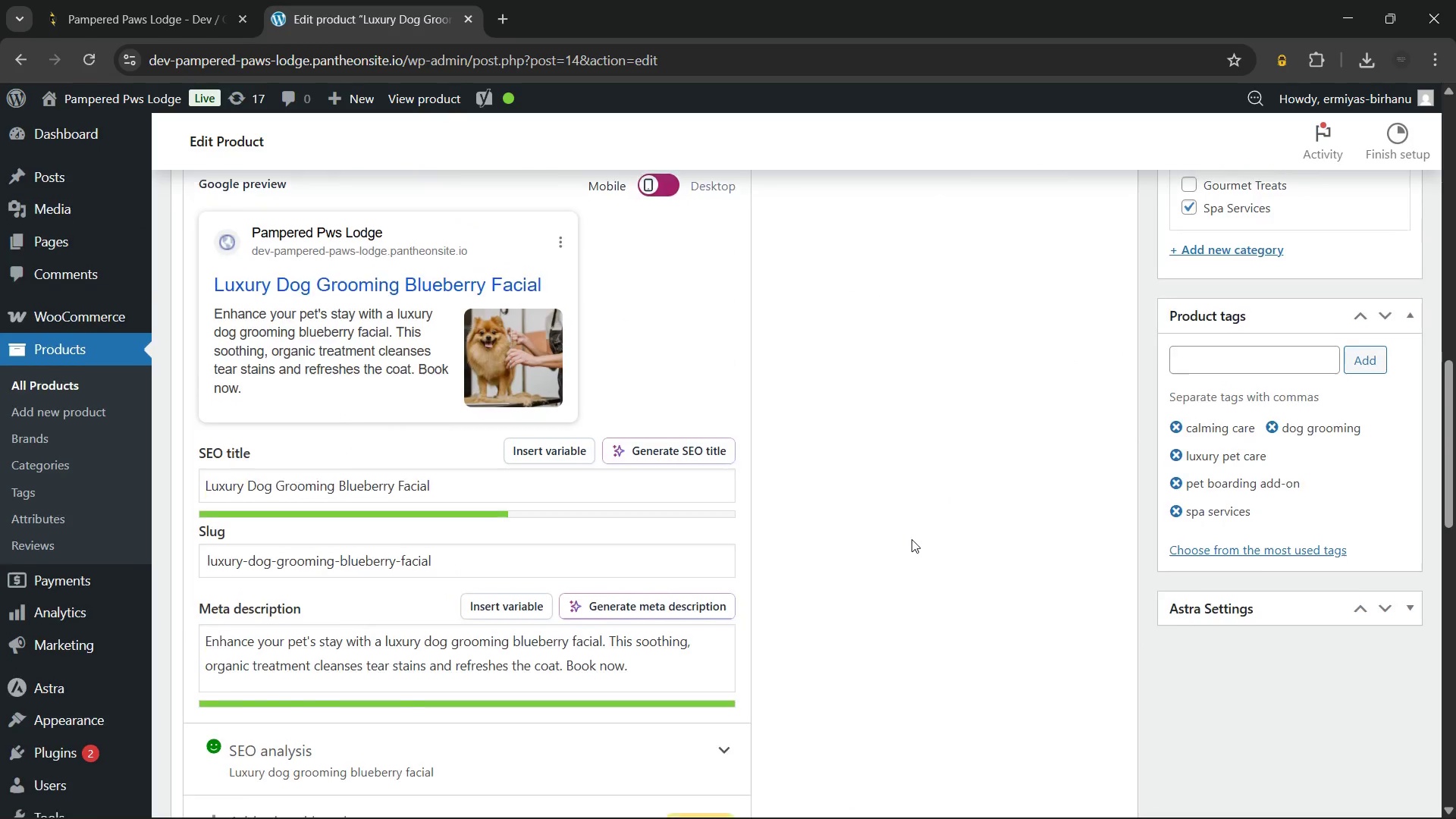 
scroll: coordinate [912, 539], scroll_direction: down, amount: 3.0
 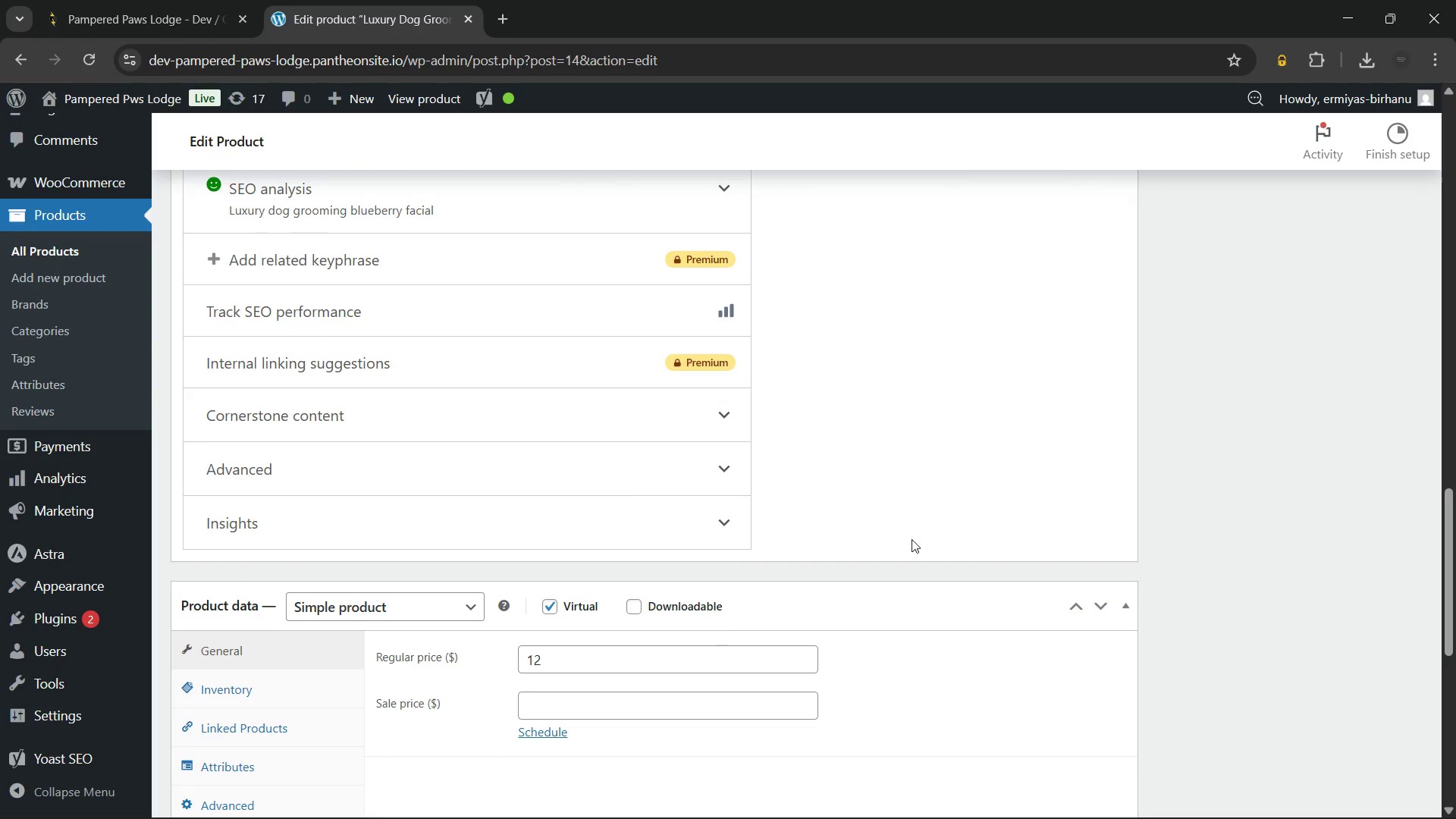 
scroll: coordinate [866, 526], scroll_direction: up, amount: 7.0
 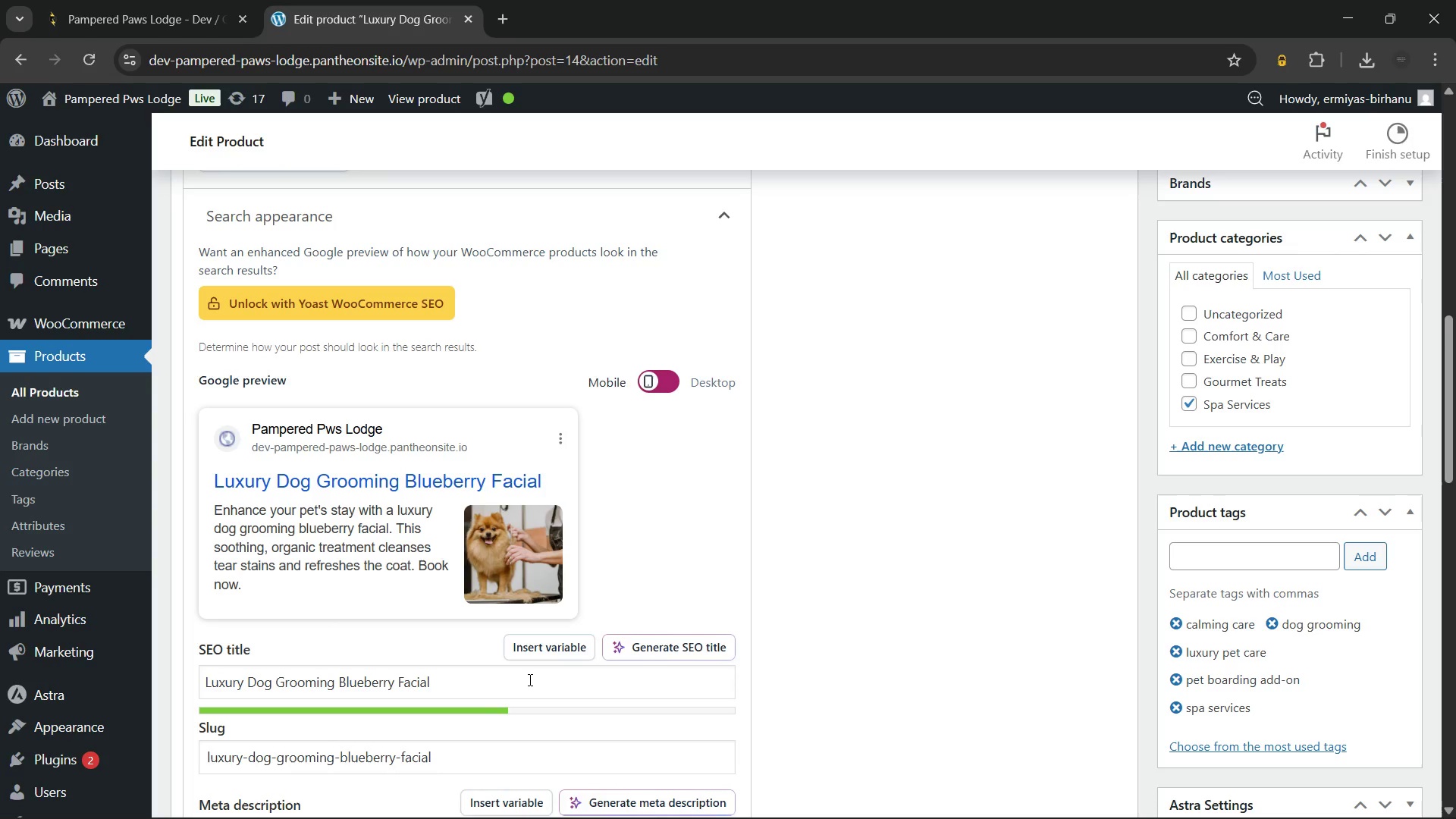 
wait(17.25)
 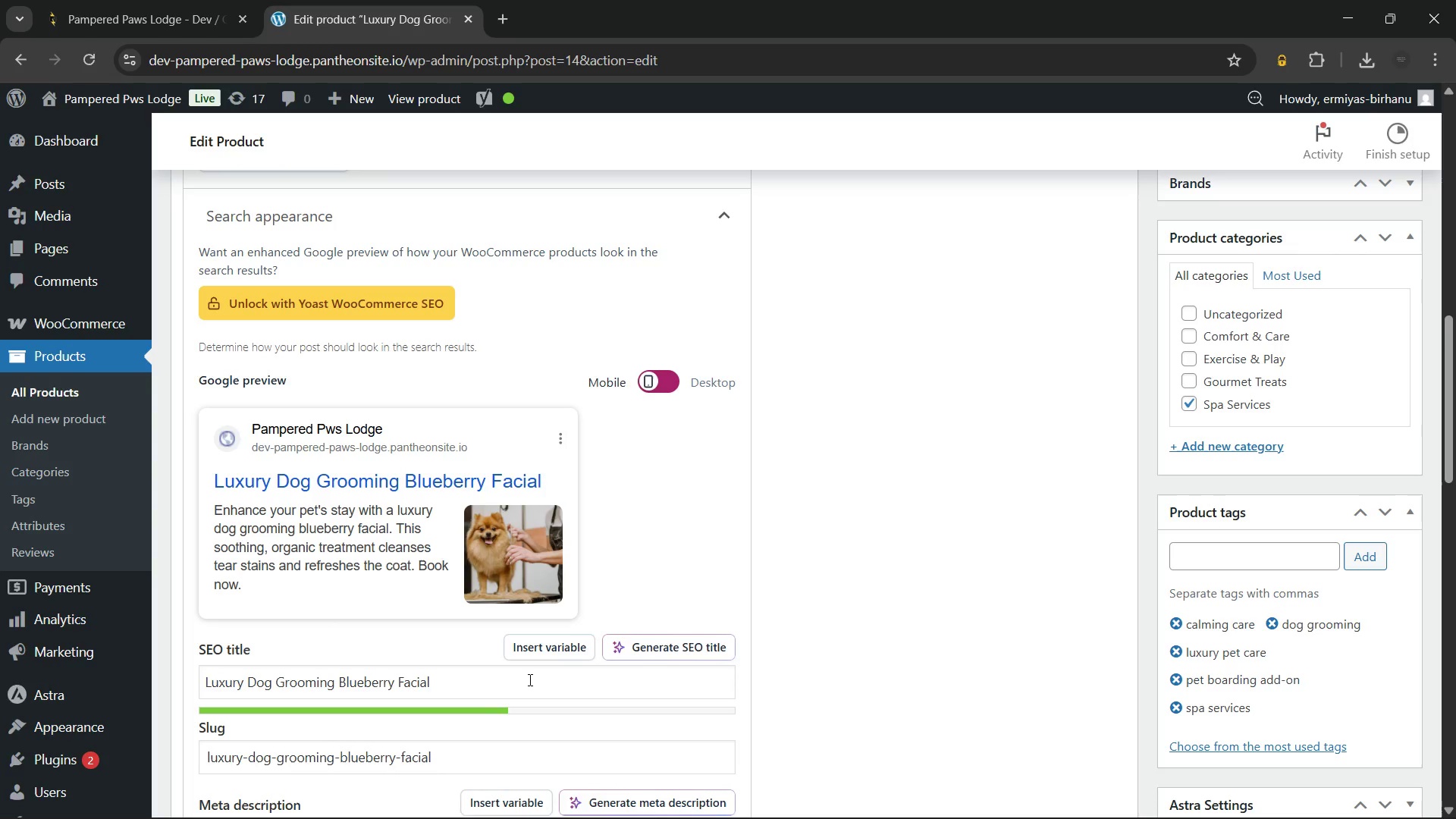 
left_click([515, 683])
 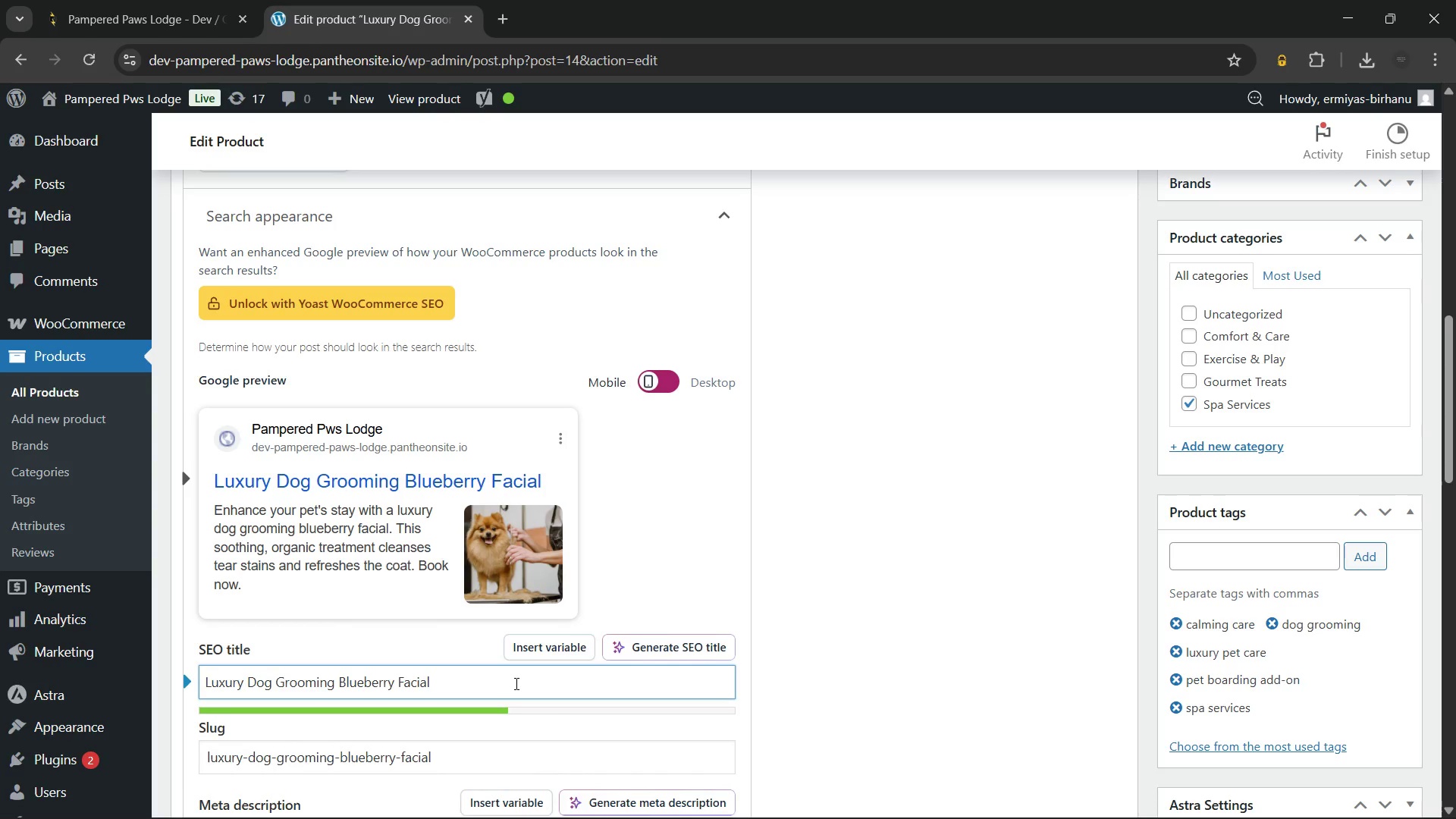 
type( | The Pampered Paws Lodge)
 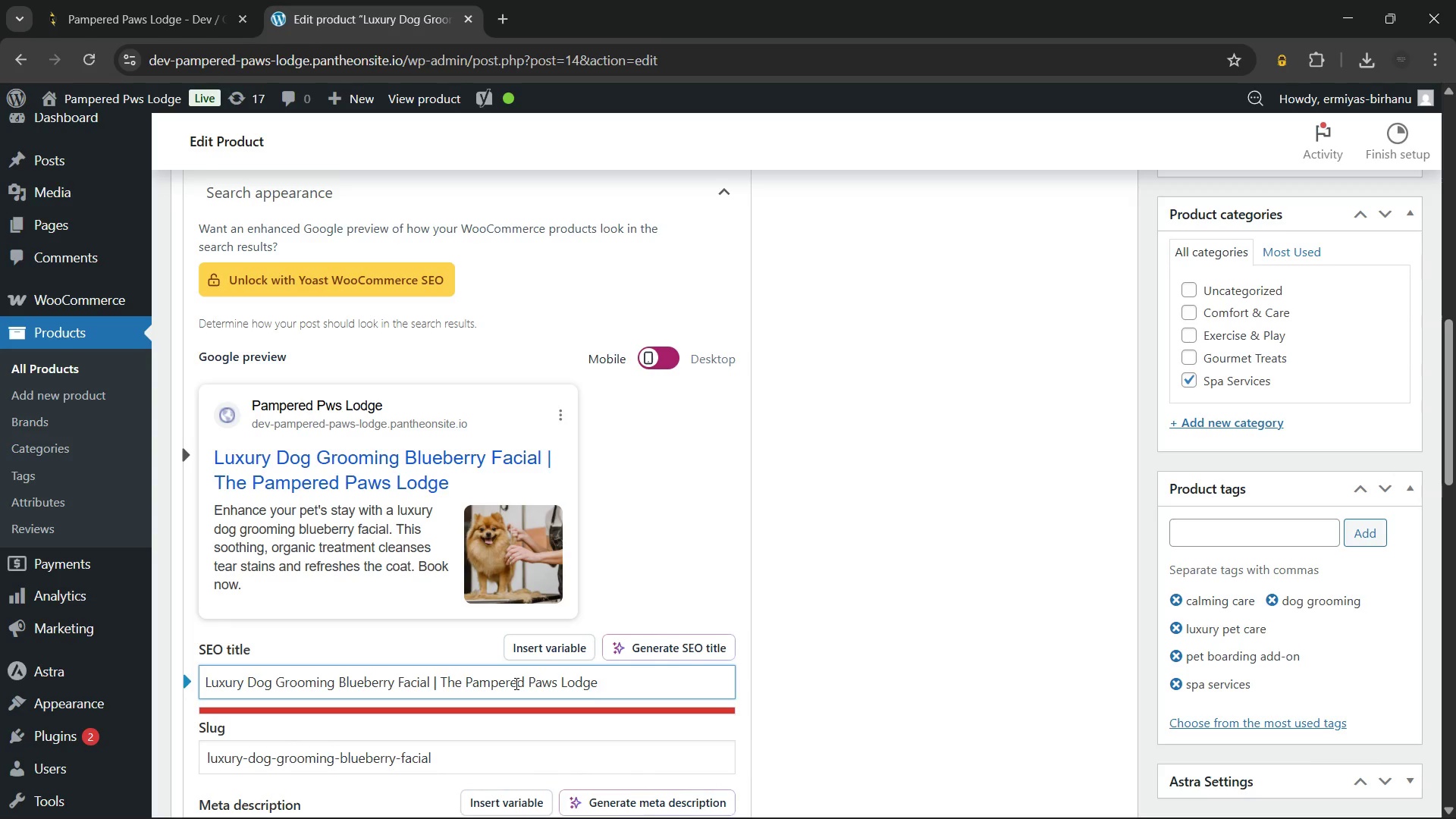 
hold_key(key=ArrowLeft, duration=1.09)
 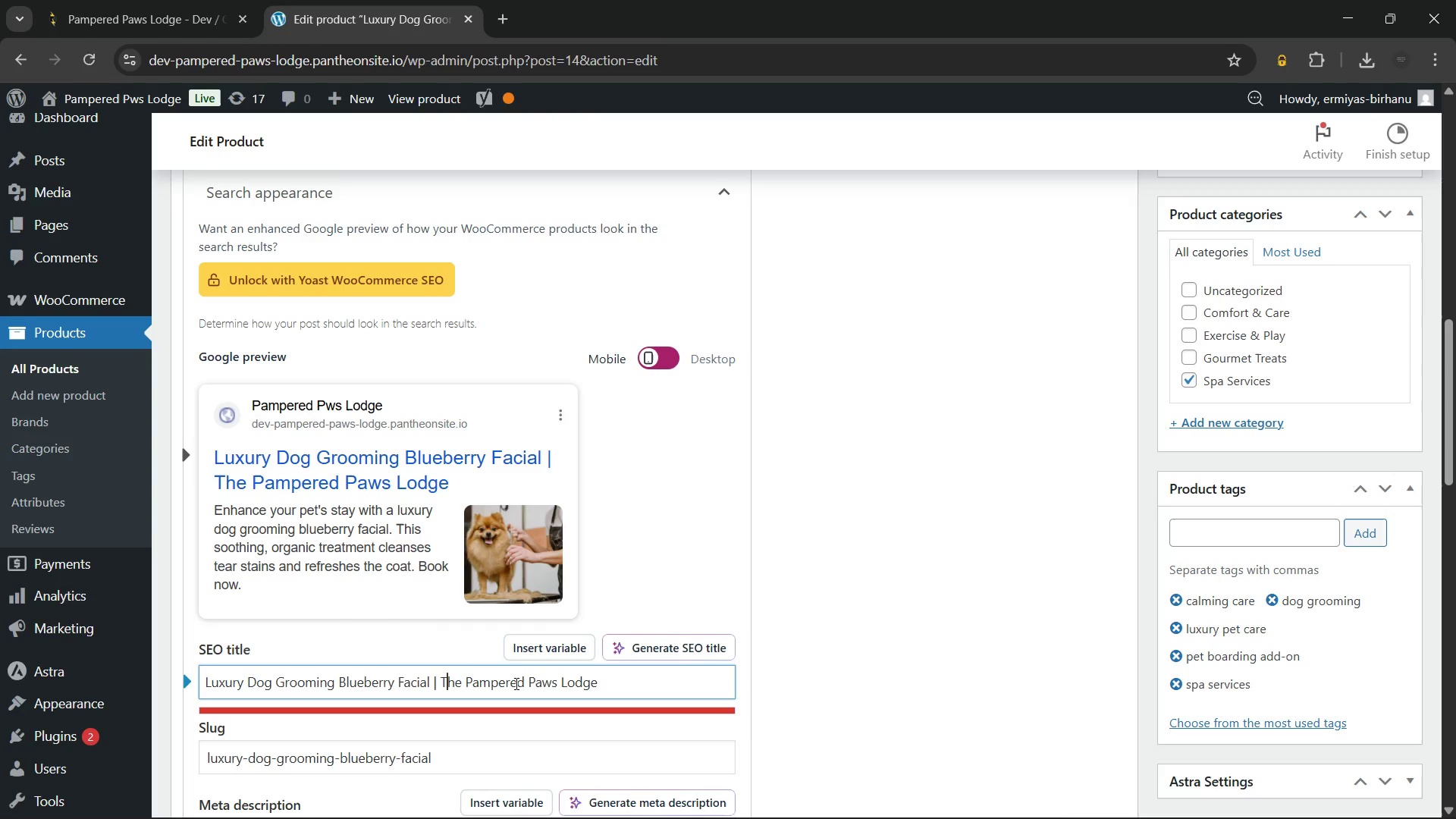 
key(ArrowLeft)
 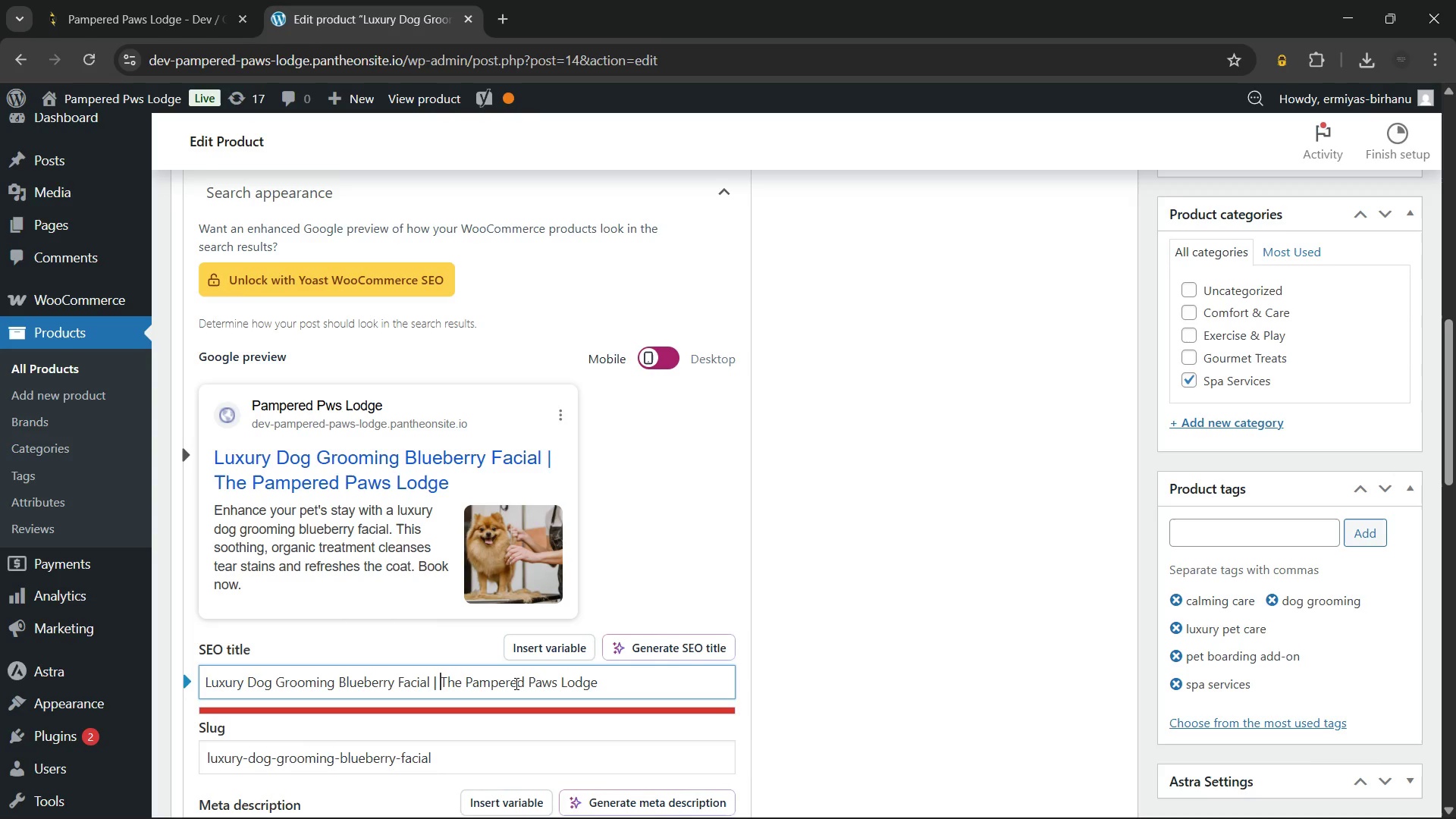 
key(ArrowLeft)
 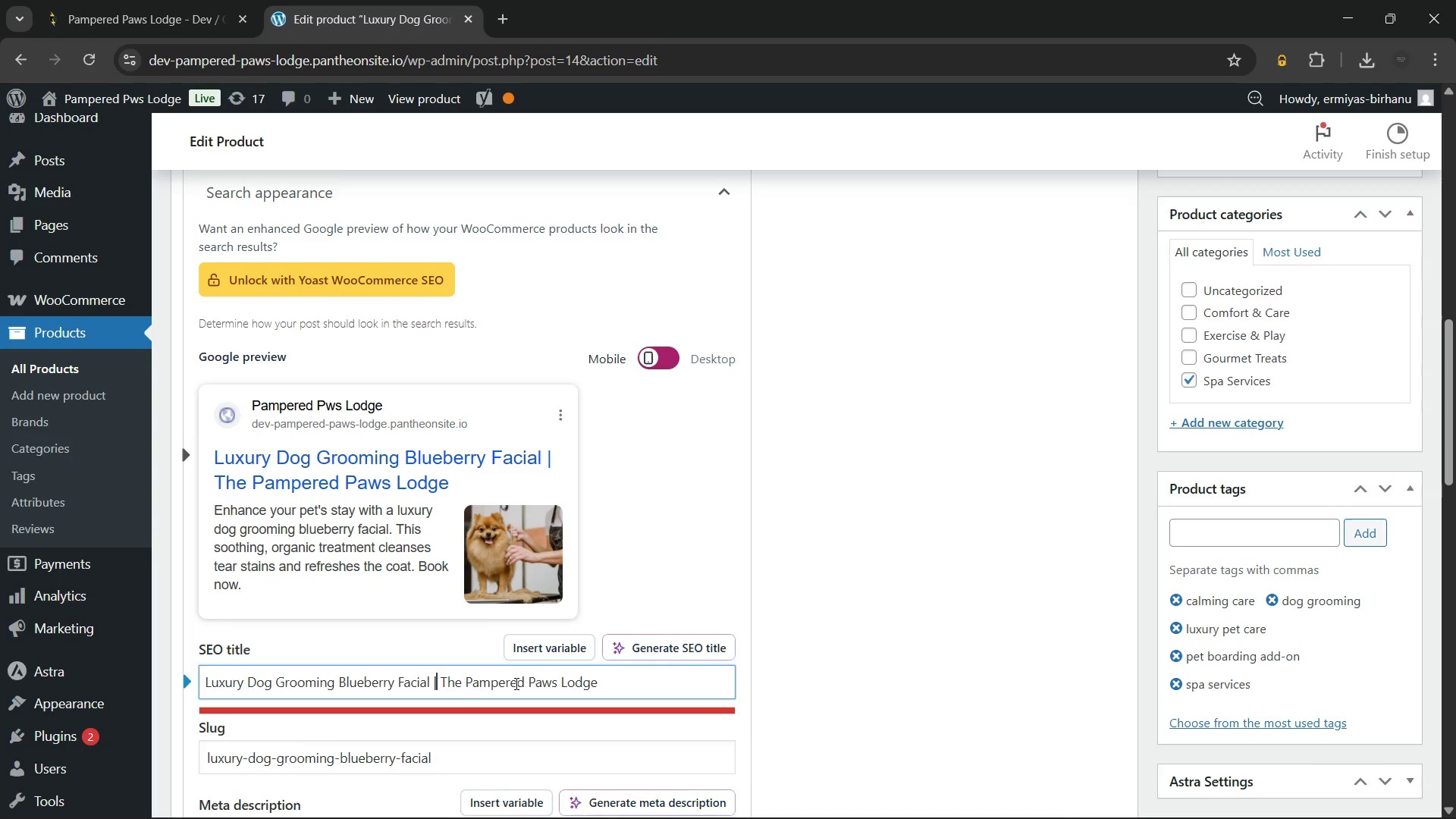 
key(ArrowLeft)
 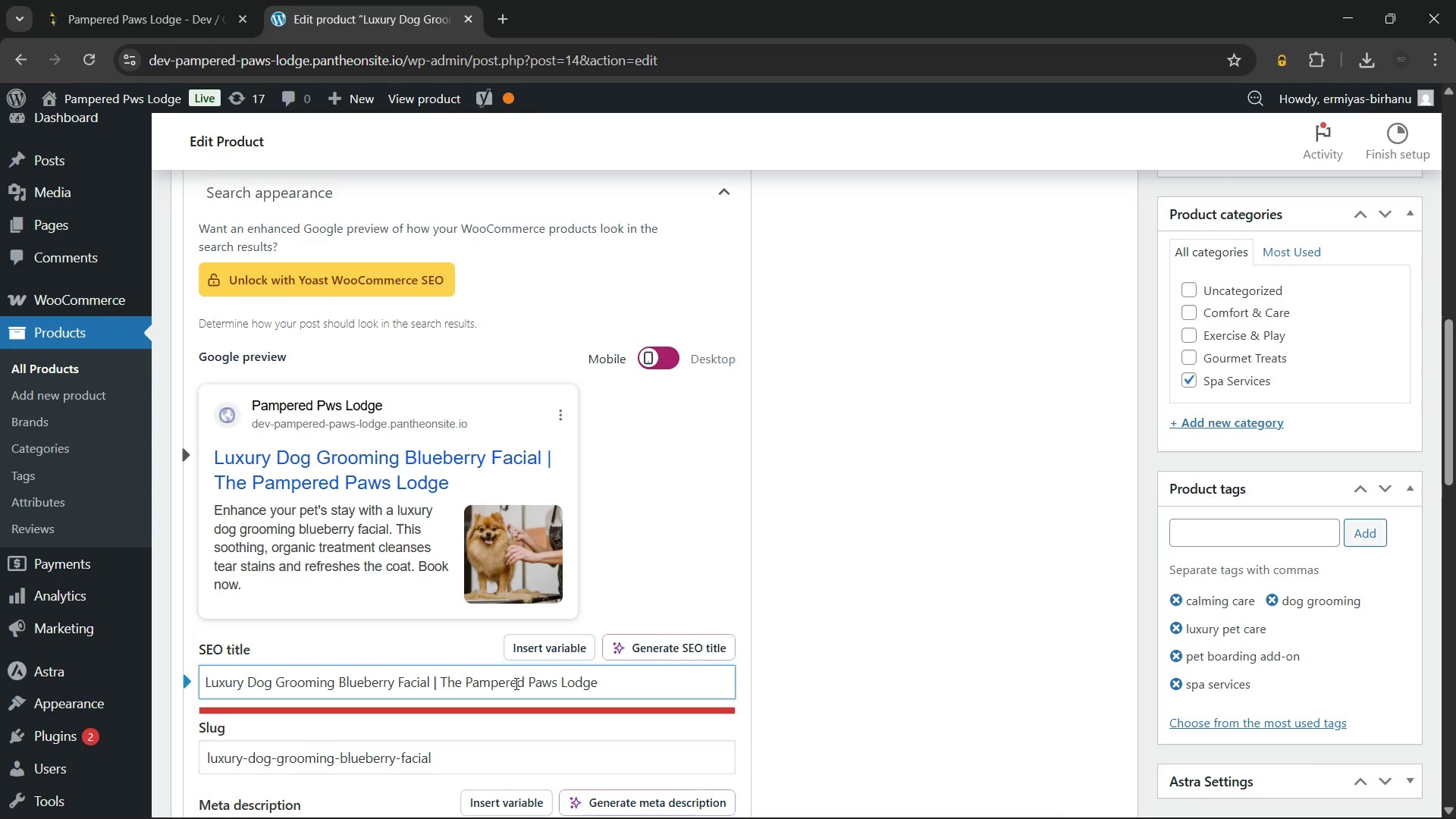 
key(Backspace)
 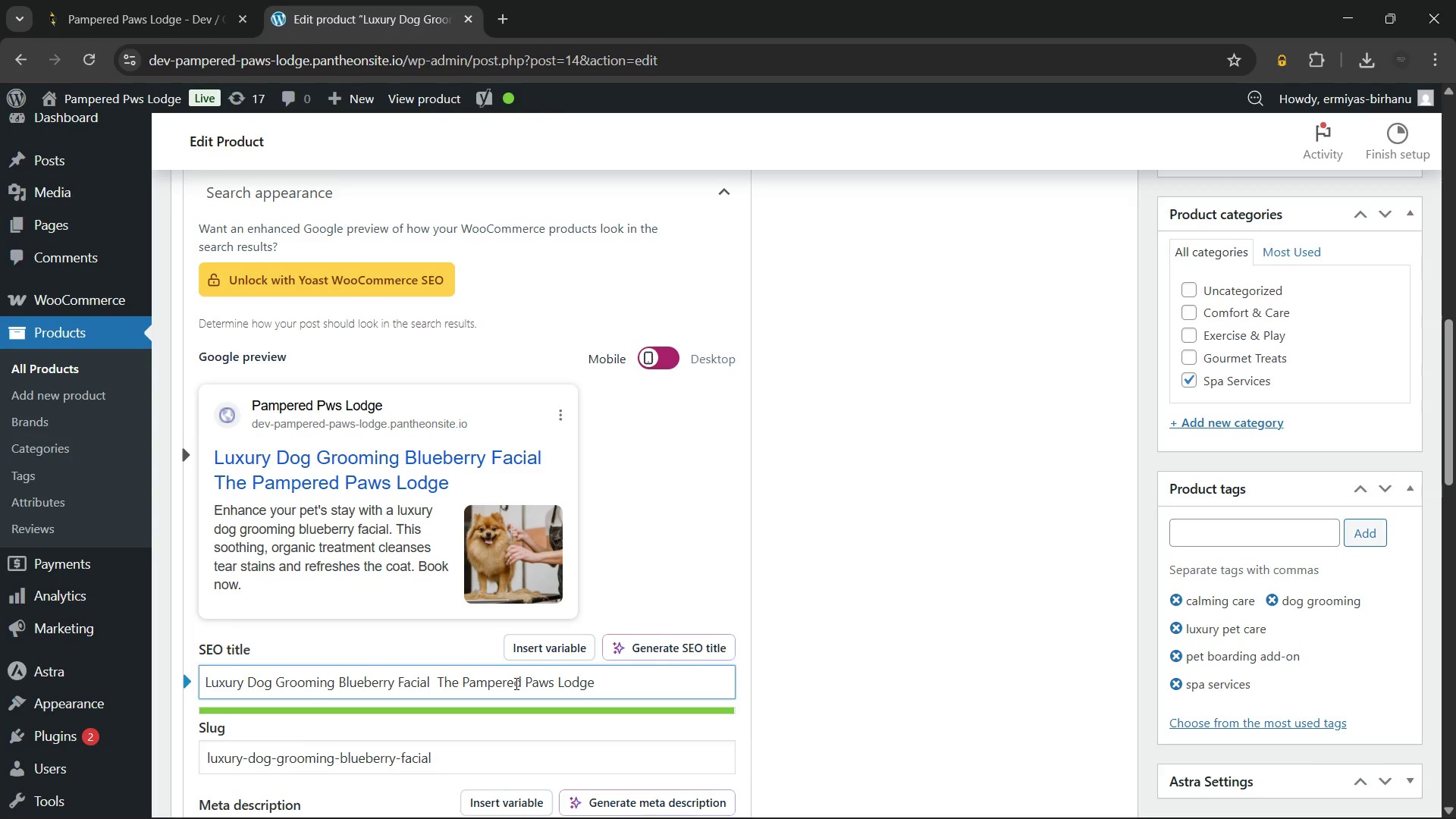 
key(Minus)
 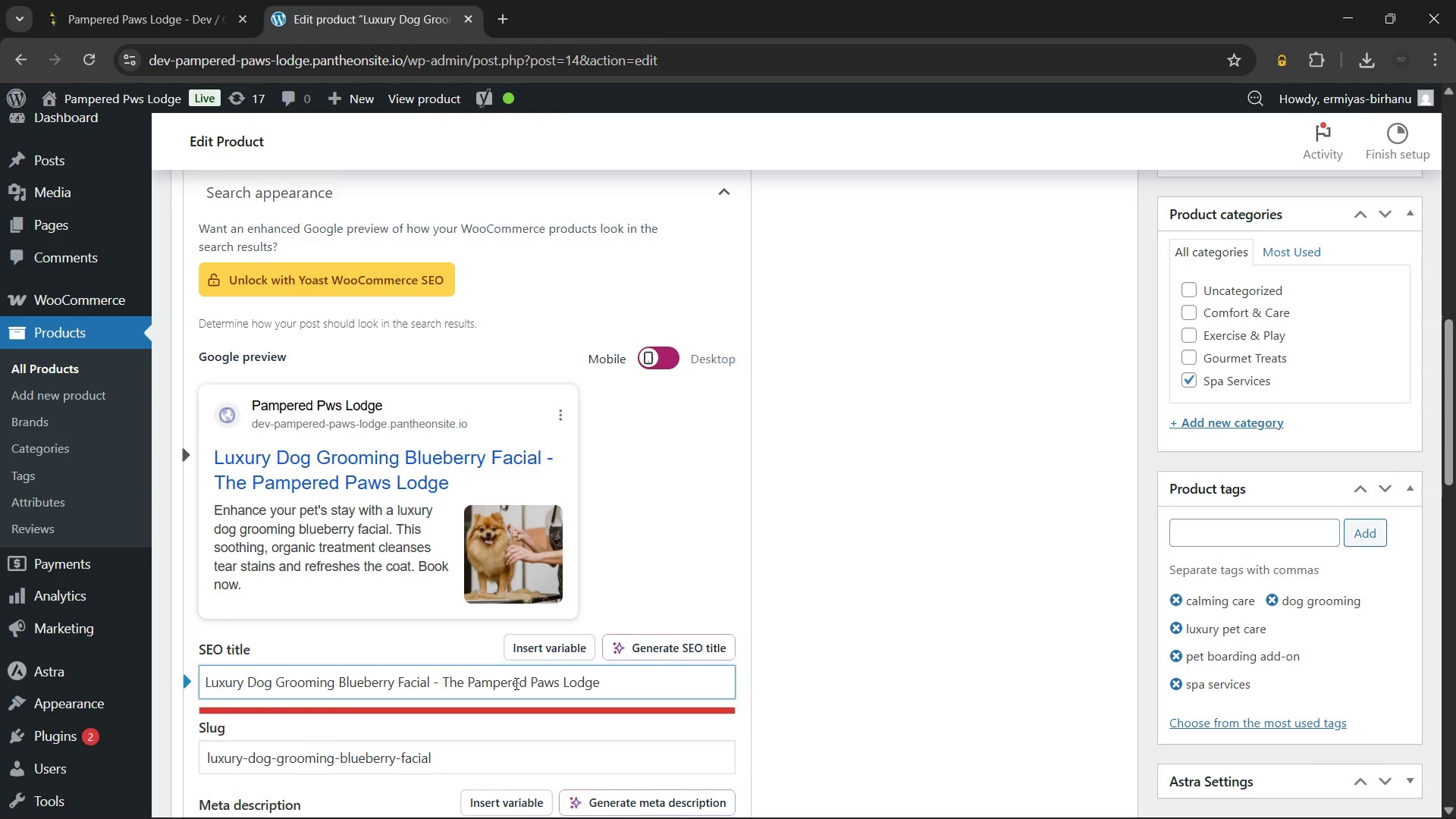 
key(Backspace)
 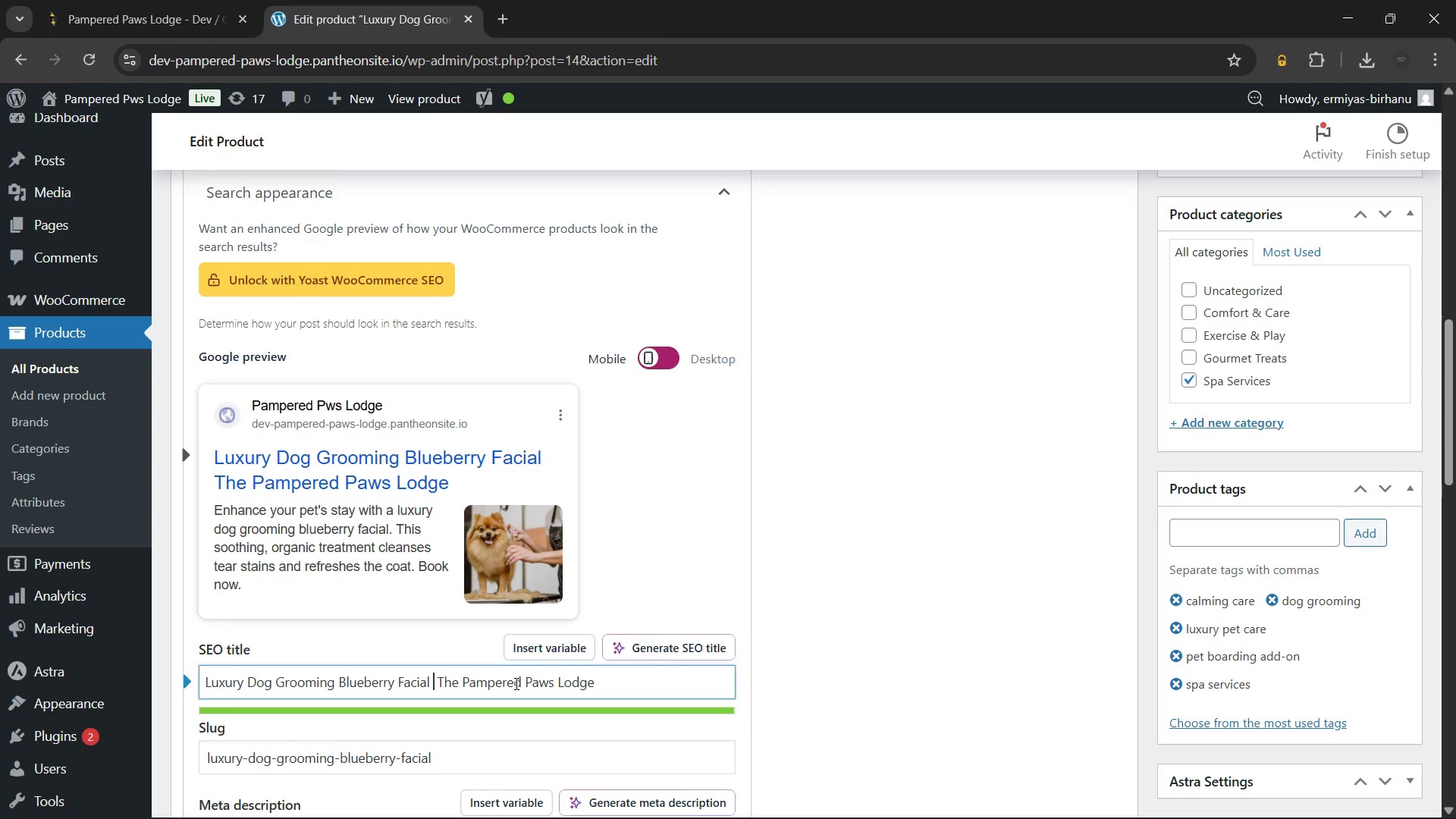 
key(ArrowRight)
 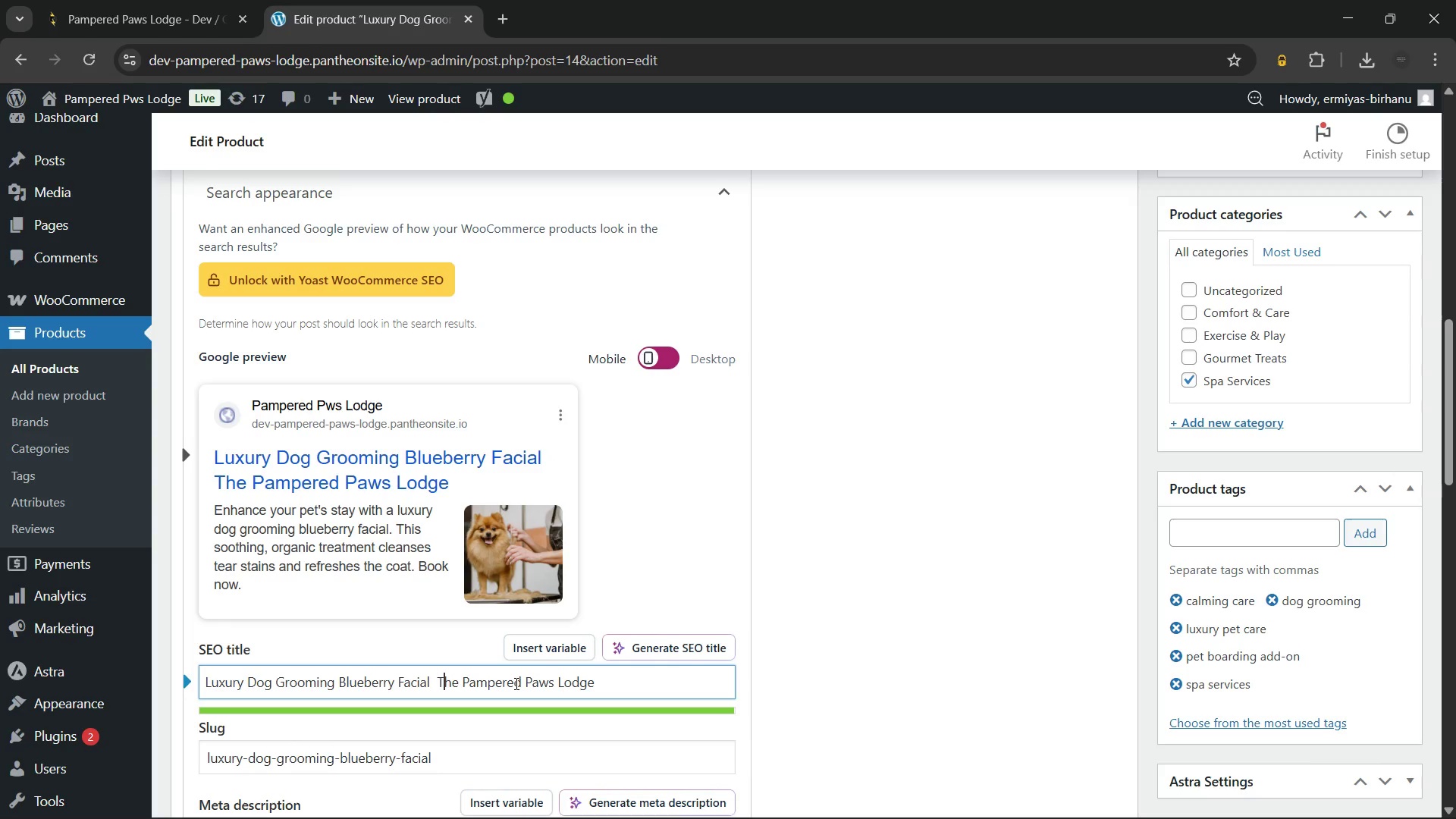 
key(ArrowRight)
 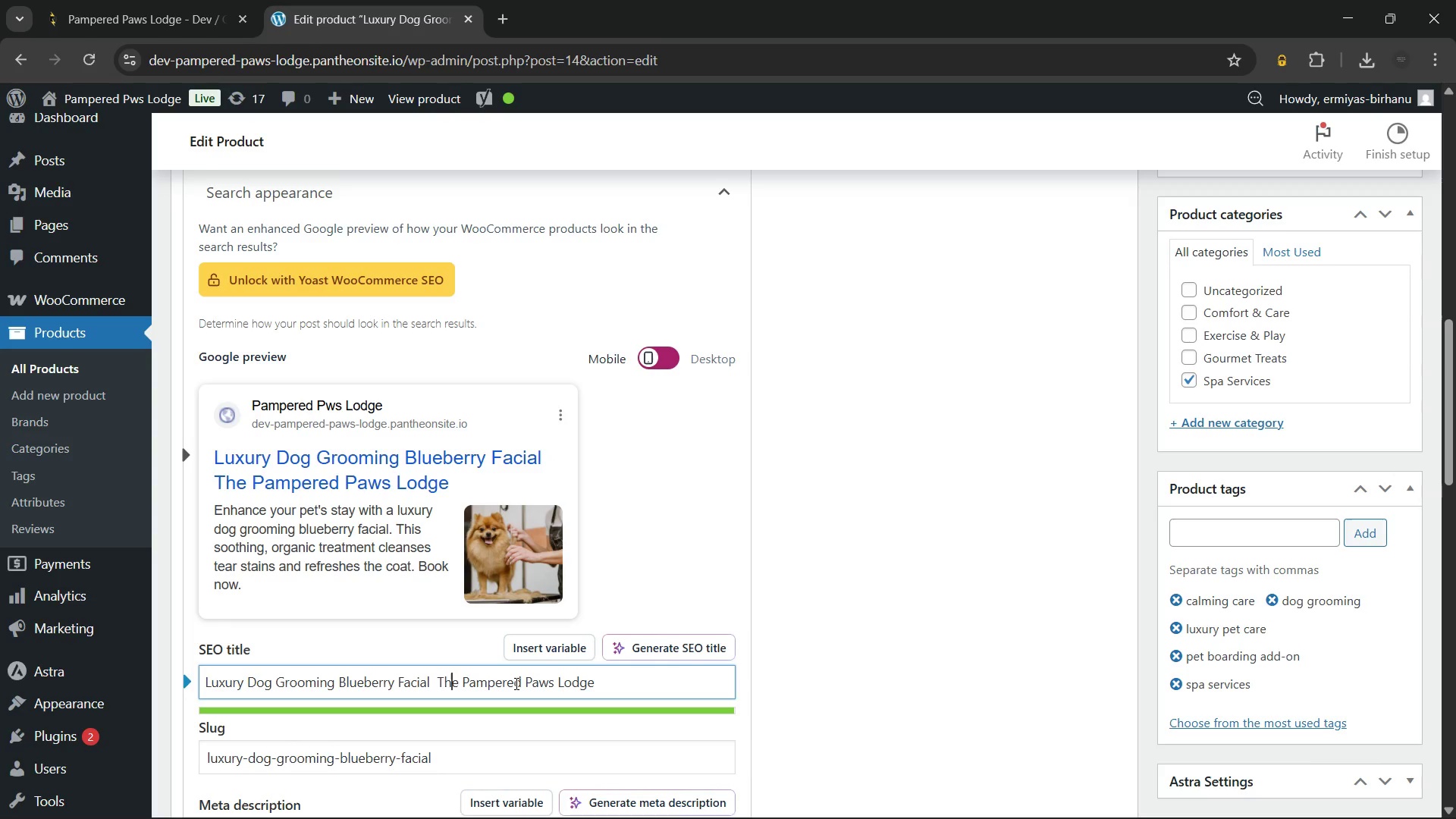 
key(ArrowRight)
 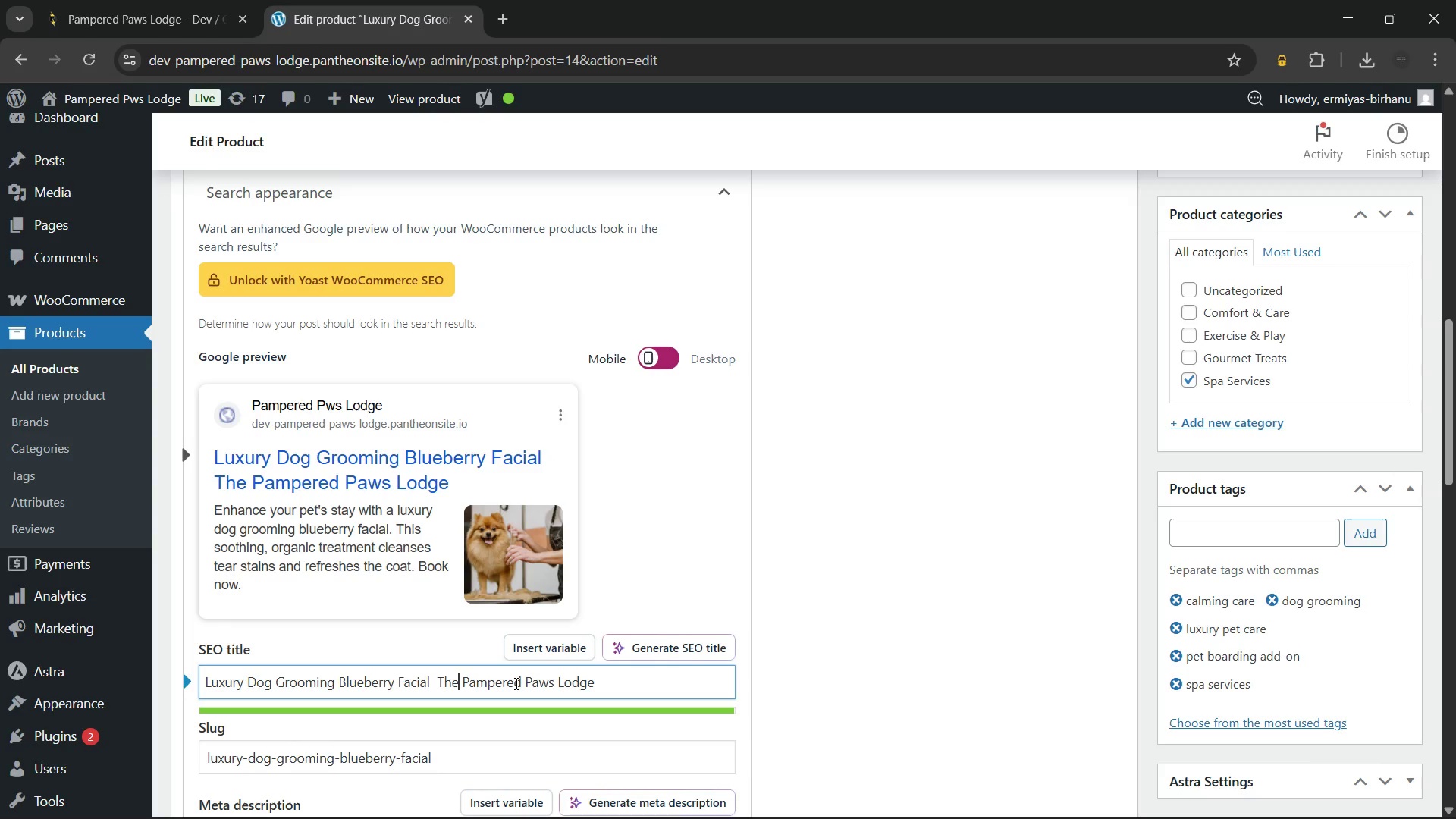 
key(ArrowRight)
 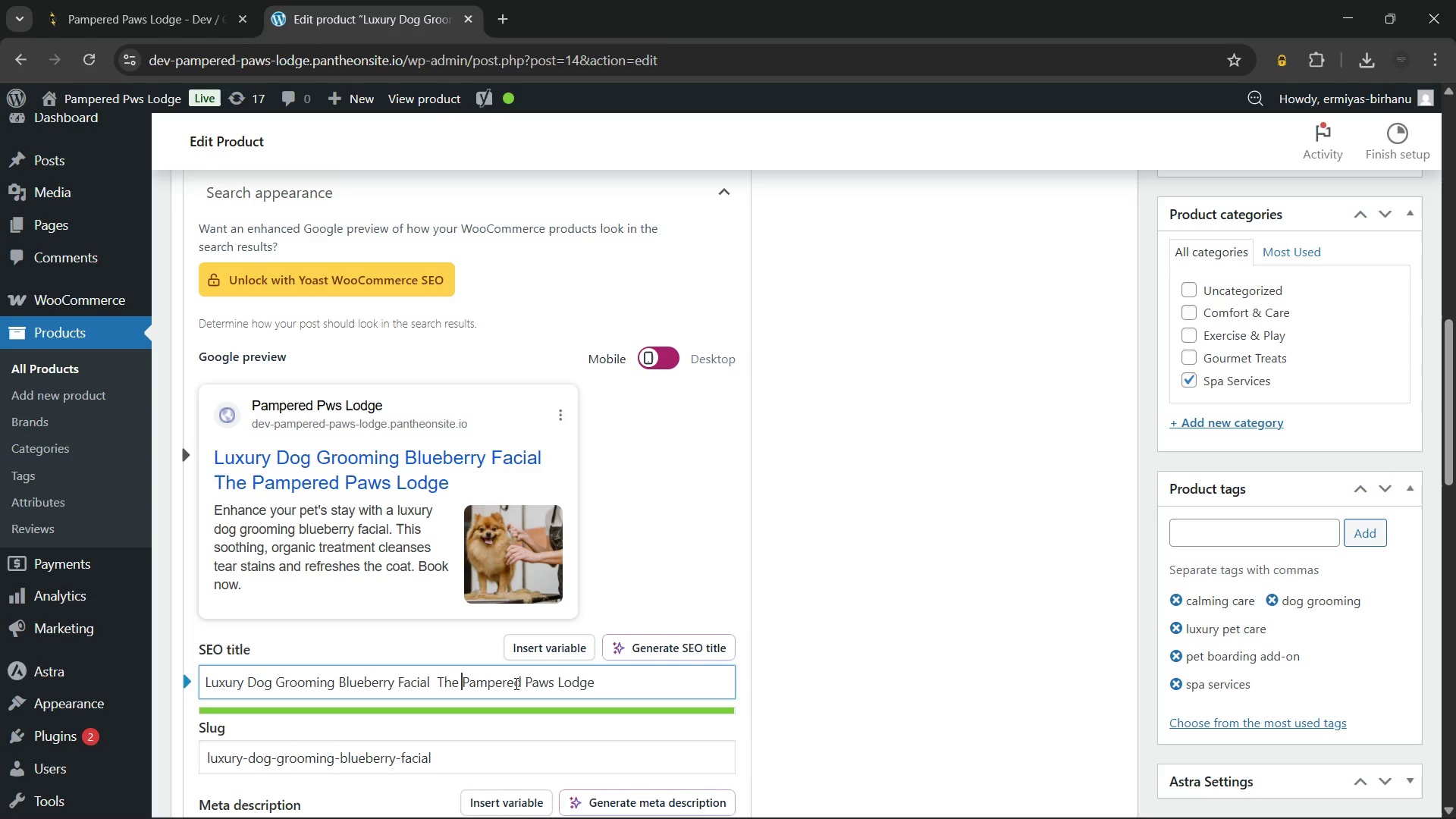 
key(ArrowRight)
 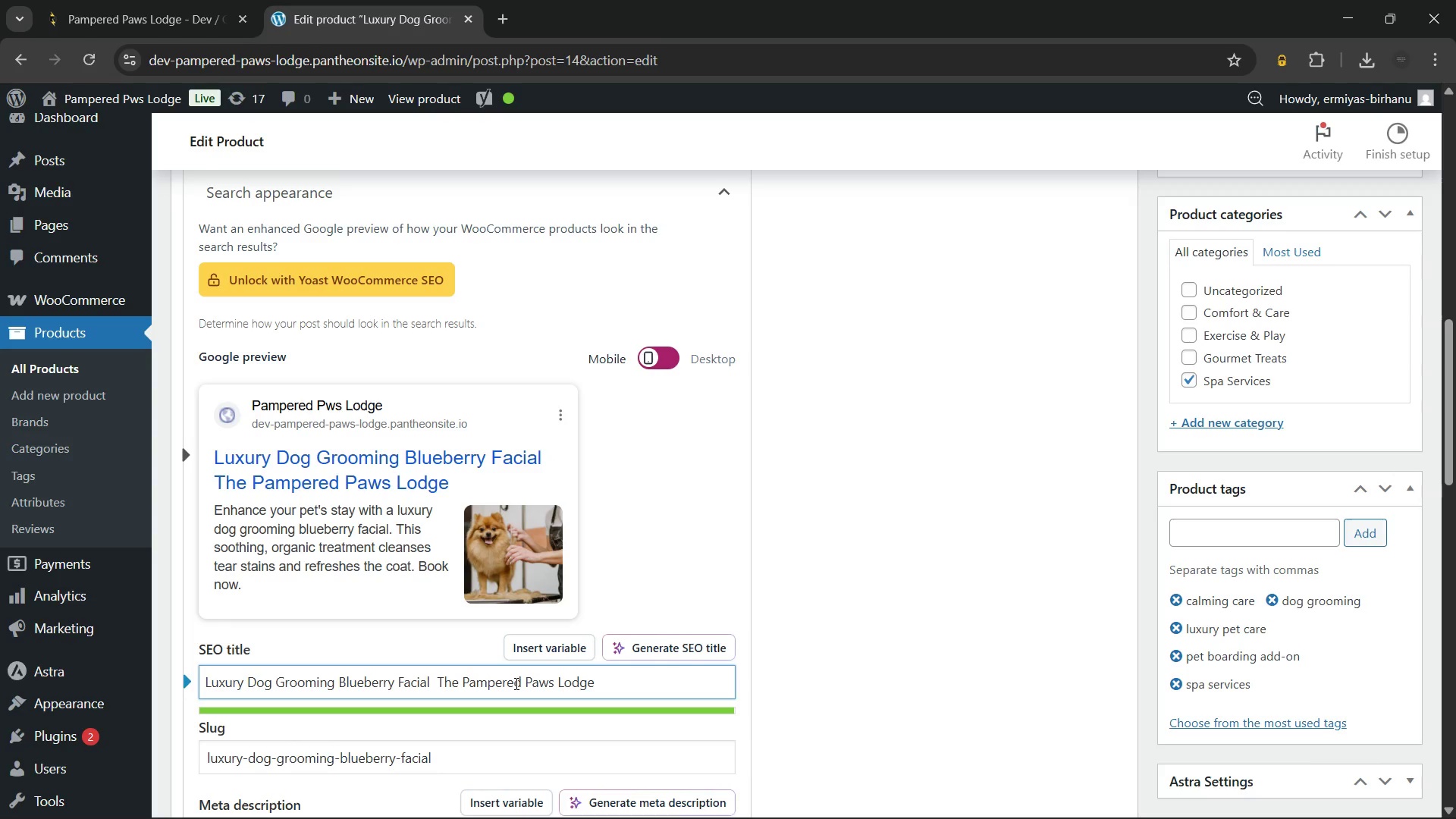 
key(Backspace)
 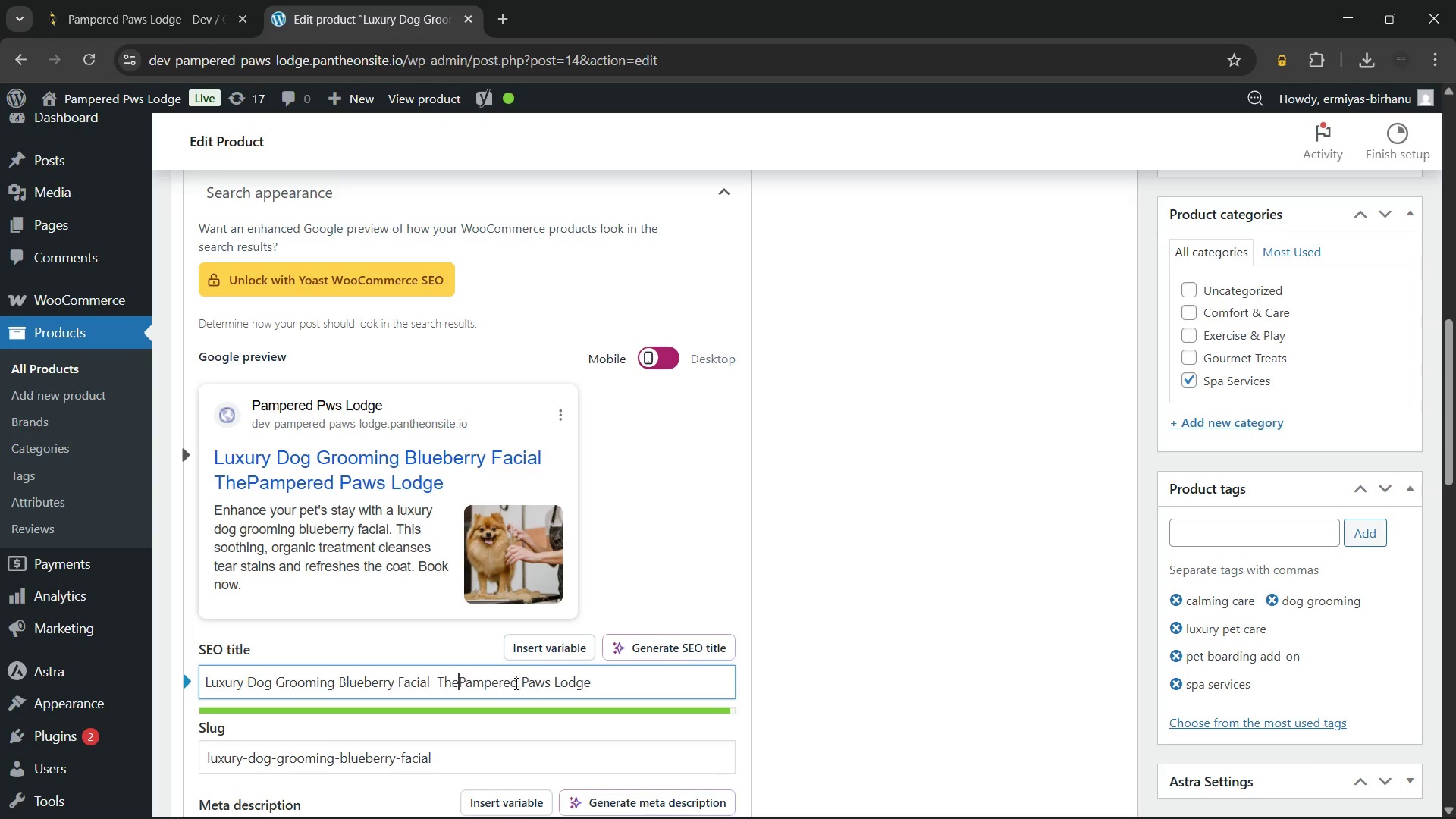 
key(Backspace)
 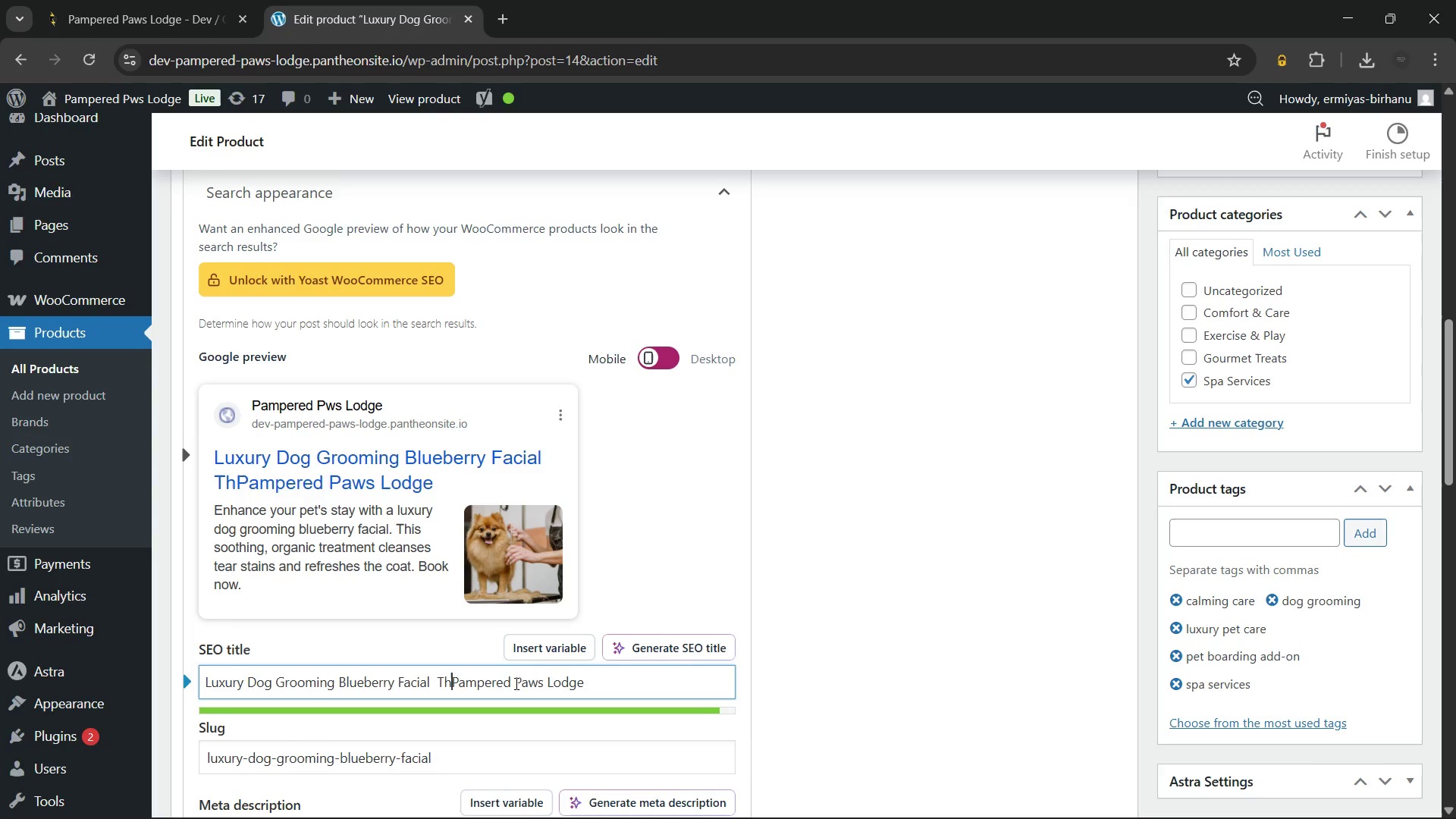 
key(Backspace)
 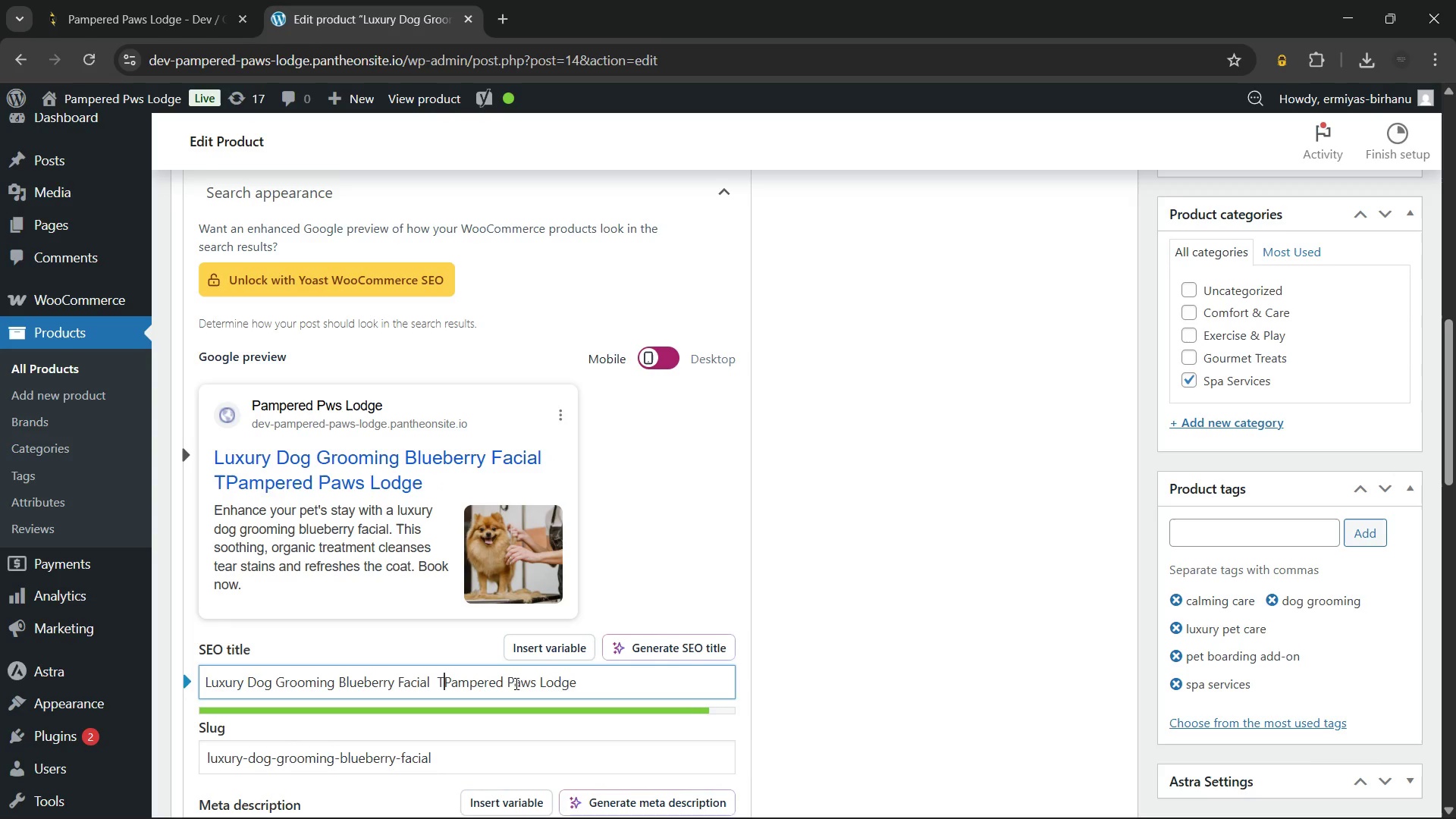 
key(Backspace)
 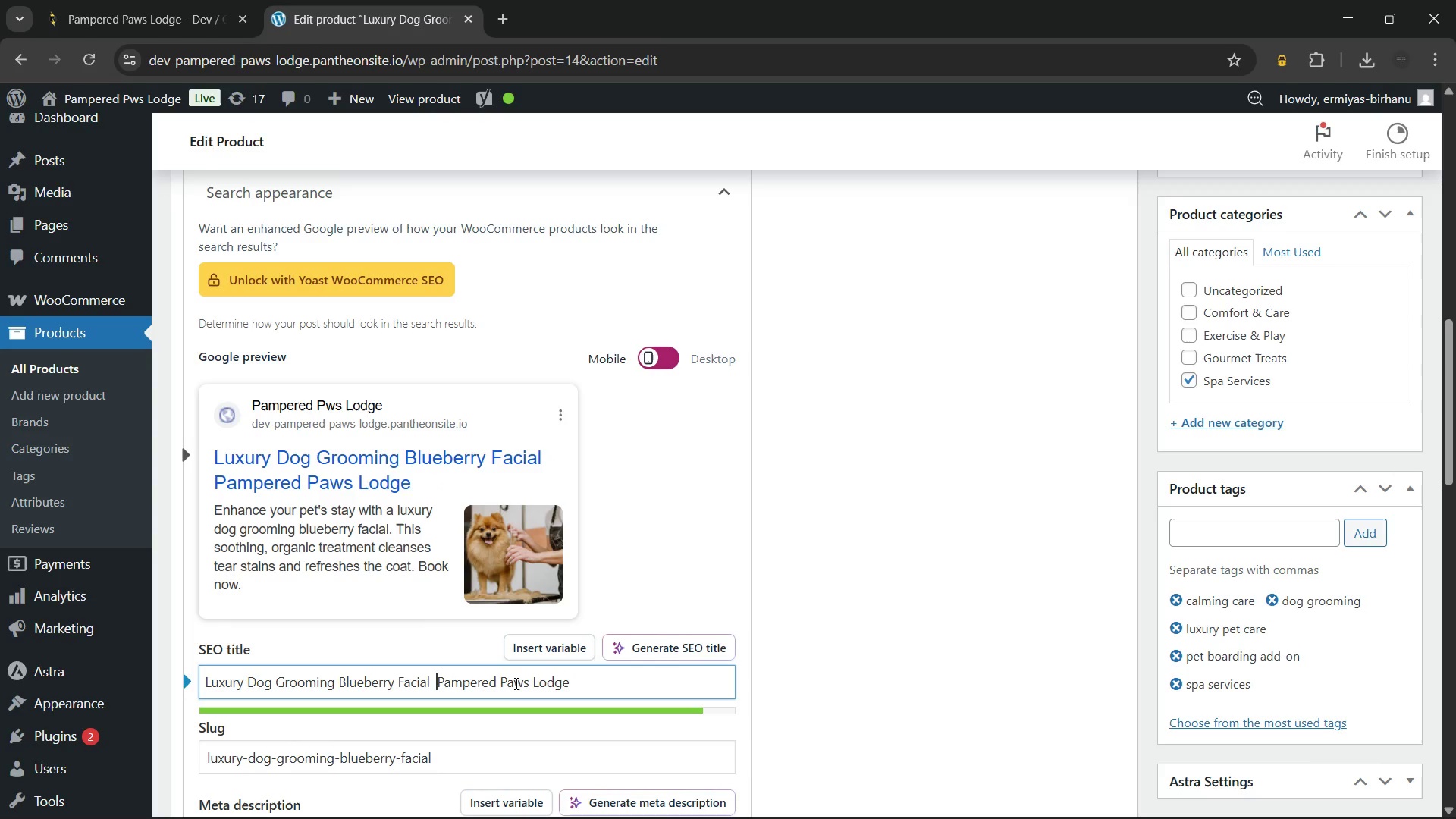 
key(Backspace)
 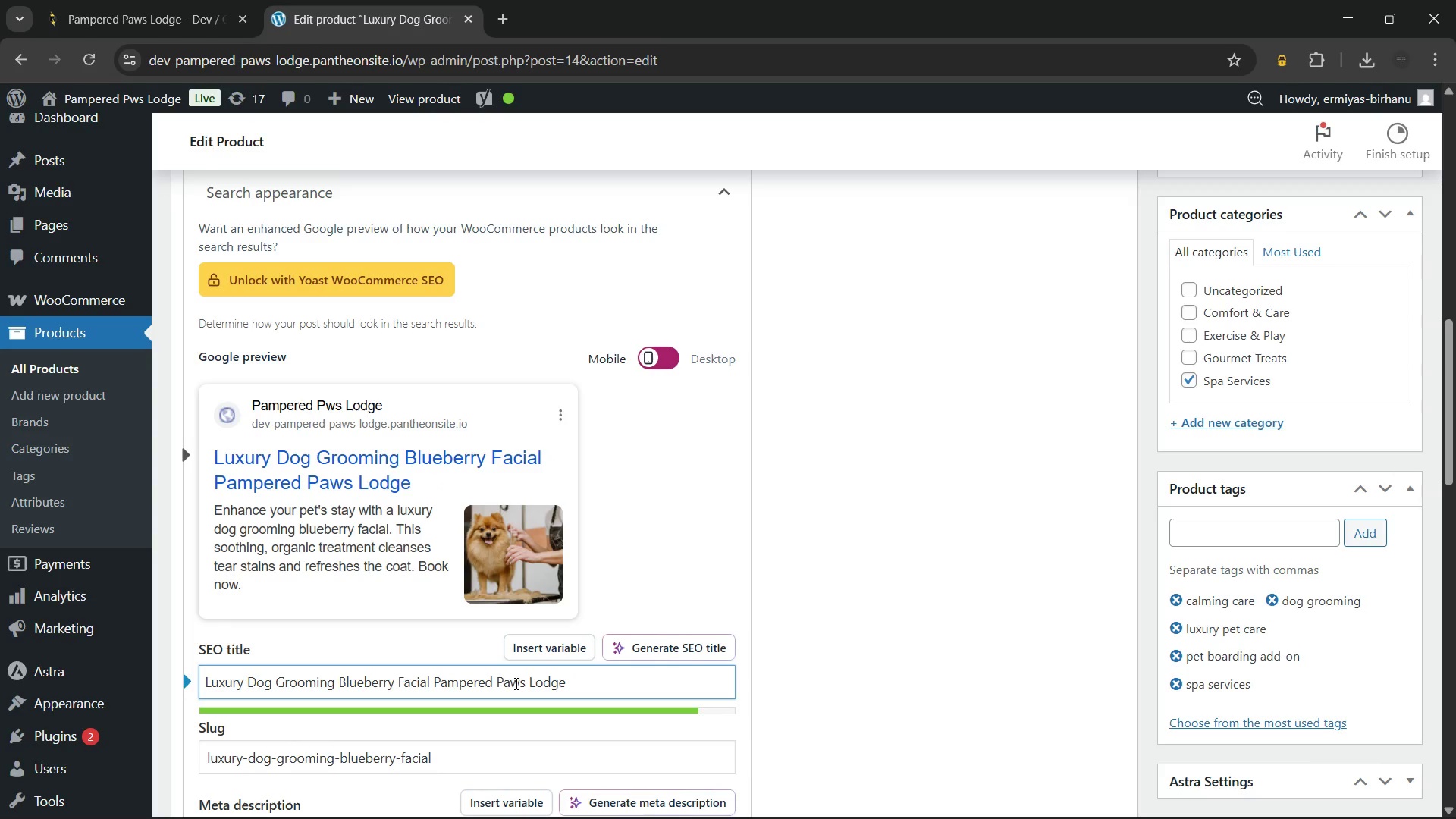 
key(Backspace)
 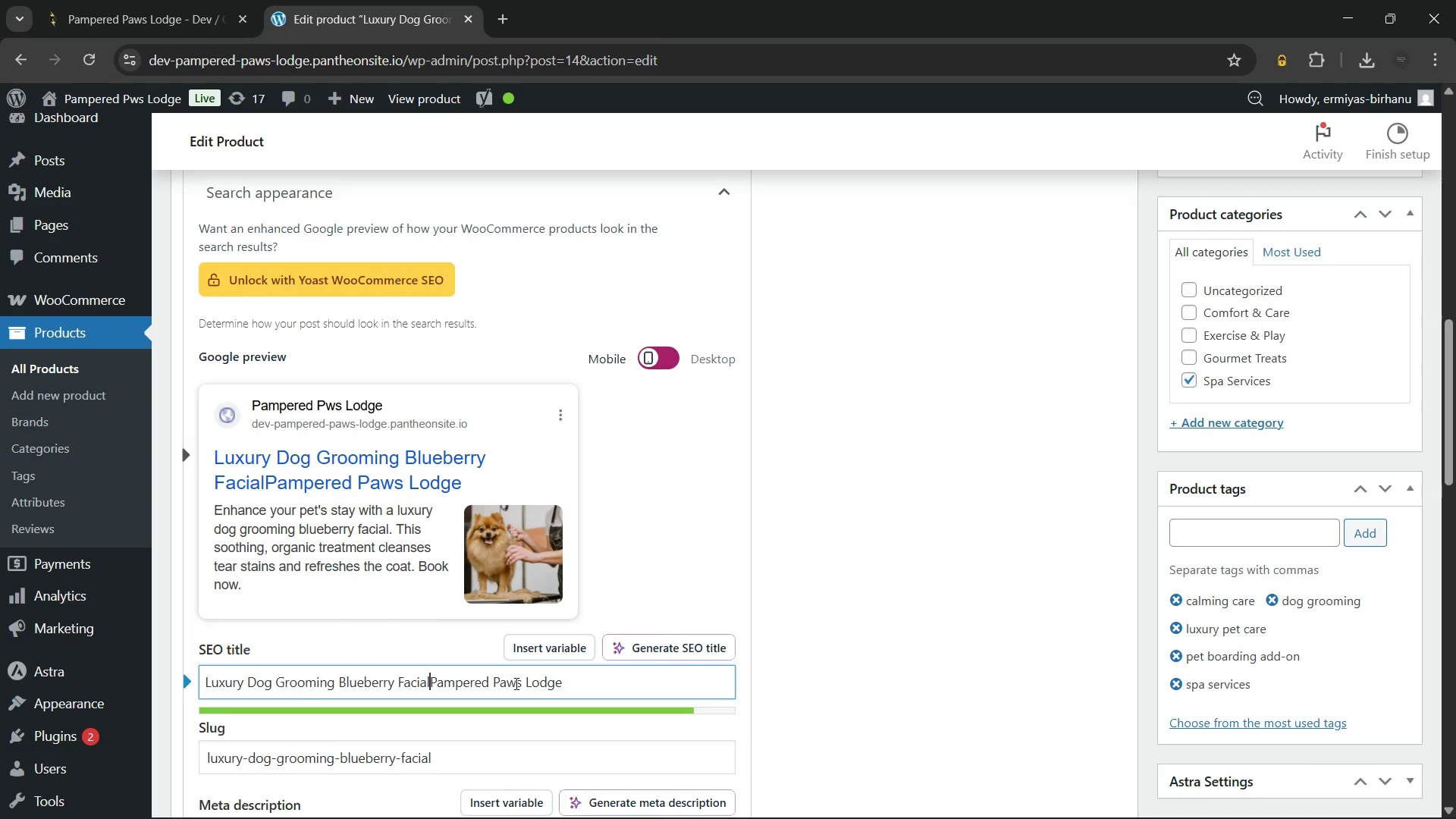 
key(Space)
 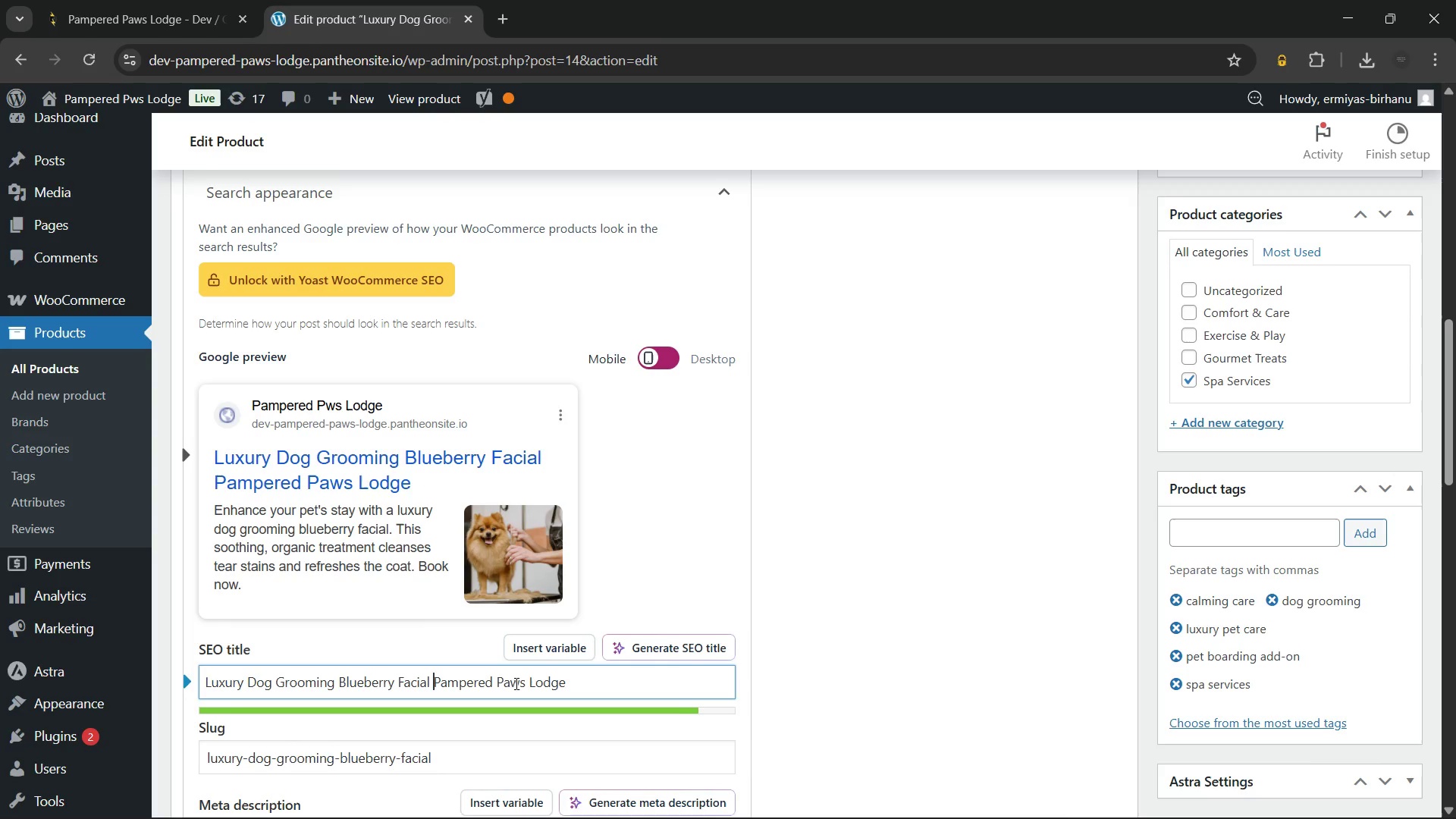 
key(Shift+Backslash)
 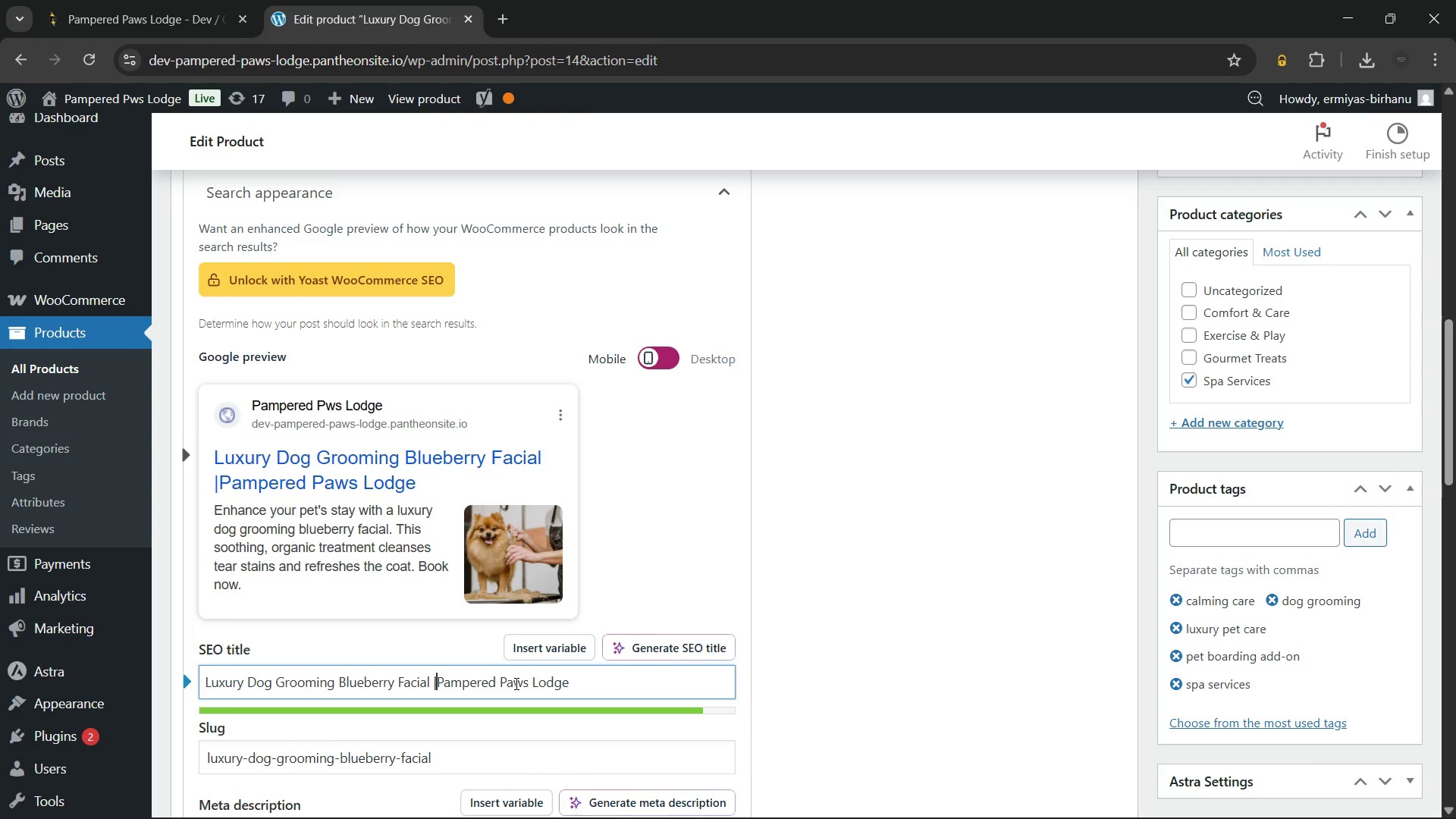 
key(Space)
 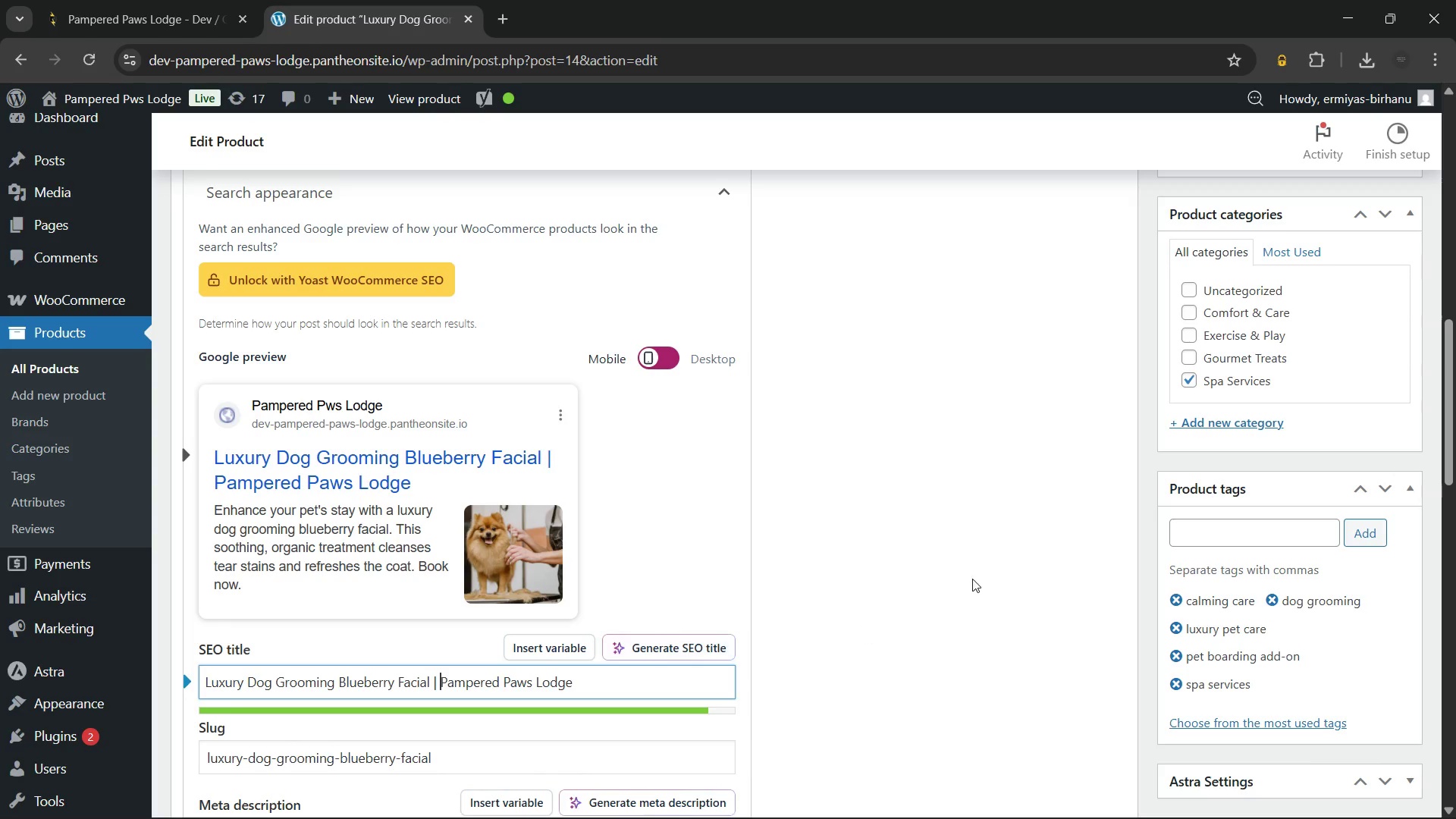 
left_click([838, 554])
 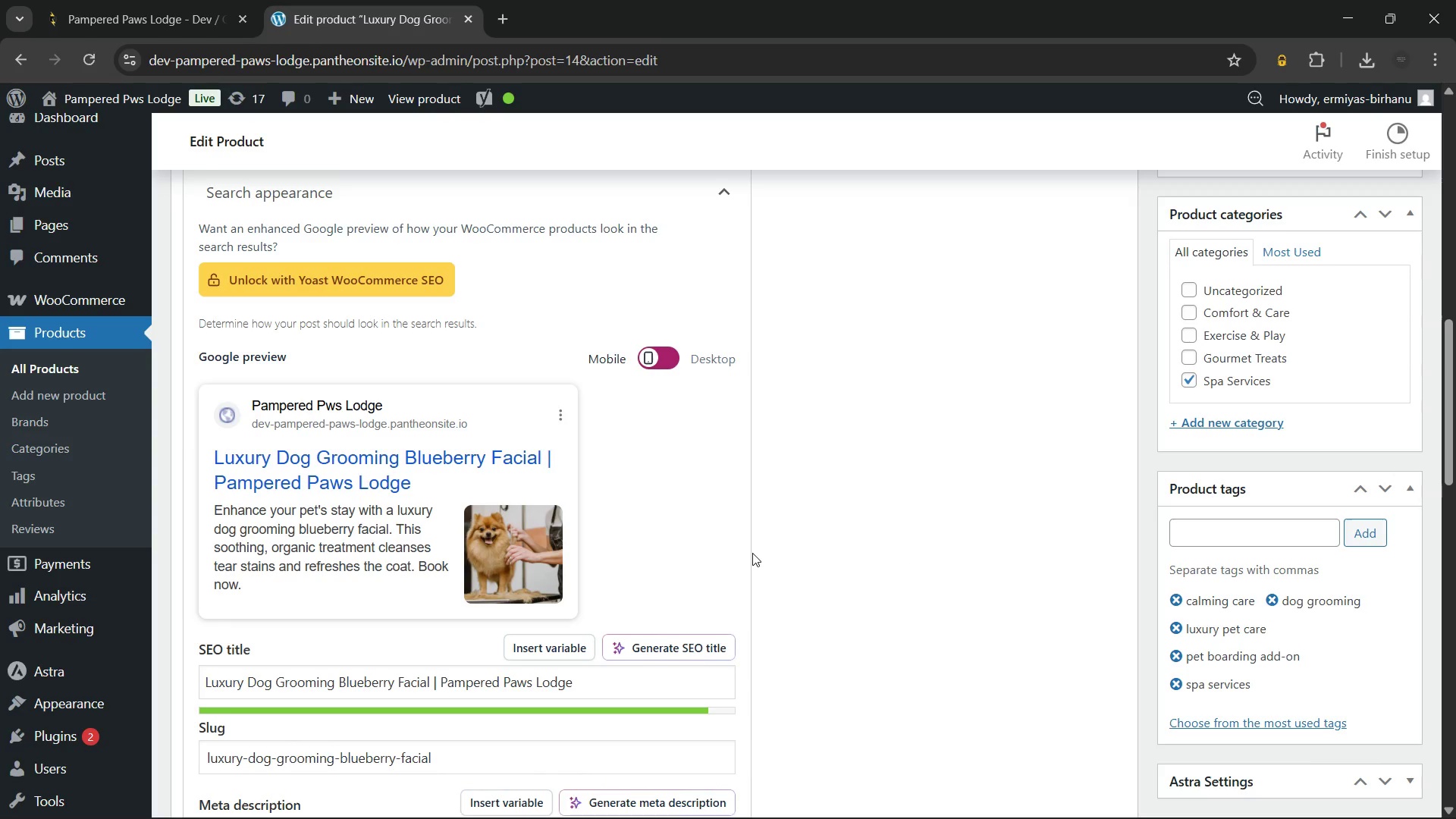 
scroll: coordinate [752, 553], scroll_direction: down, amount: 3.0
 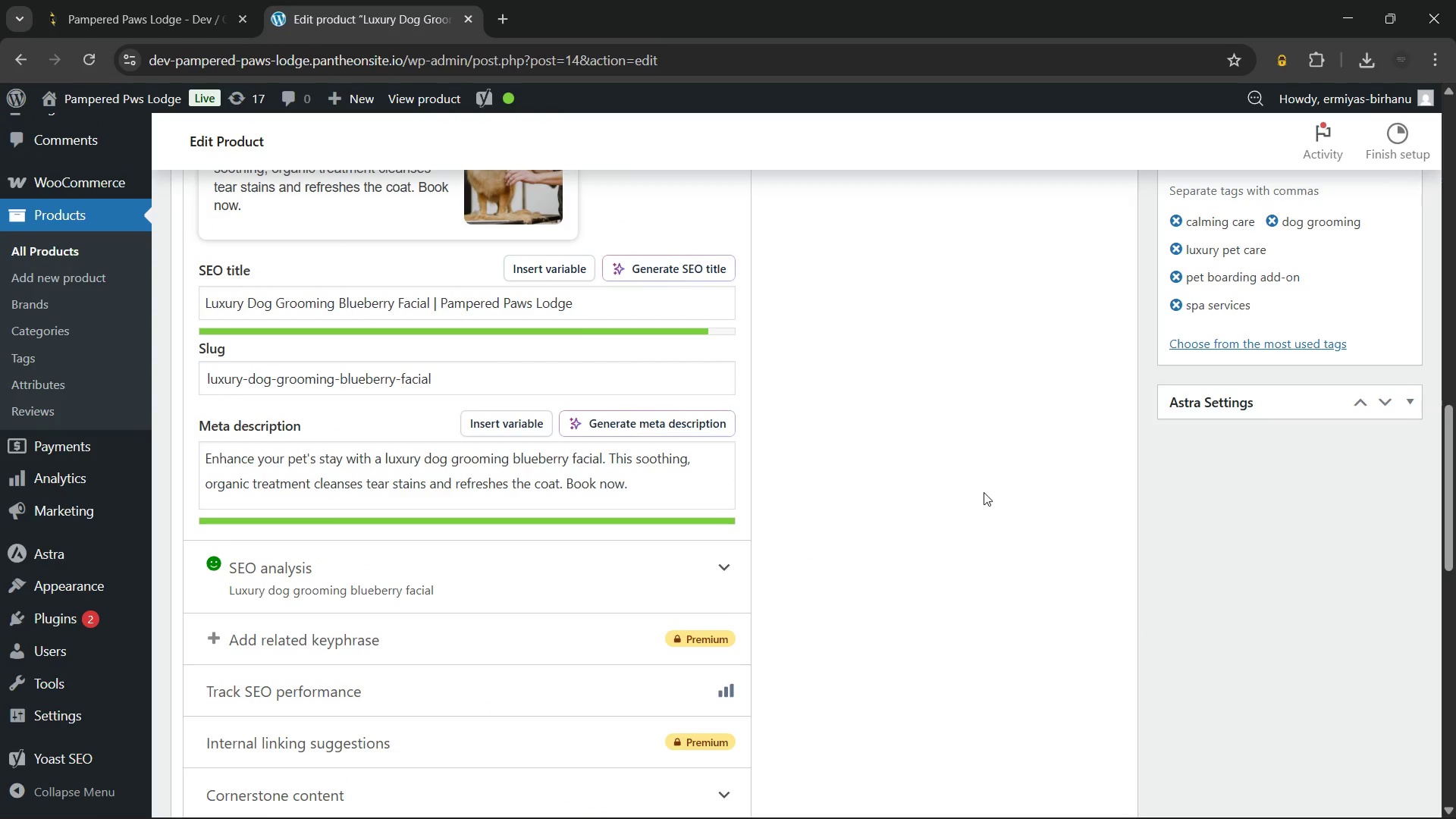 
scroll: coordinate [1015, 479], scroll_direction: up, amount: 19.0
 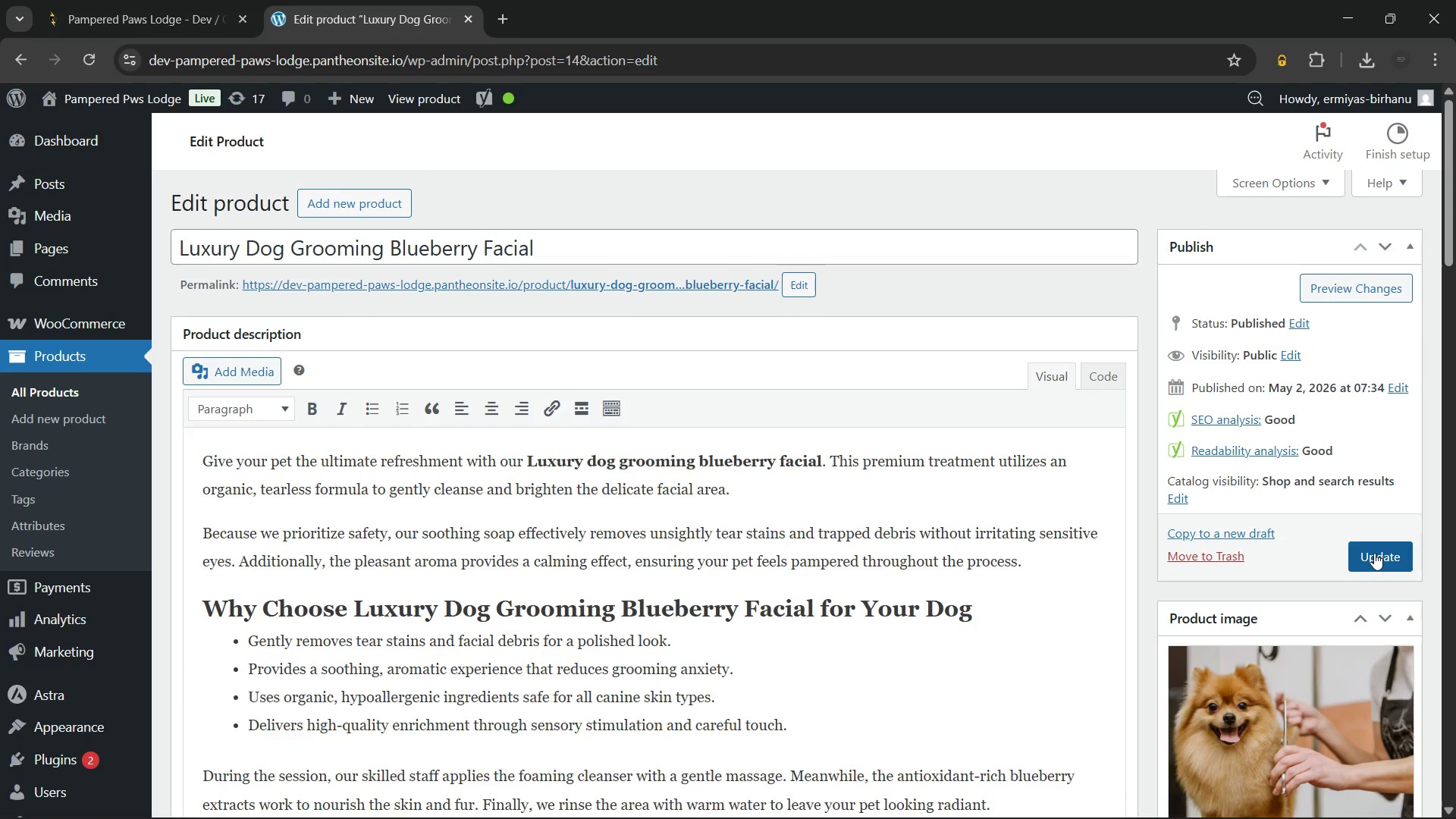 
wait(5.68)
 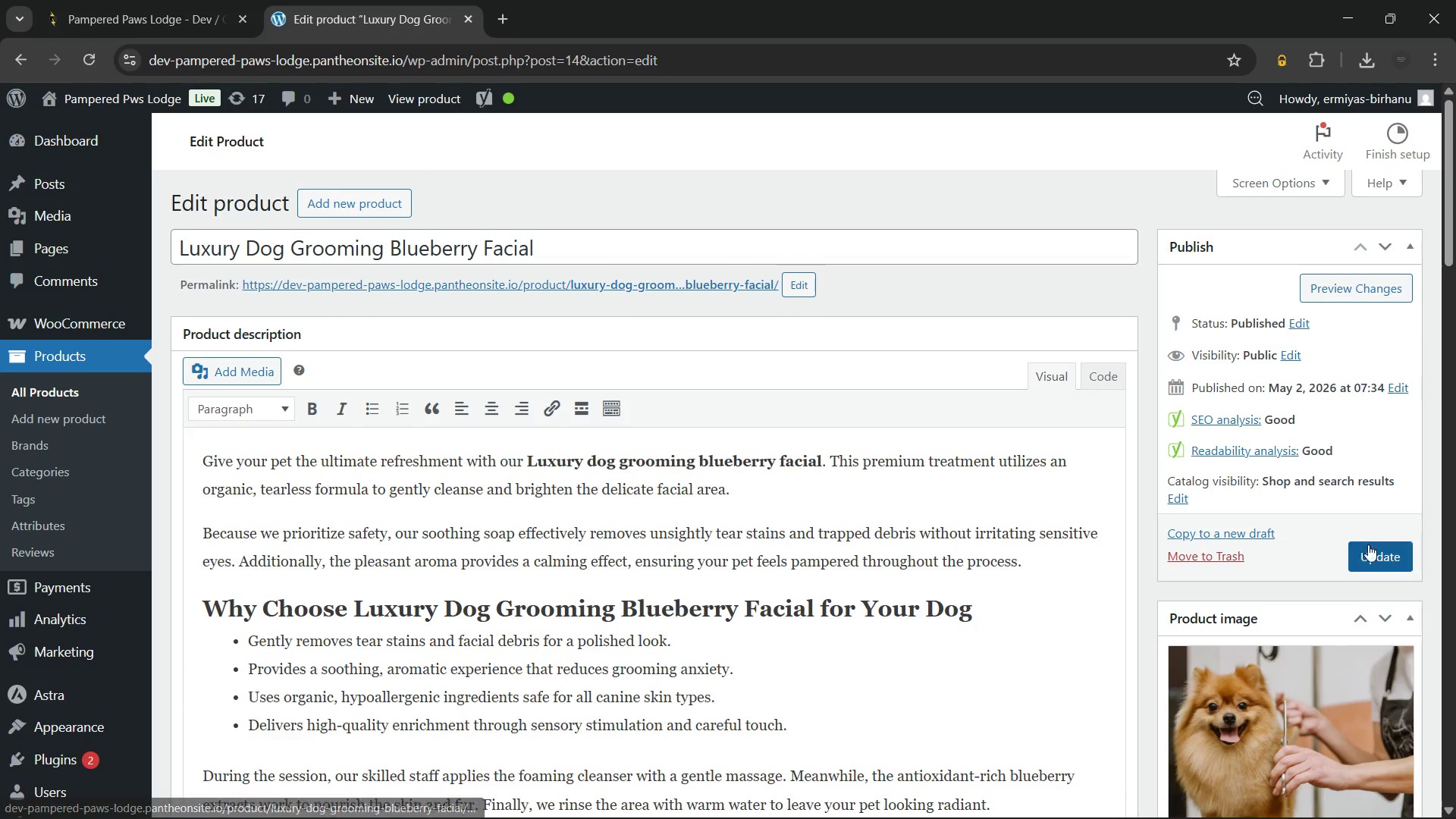 
left_click([1374, 553])
 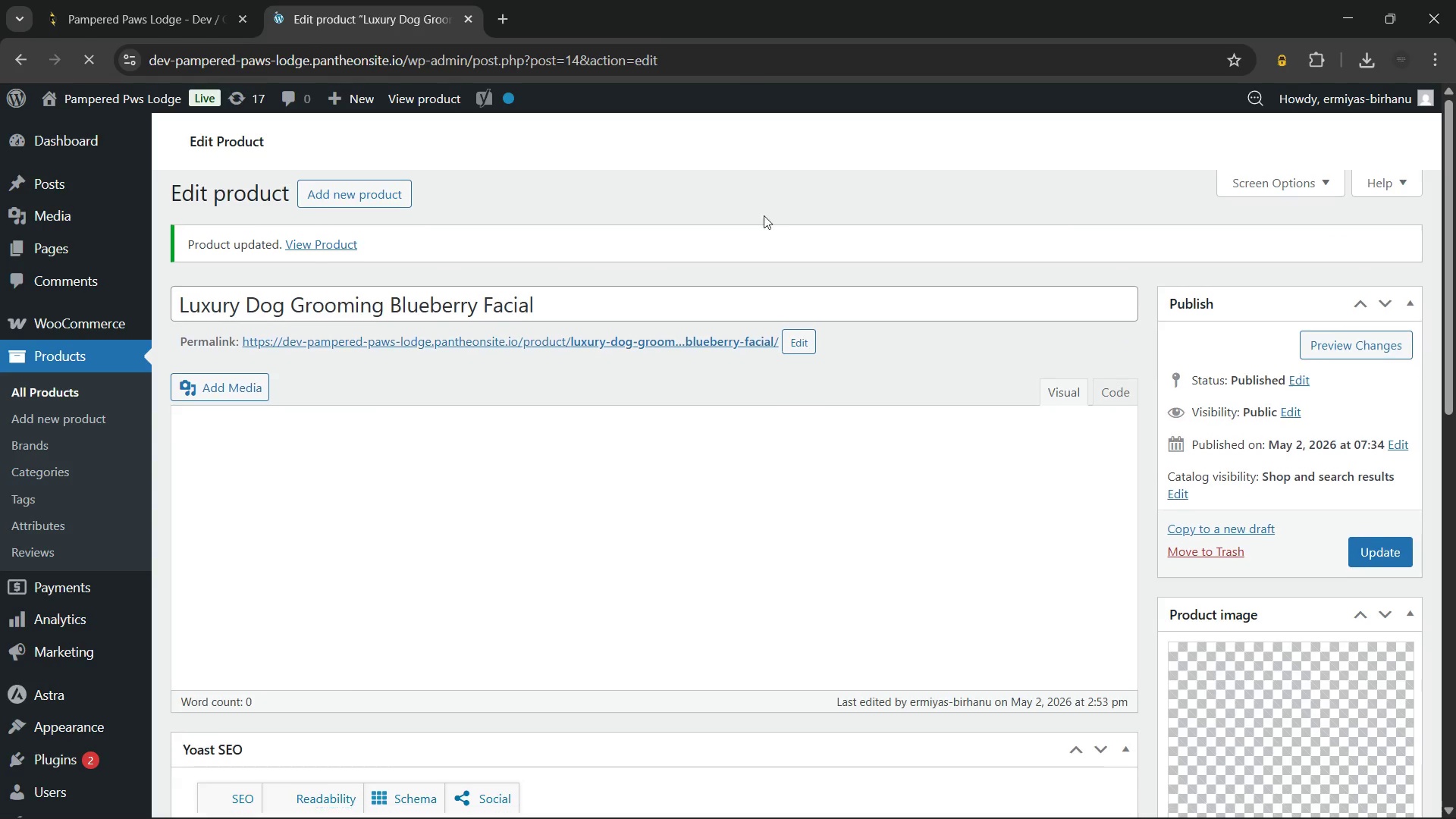 
wait(11.84)
 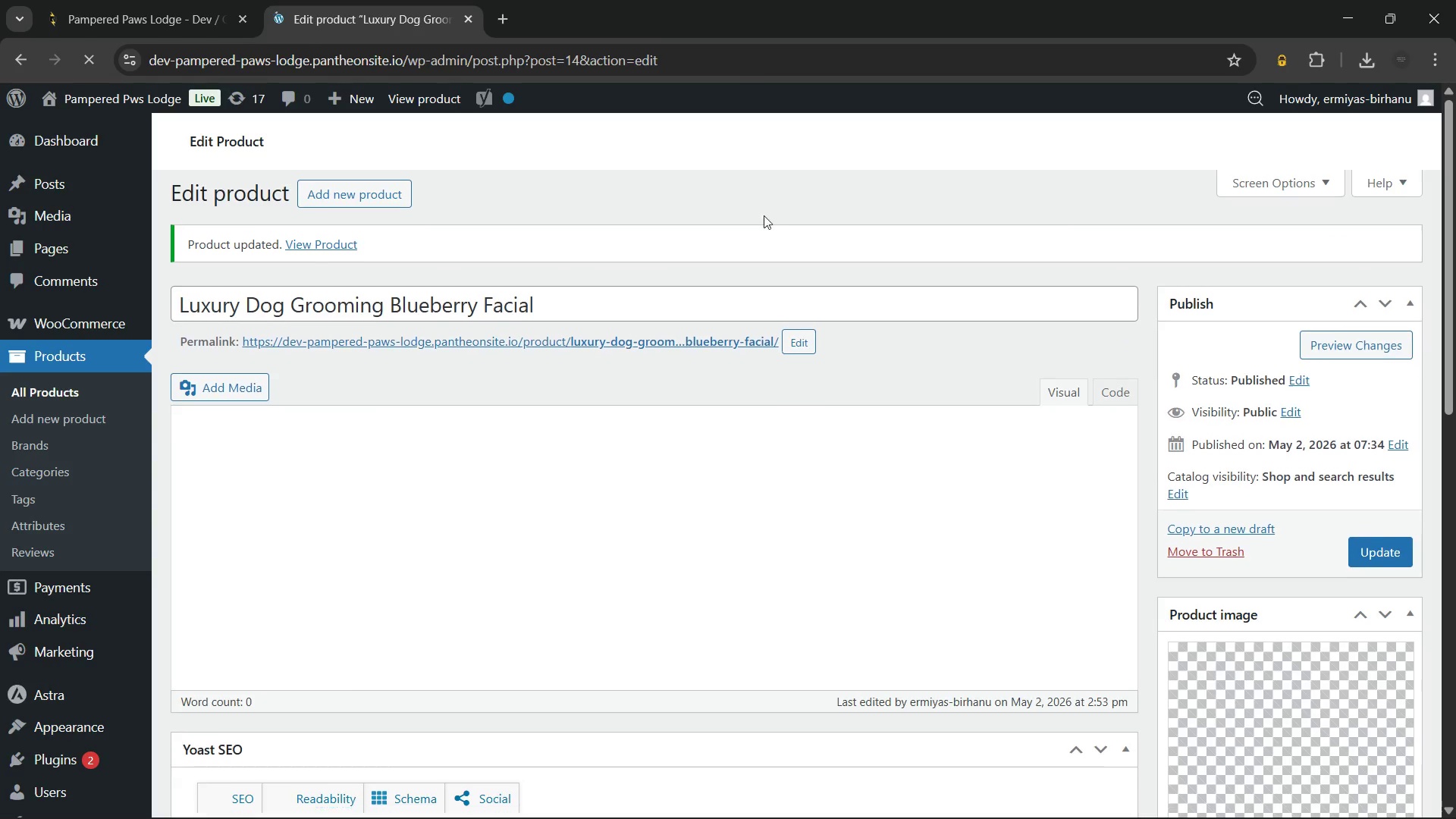 
left_click([1403, 249])
 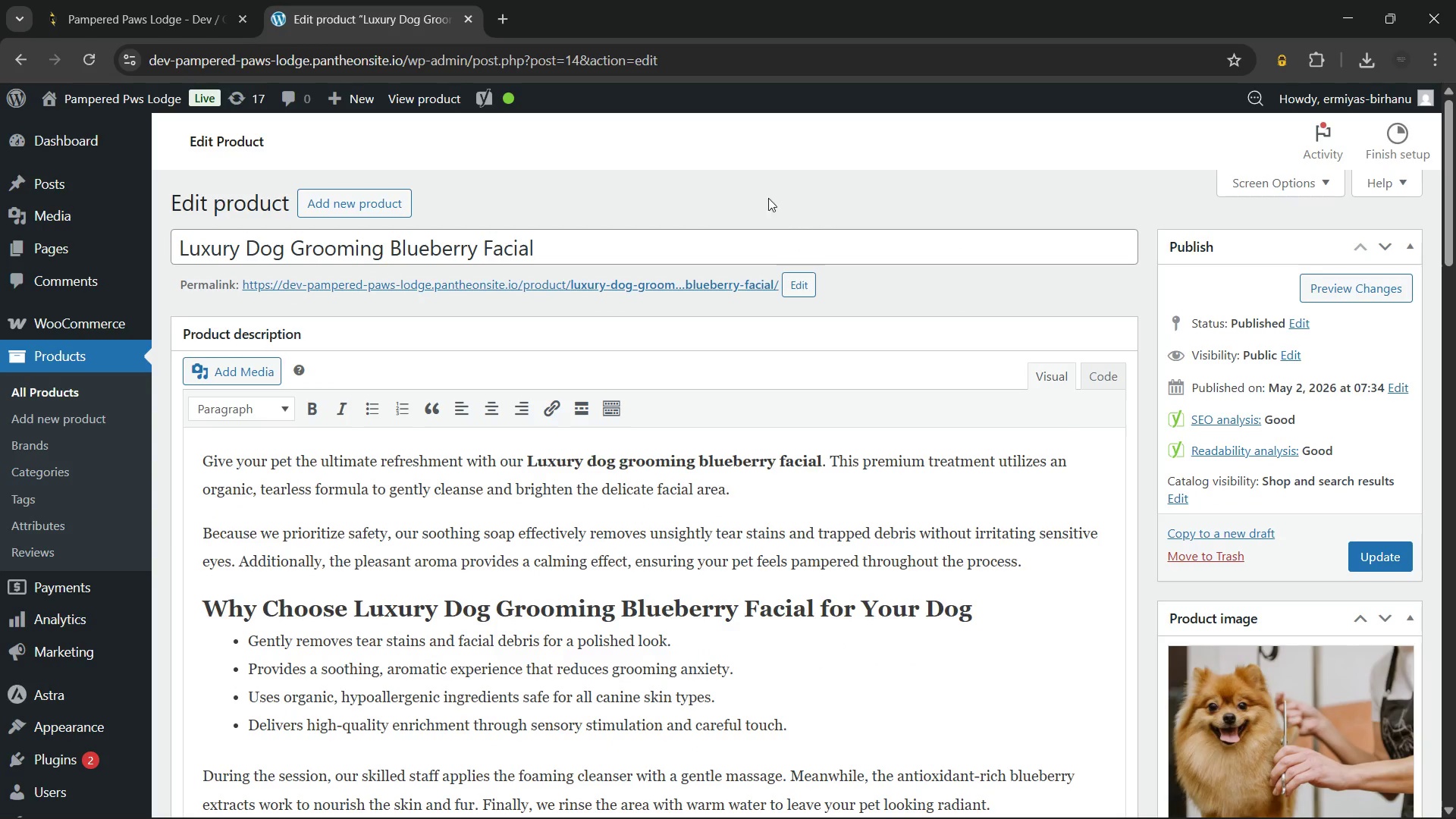 
right_click([765, 184])
 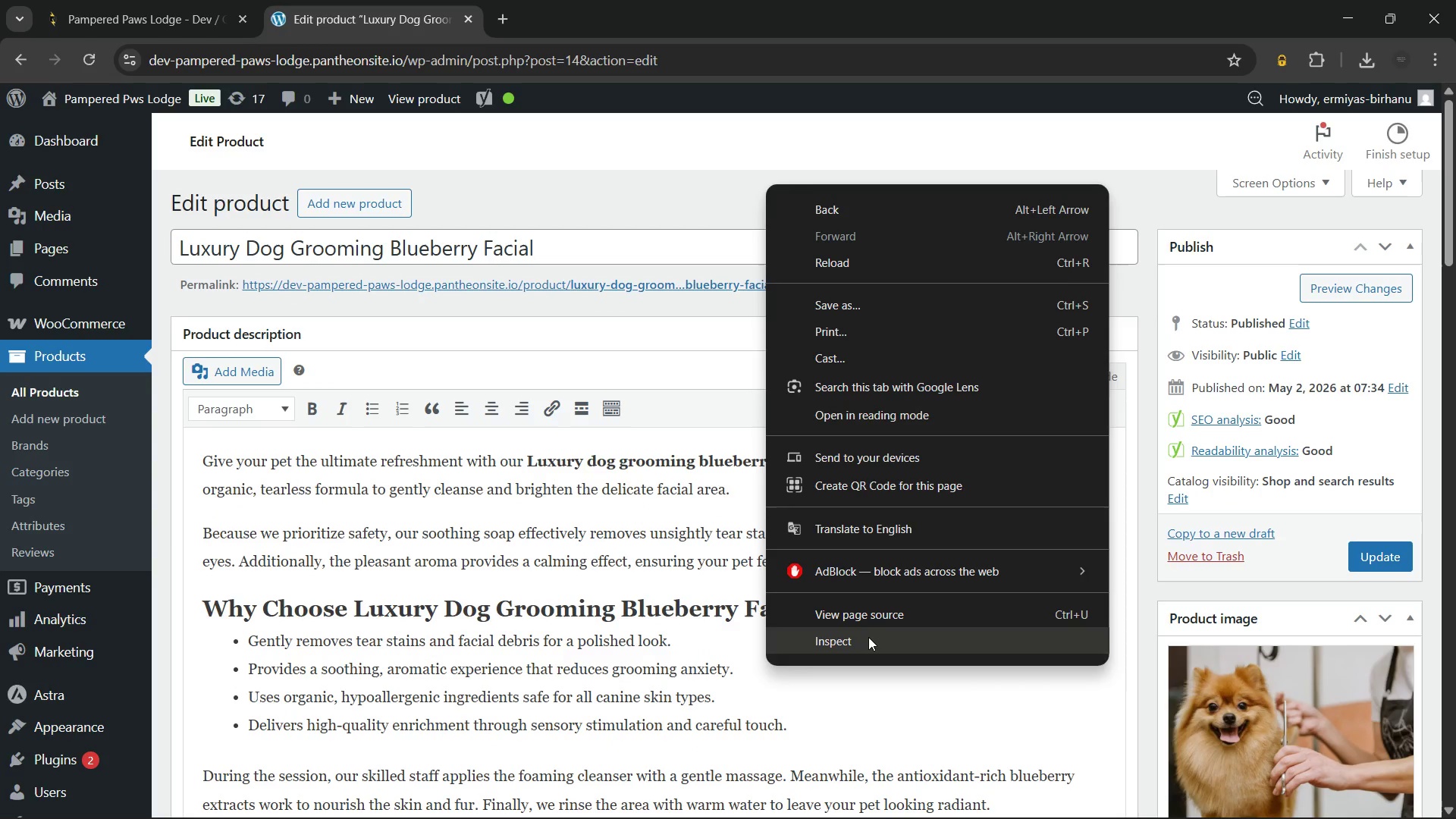 
left_click([868, 638])
 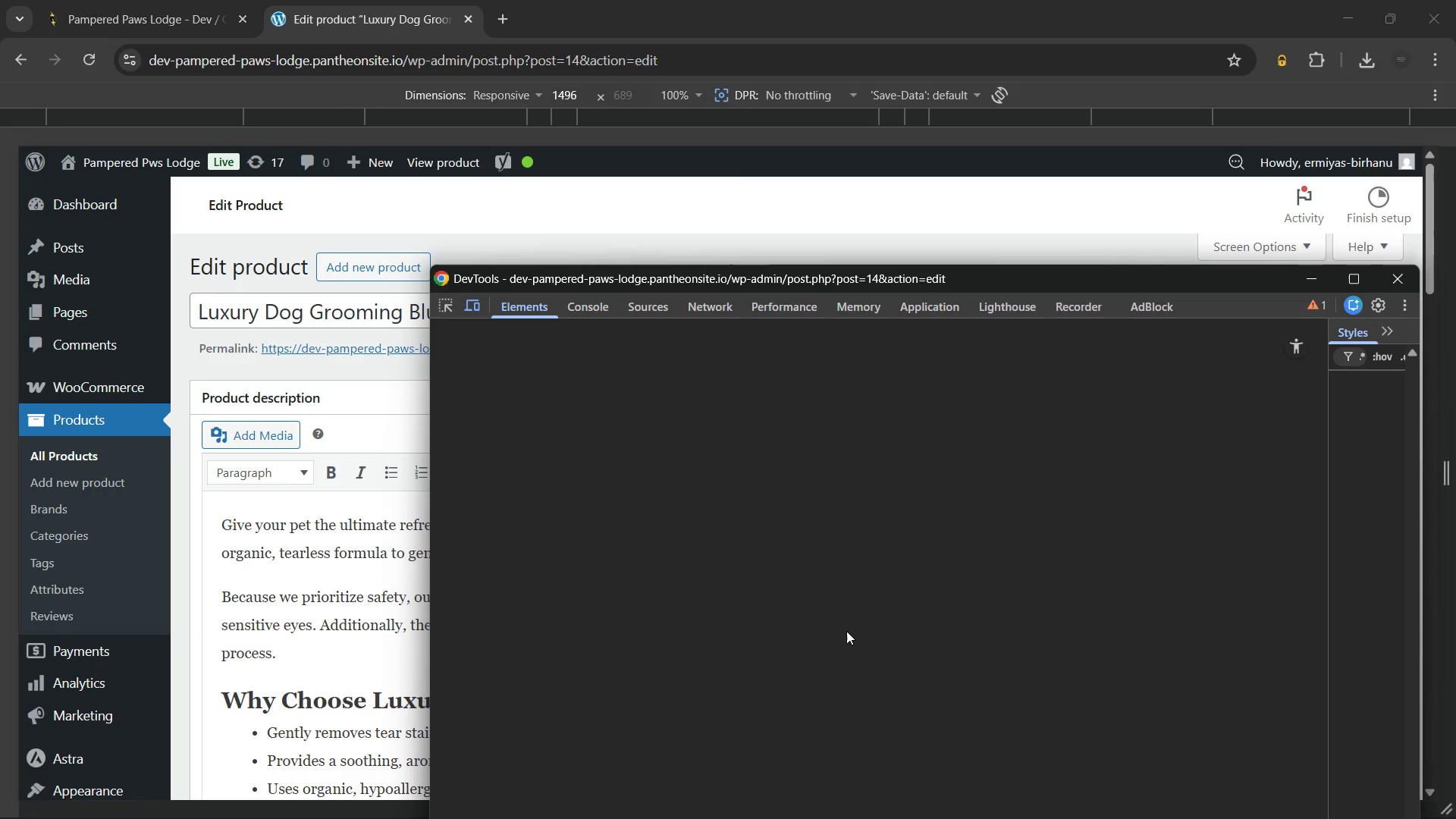 
left_click([585, 300])
 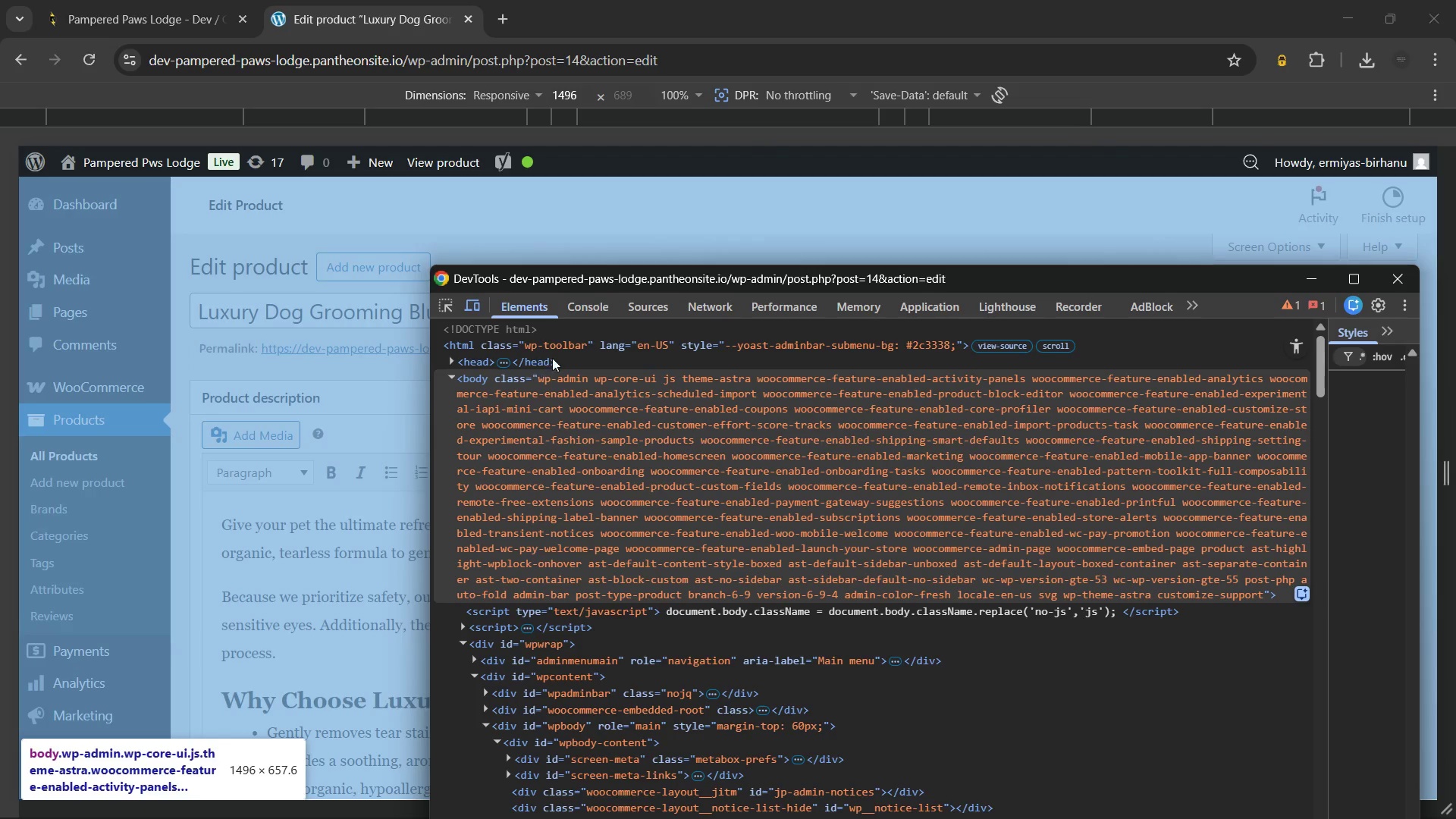 
left_click([576, 308])
 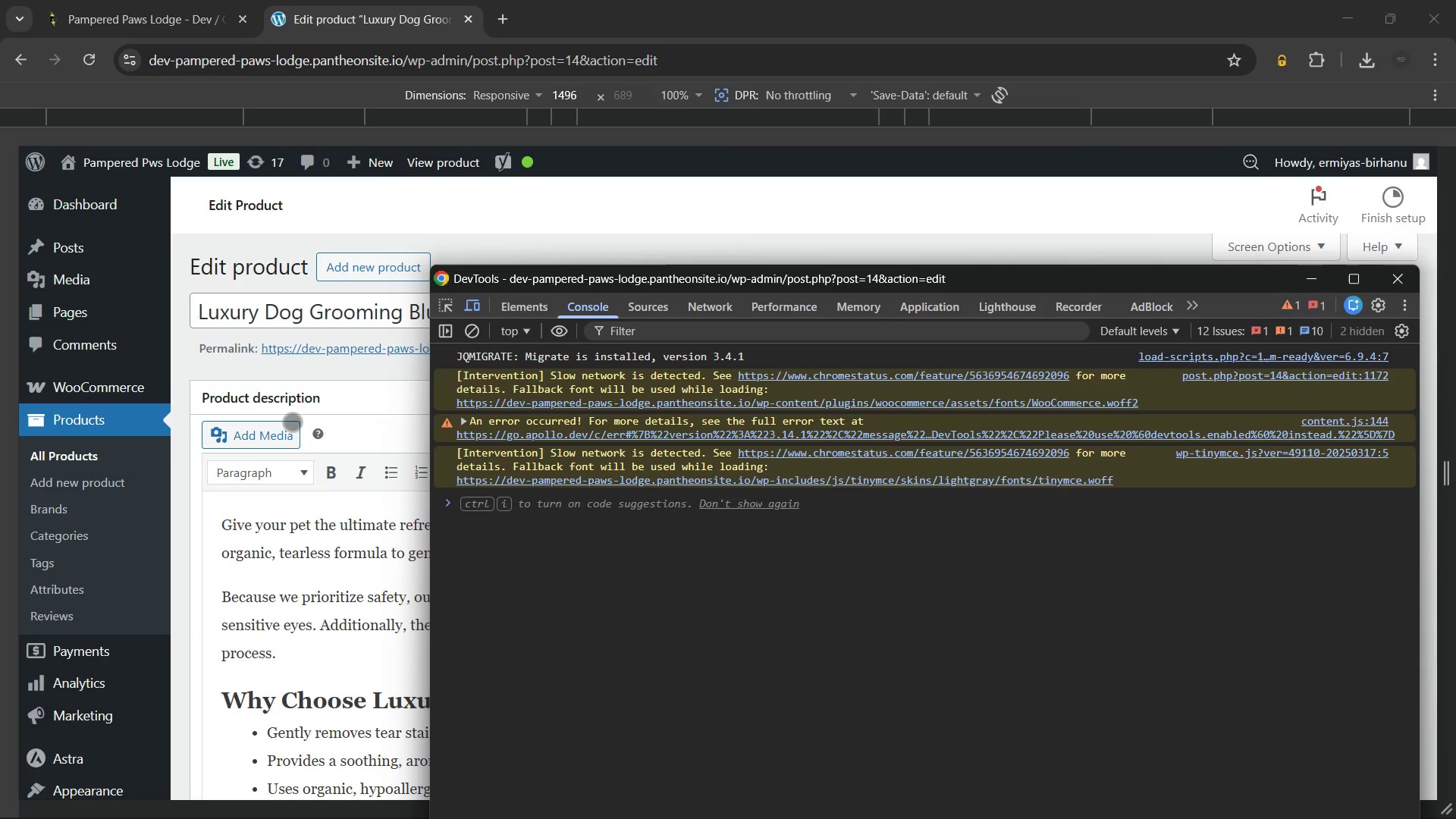 
scroll: coordinate [284, 413], scroll_direction: up, amount: 5.0
 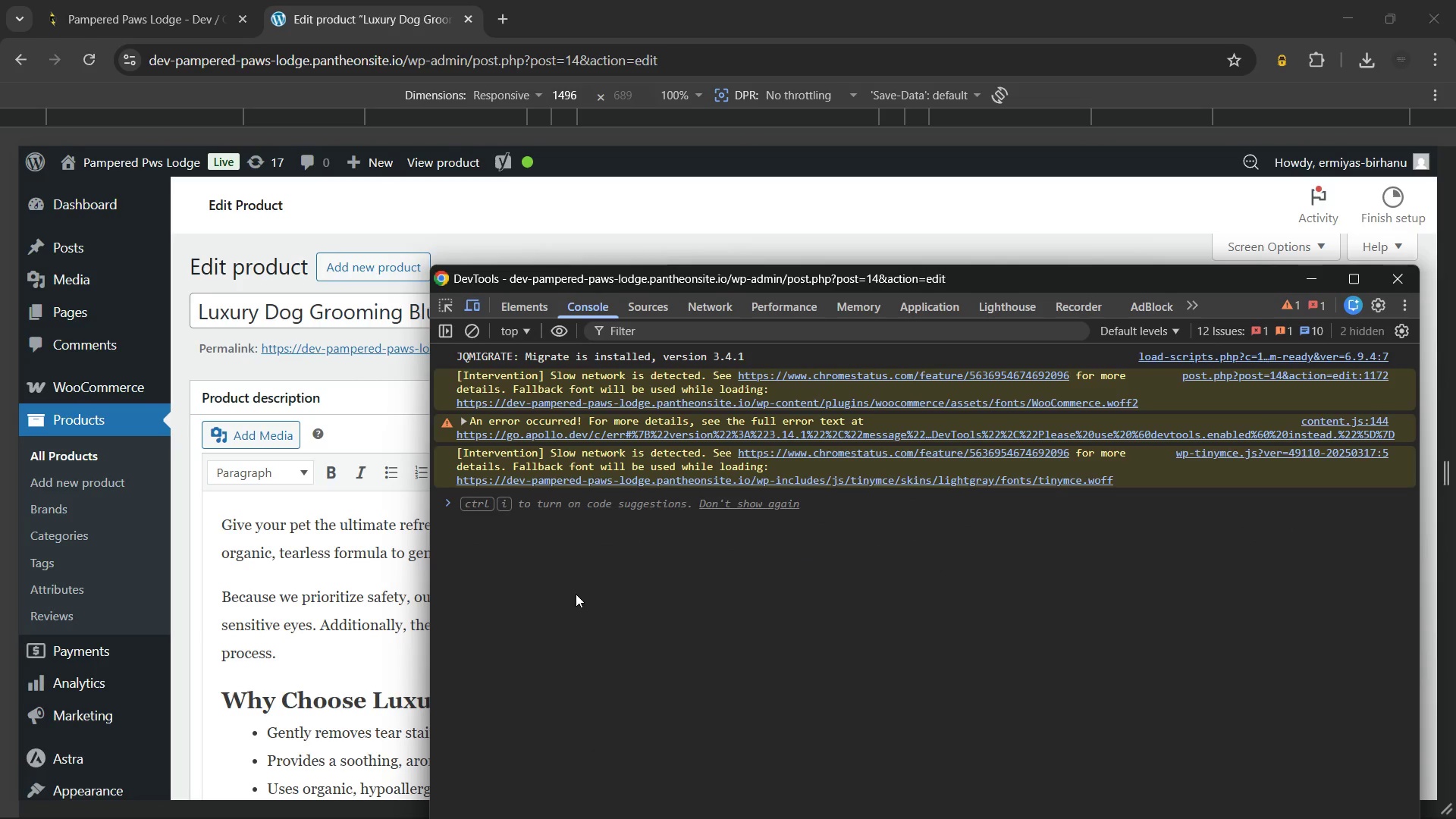 
key(Control+ControlLeft)
 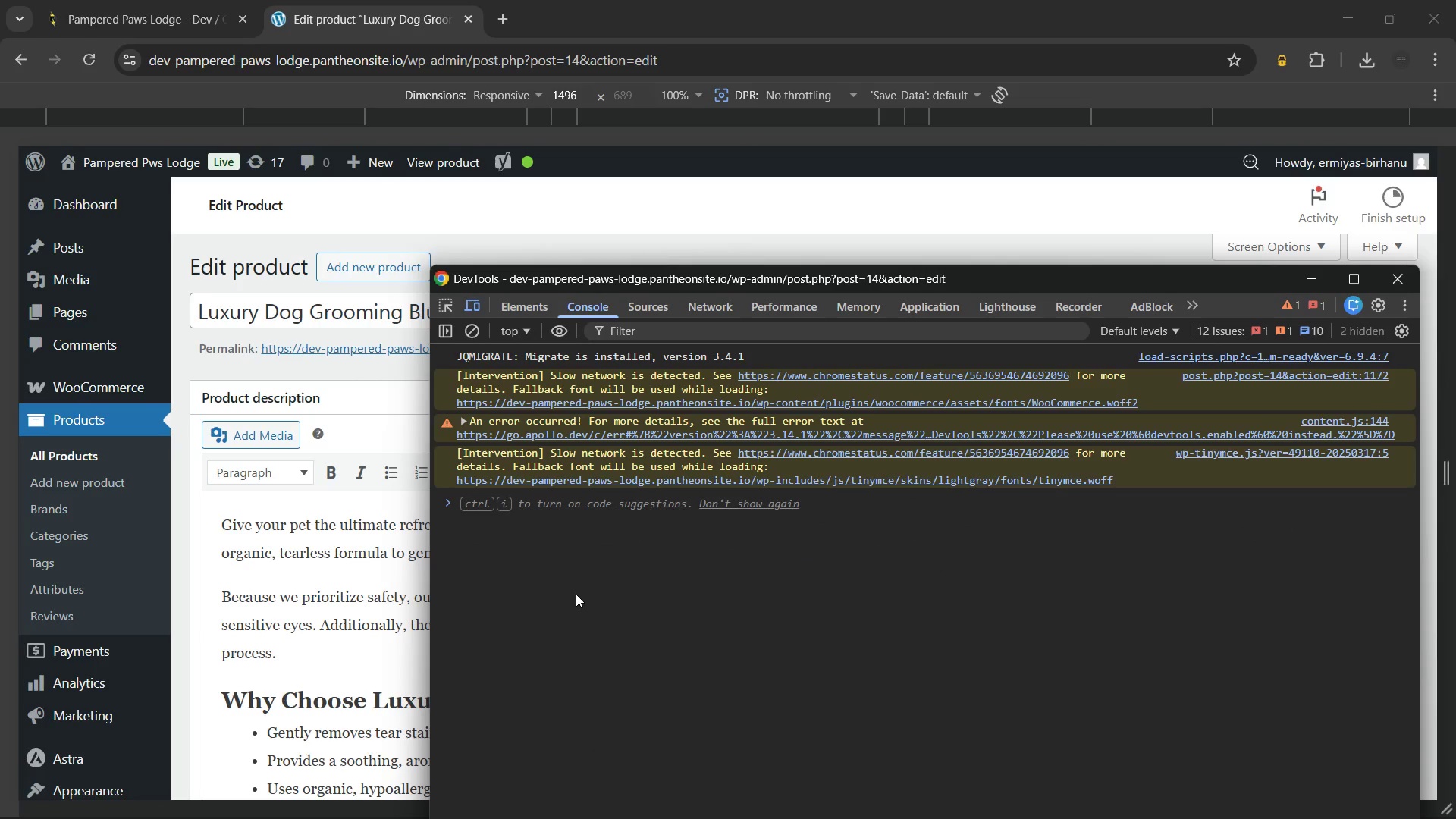 
key(Control+Shift+ShiftLeft)
 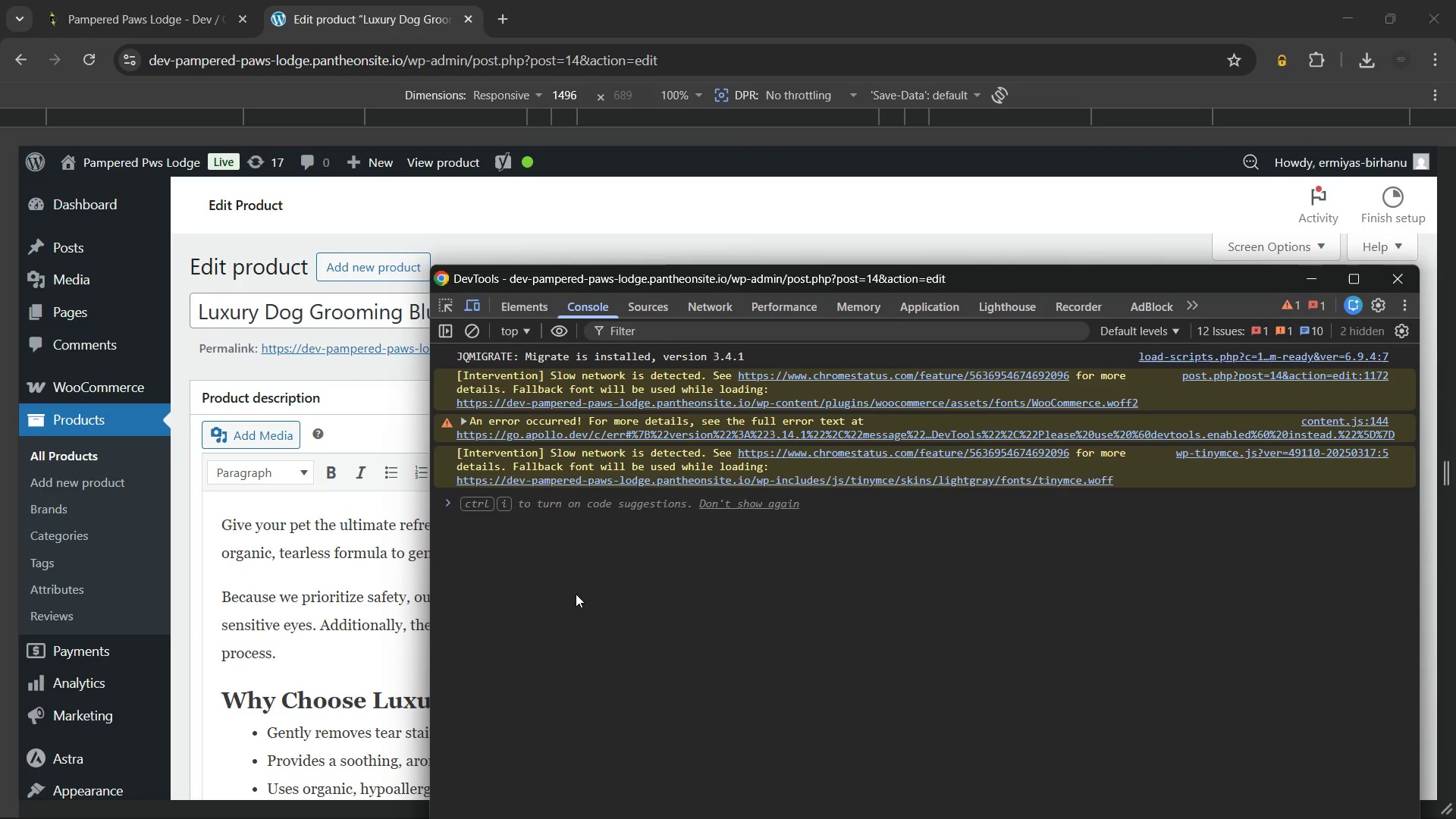 
key(Control+Shift+P)
 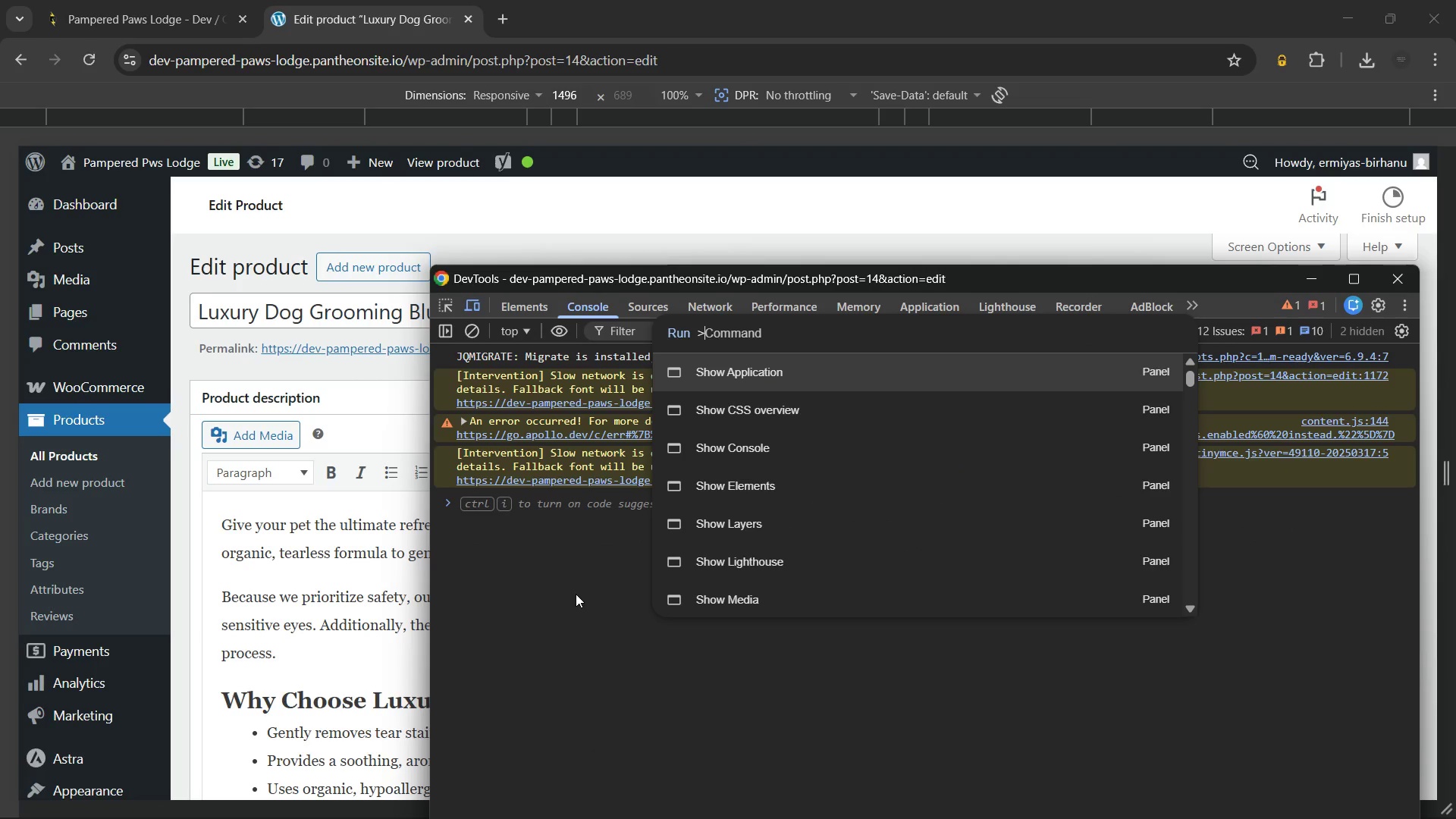 
type(ful)
 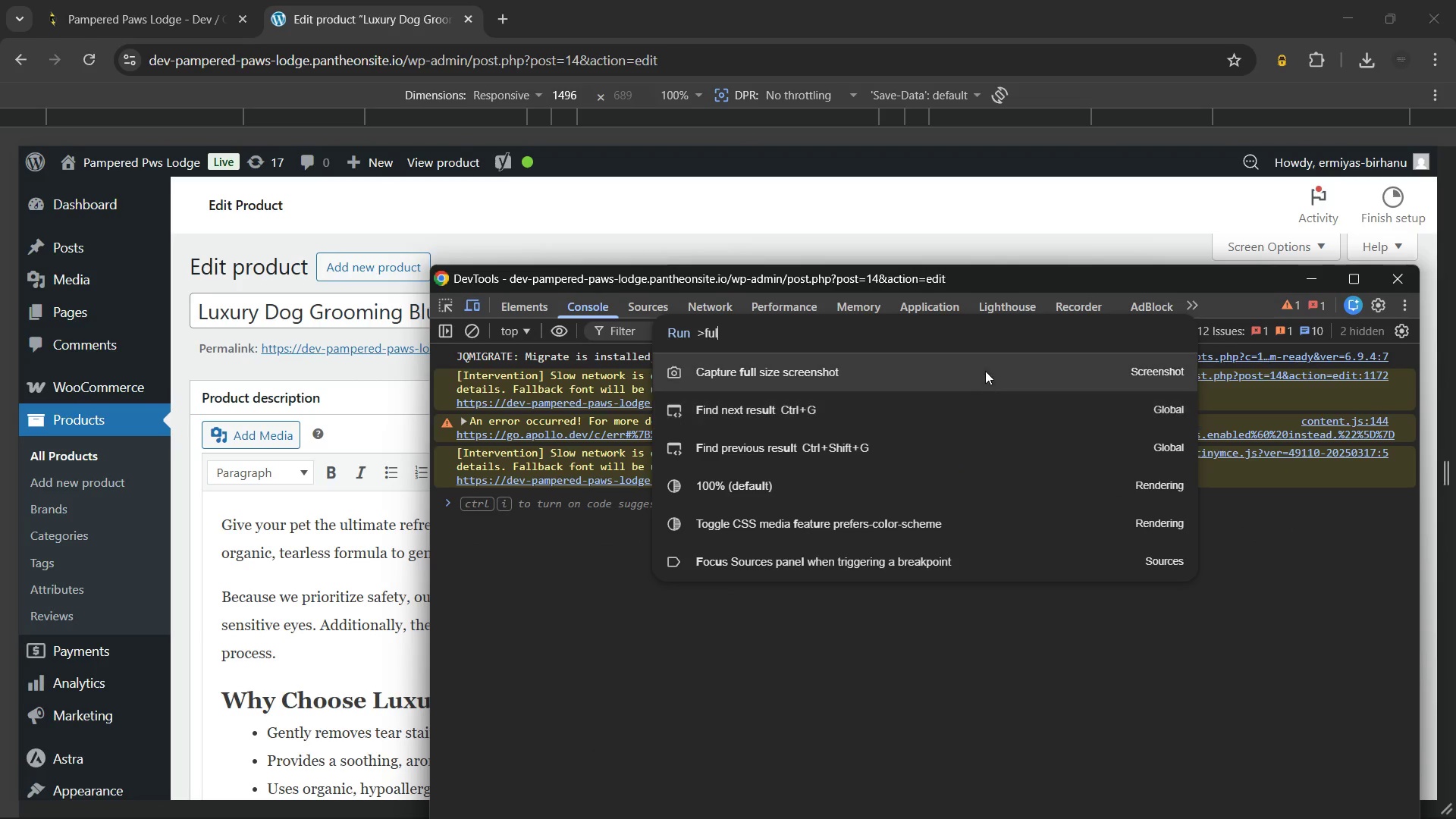 
left_click([985, 369])
 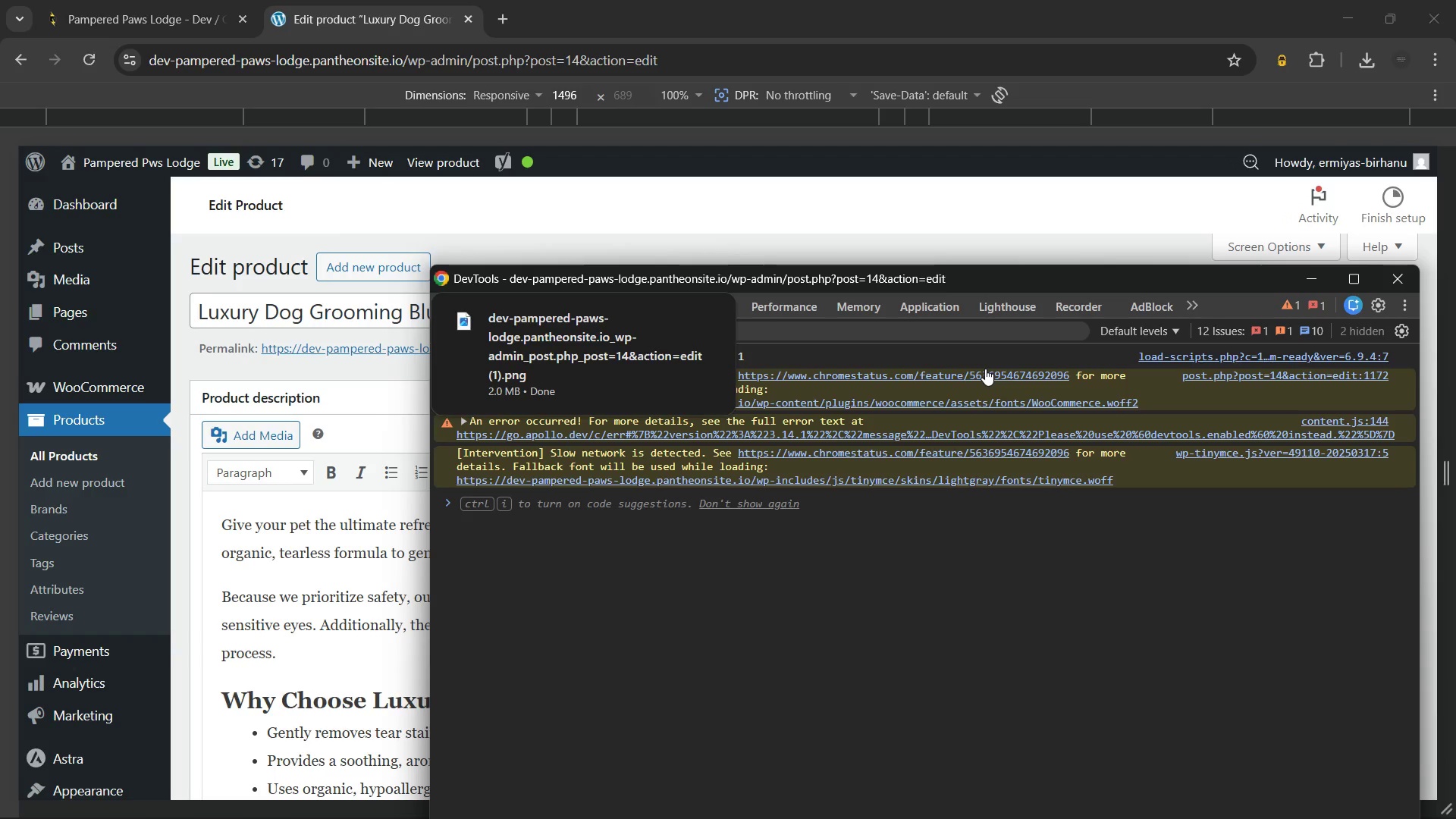 
wait(6.67)
 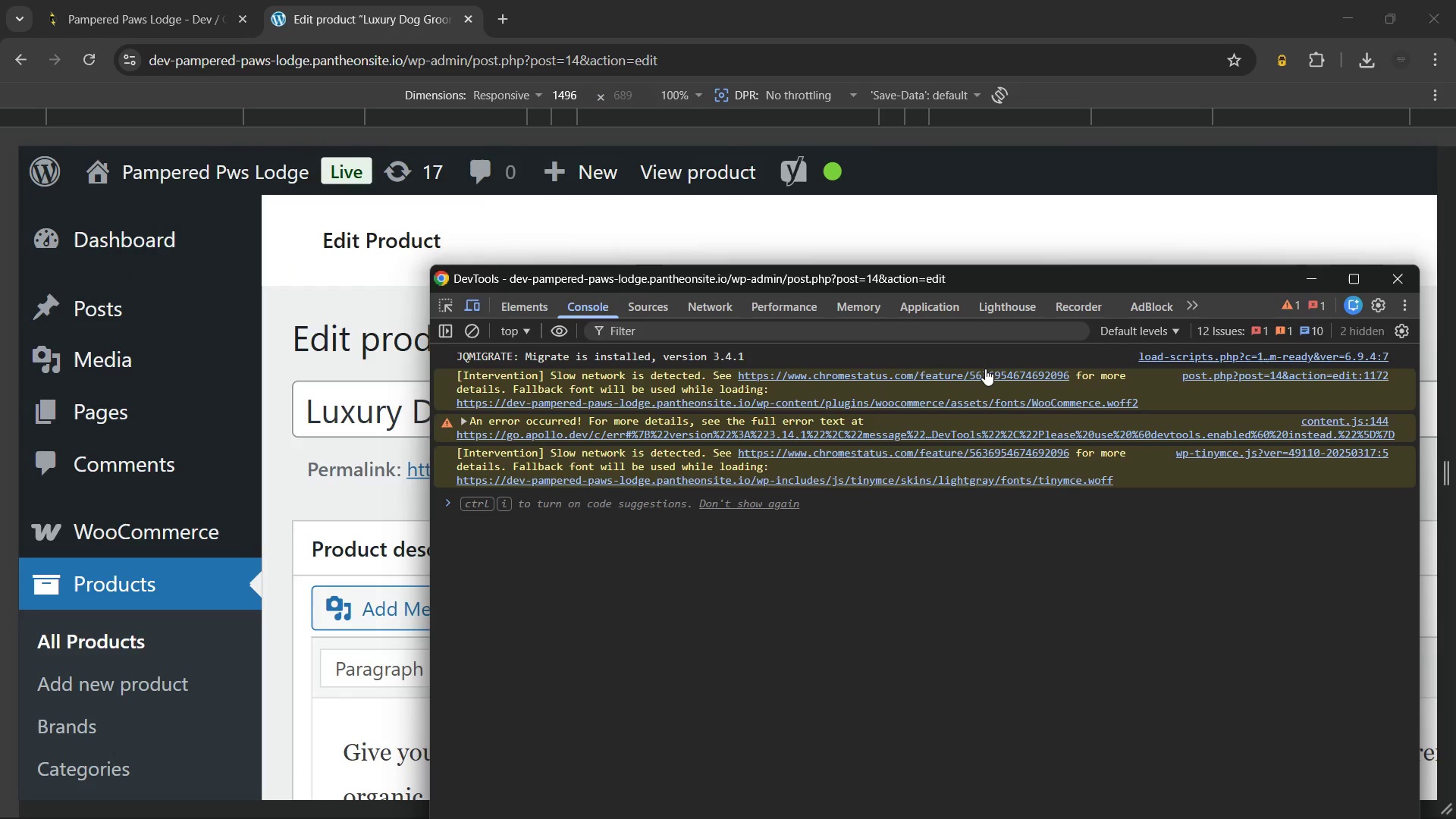 
left_click([1215, 281])
 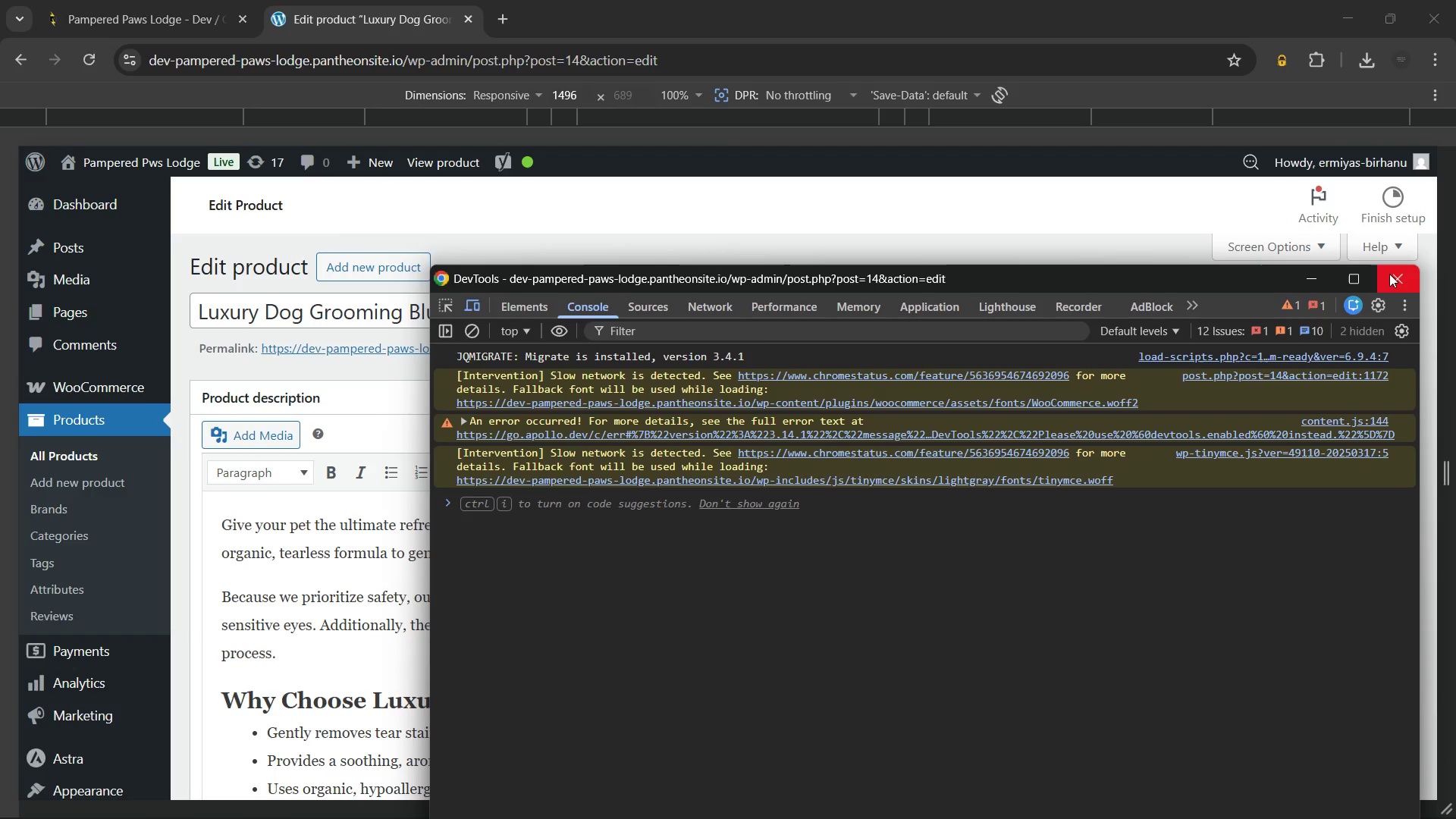 
left_click([1389, 274])
 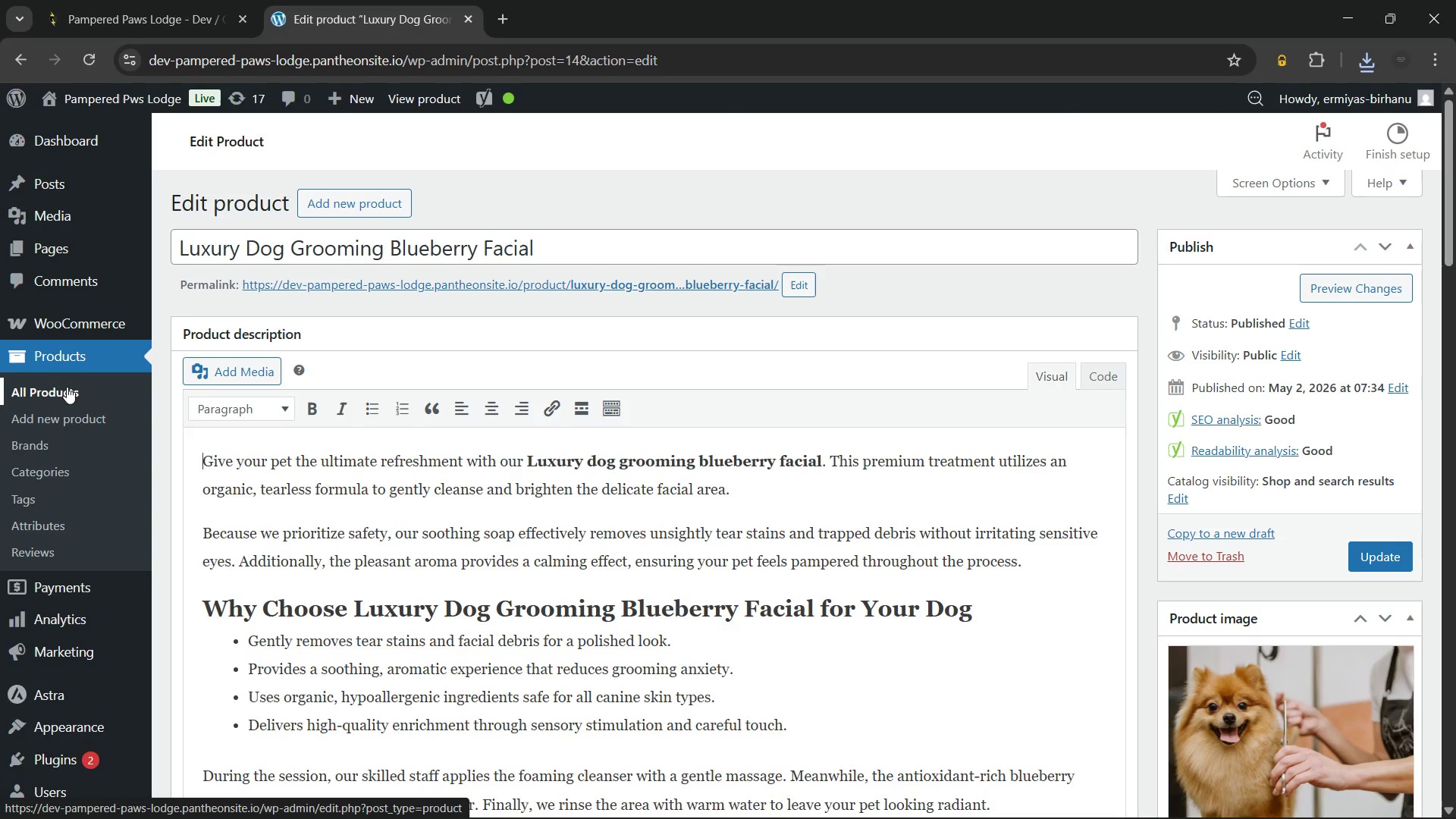 
left_click([64, 388])
 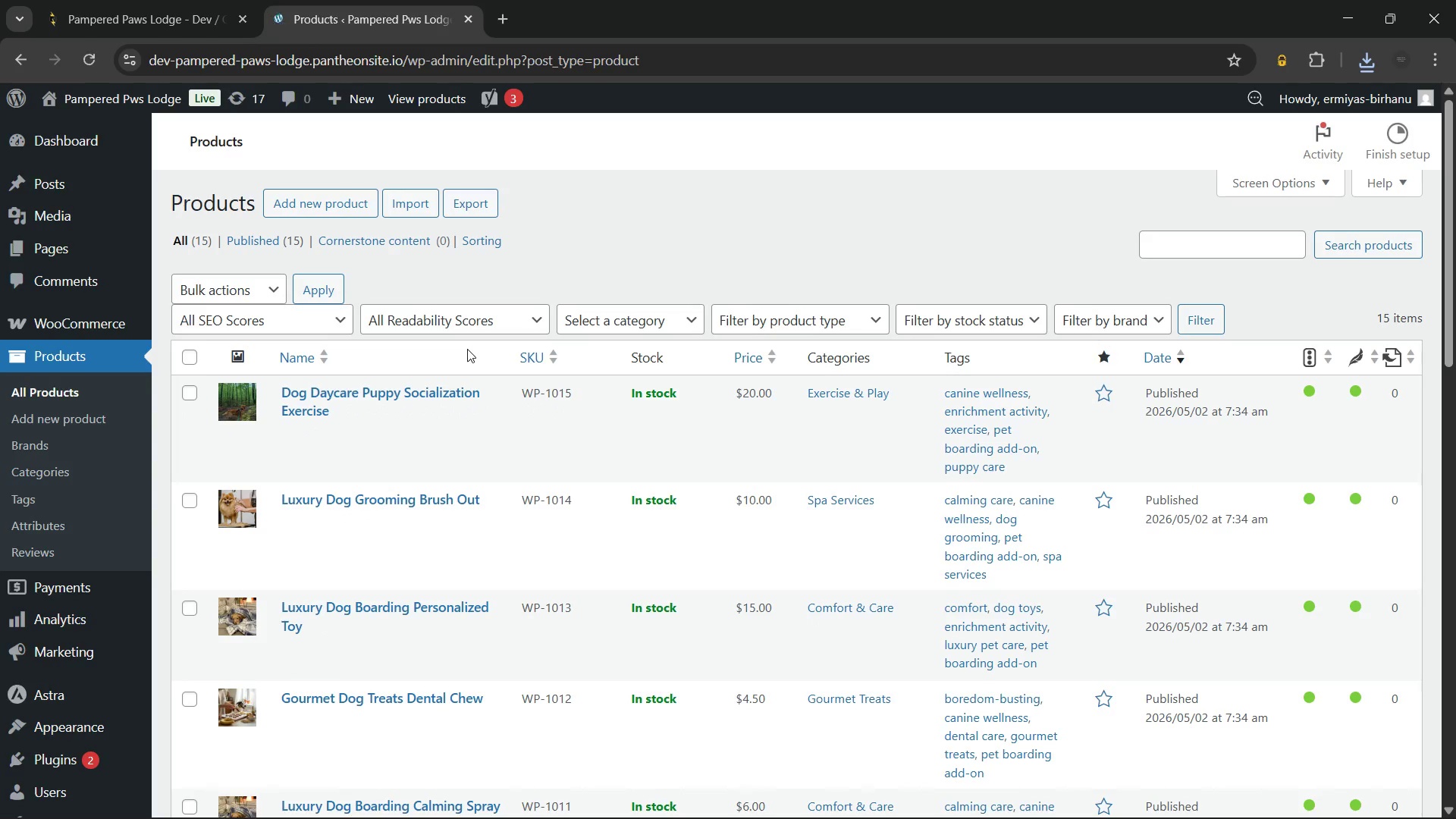 
wait(14.86)
 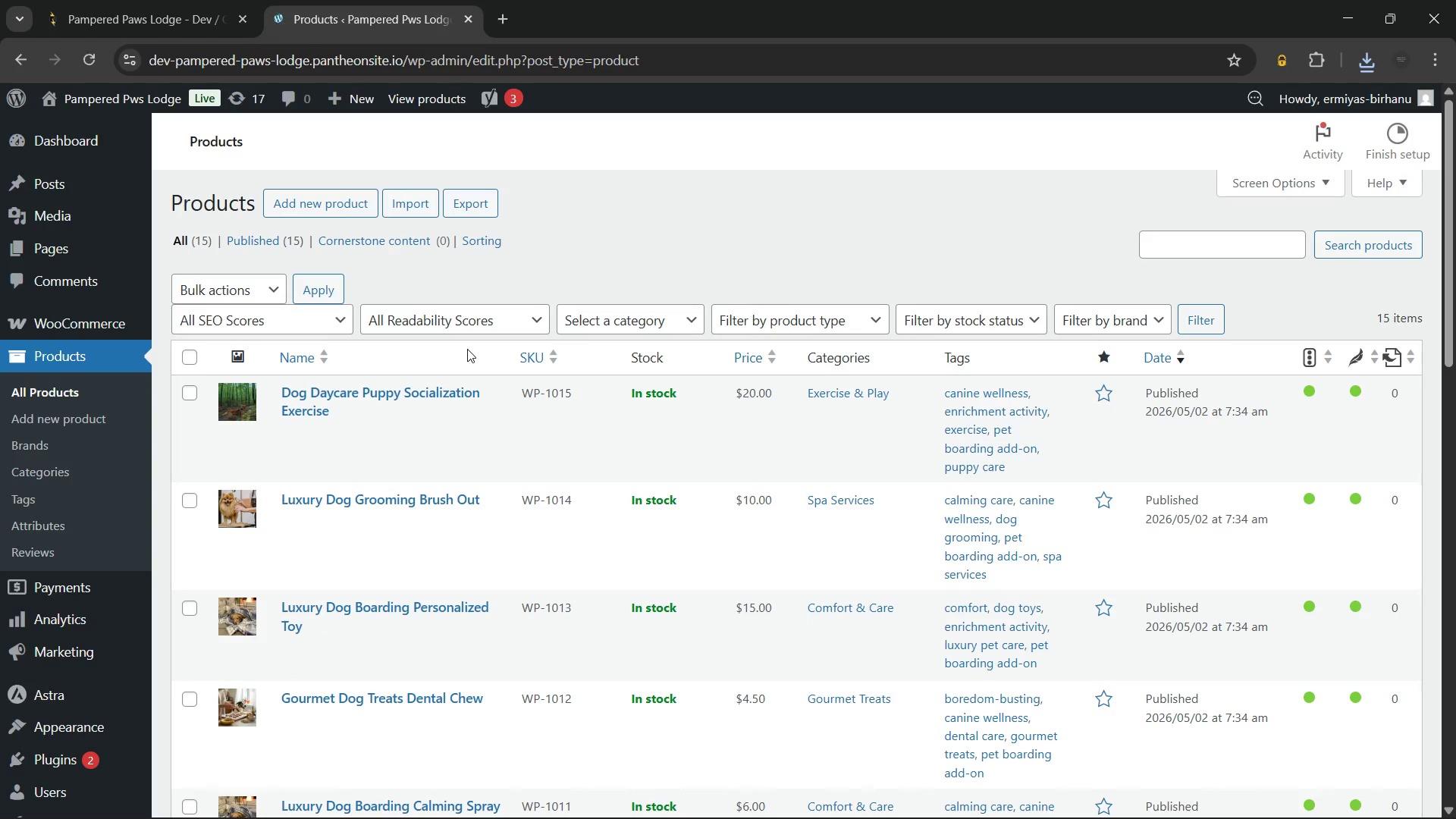 
scroll: coordinate [459, 419], scroll_direction: down, amount: 19.0
 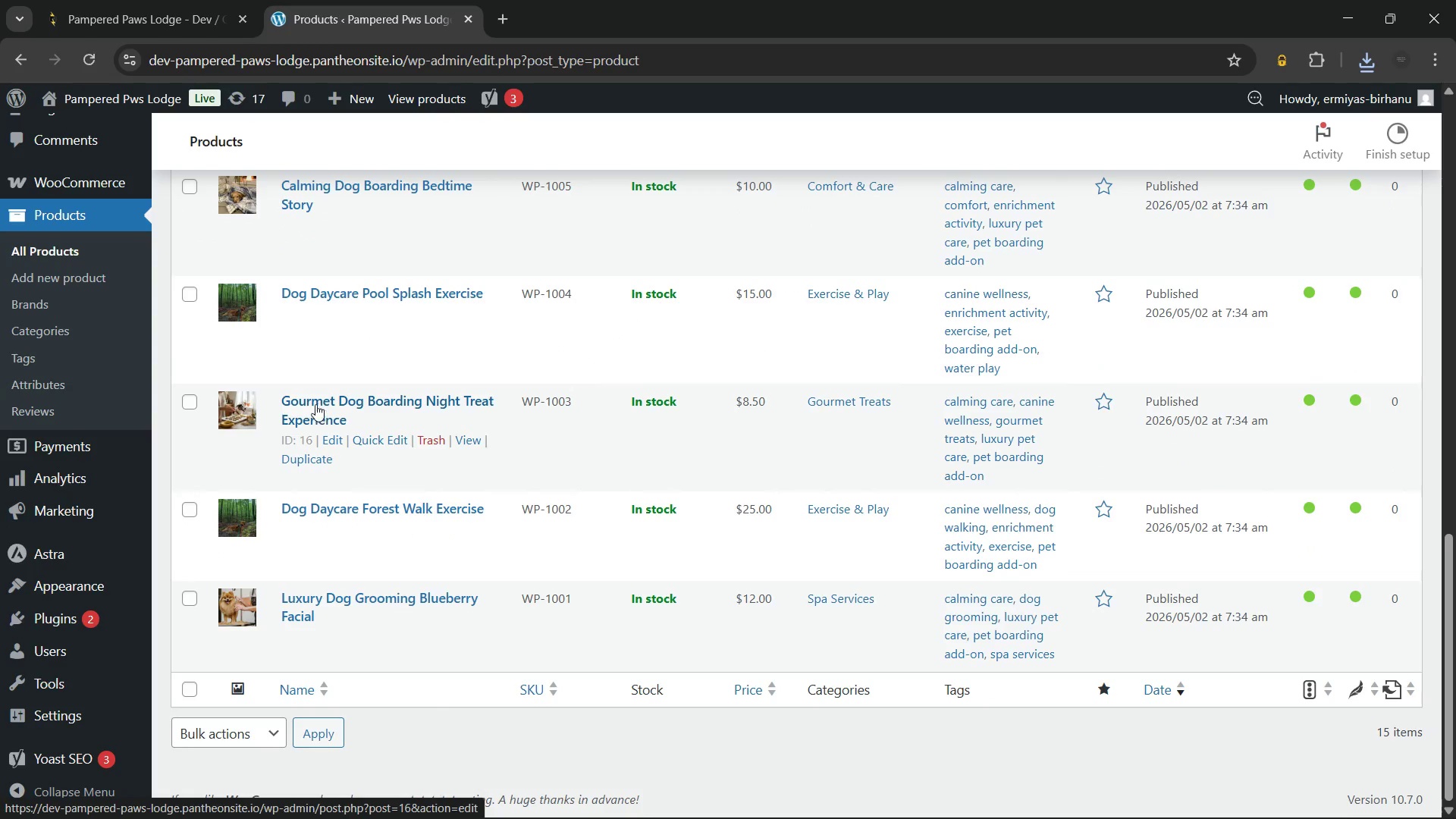 
left_click([312, 401])
 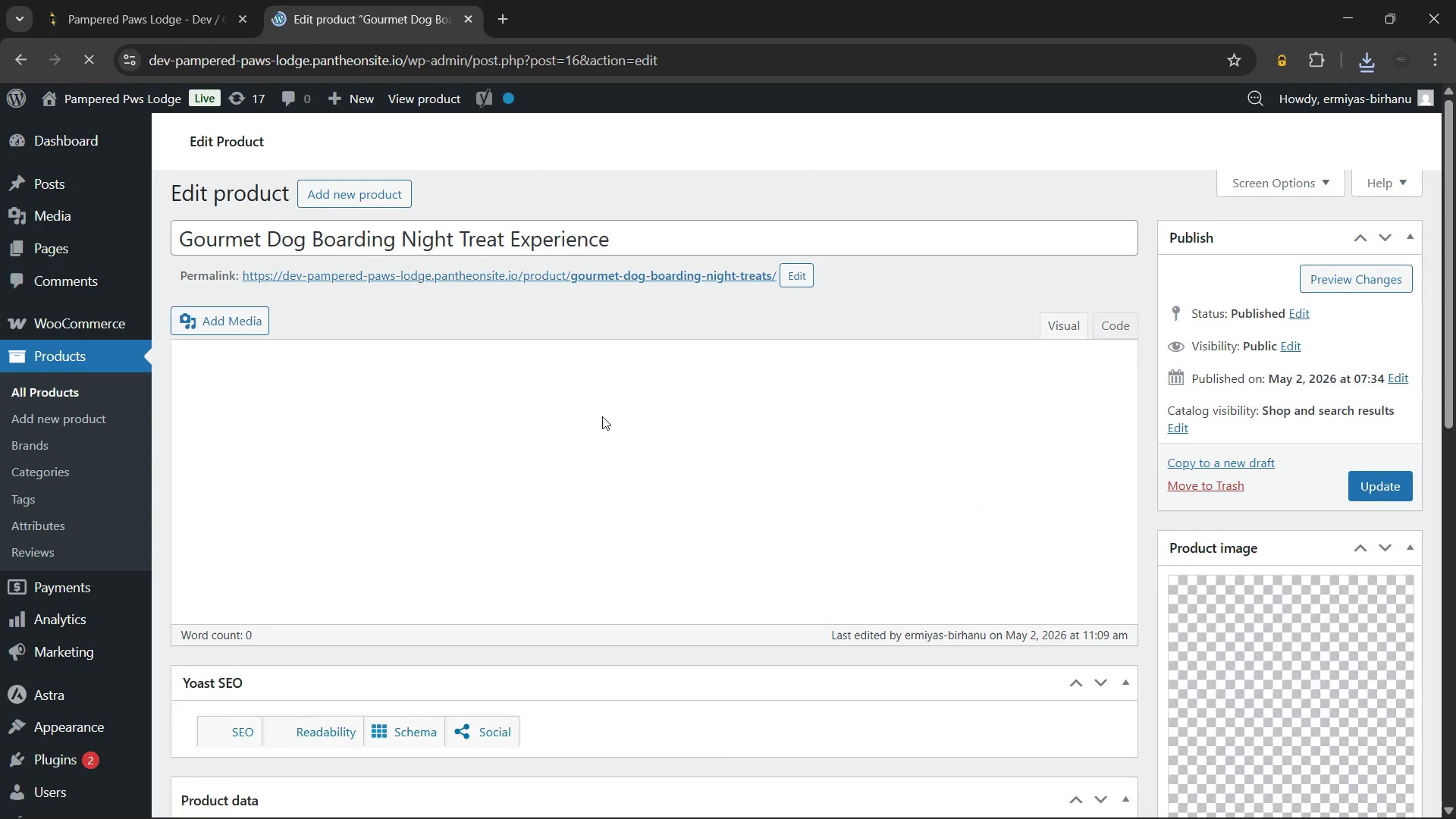 
wait(13.78)
 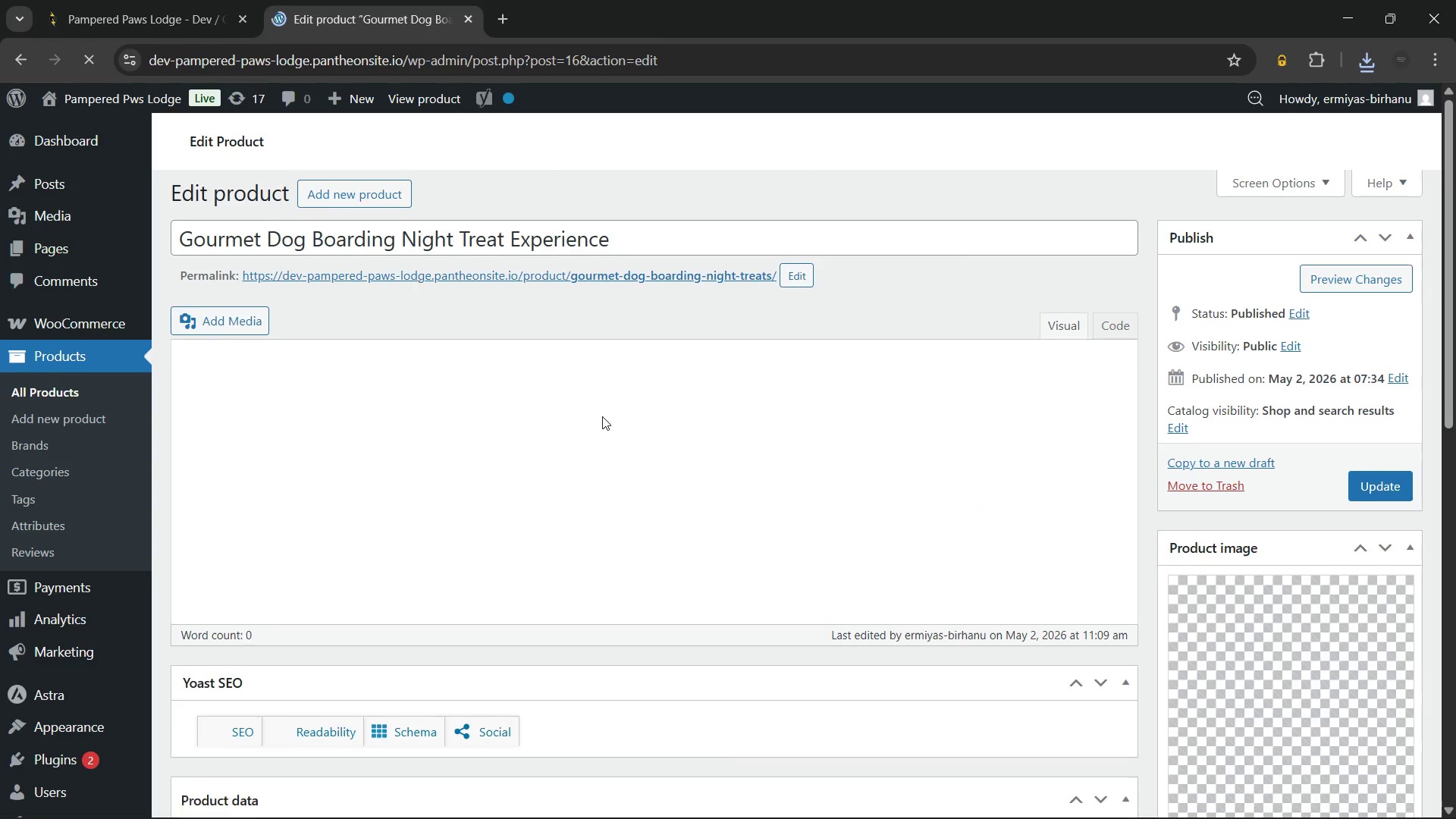 
right_click([731, 182])
 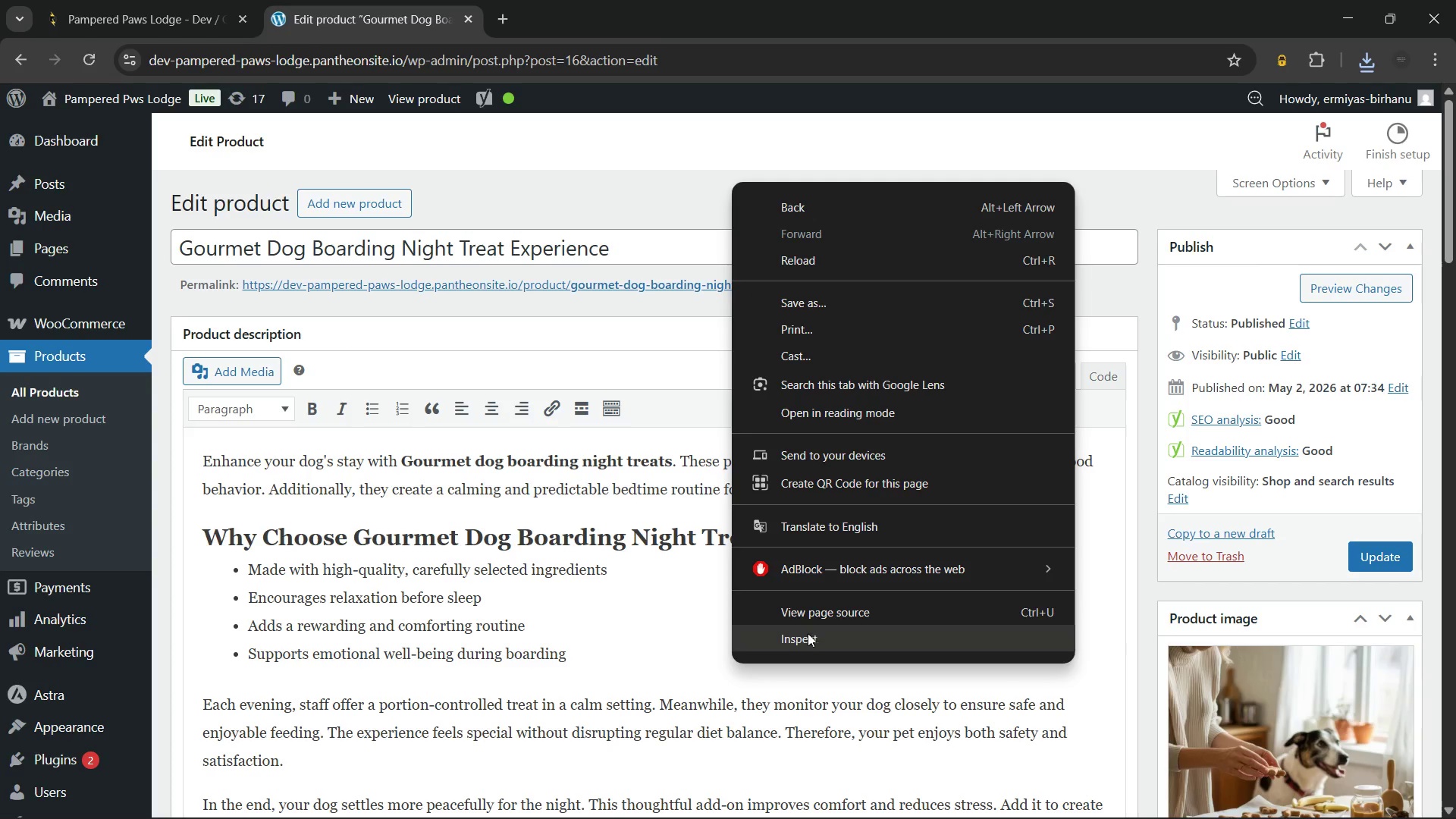 
left_click([808, 633])
 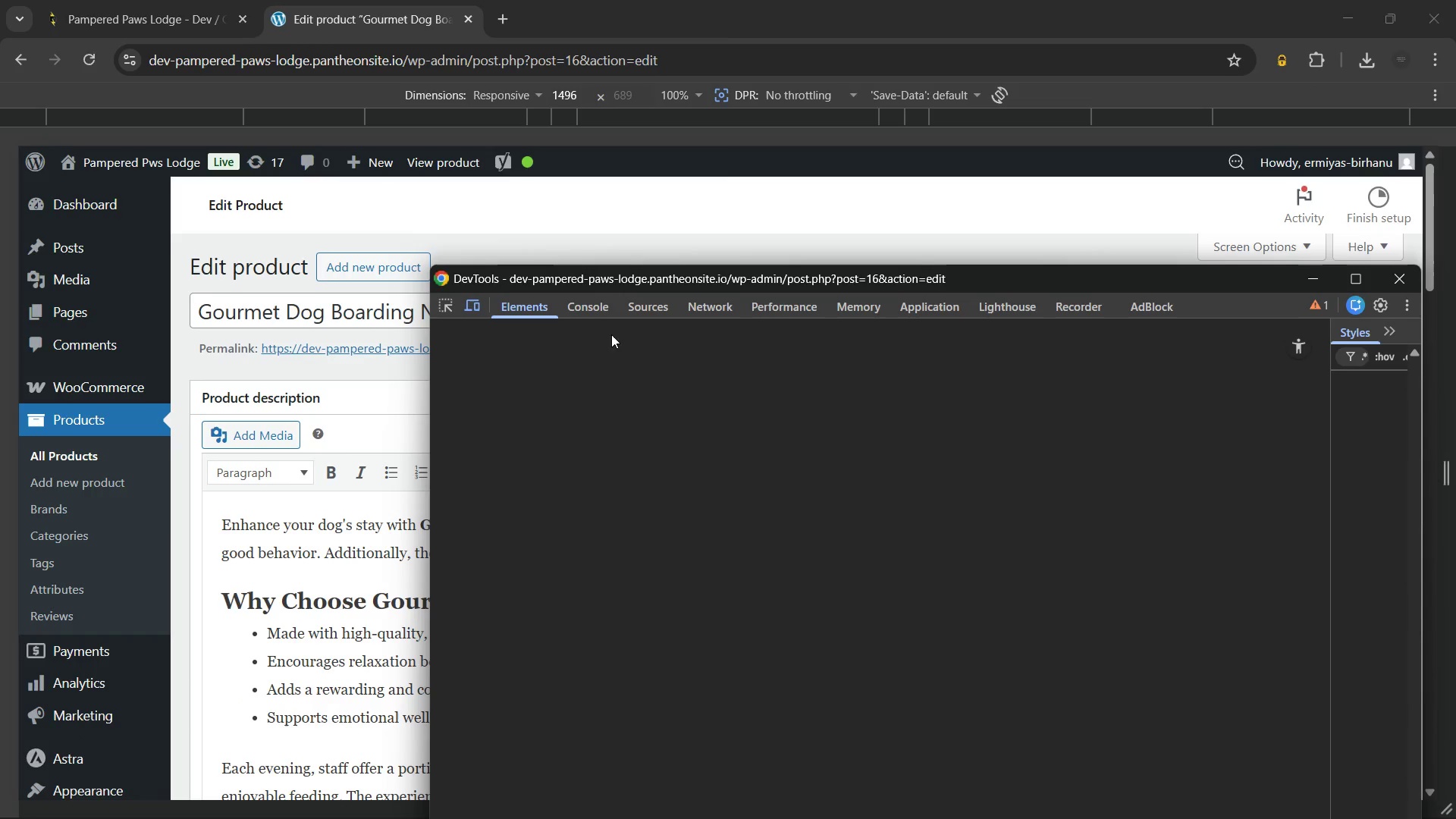 
left_click([594, 306])
 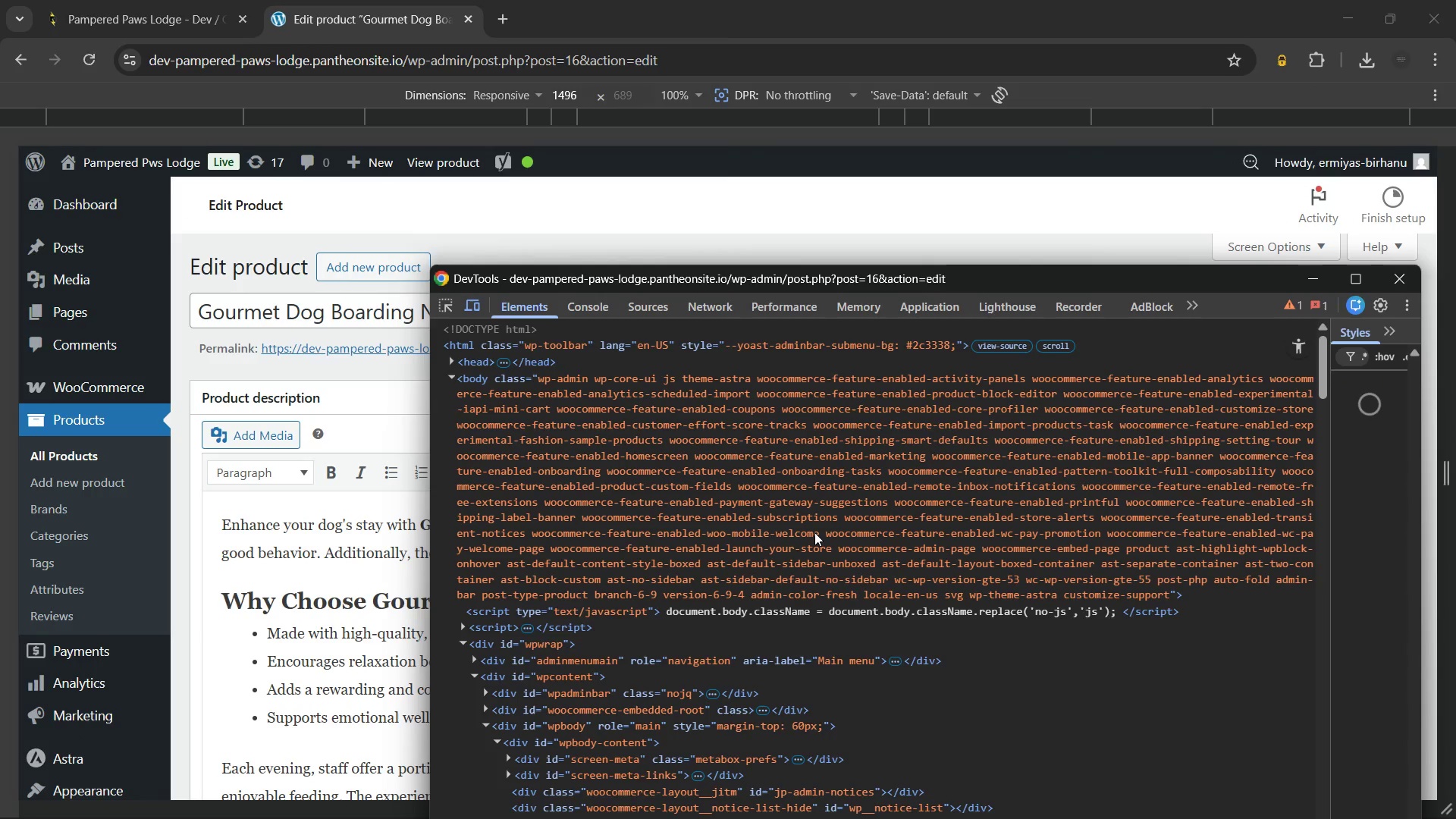 
wait(10.7)
 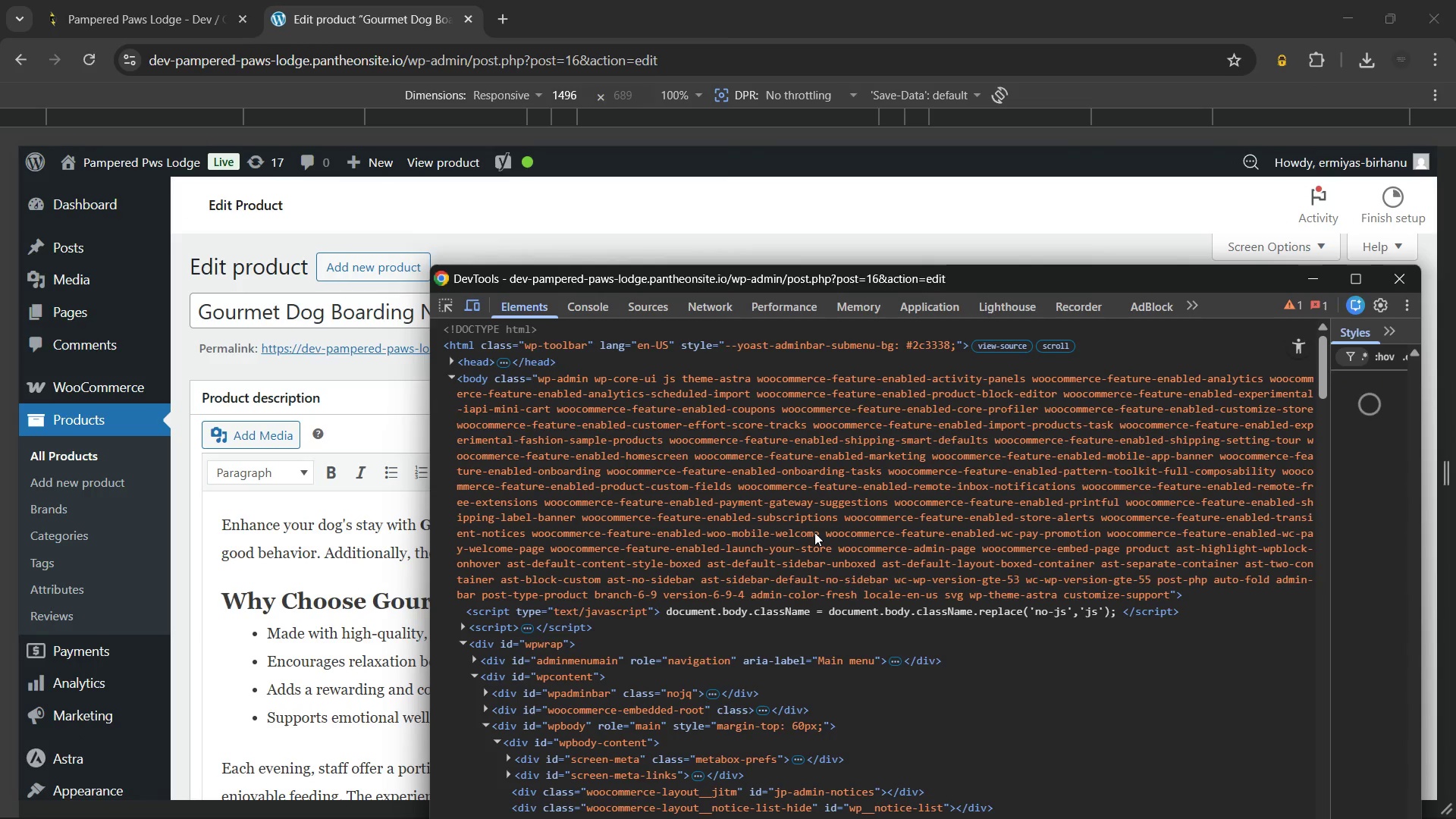 
mouse_move([1317, 273])
 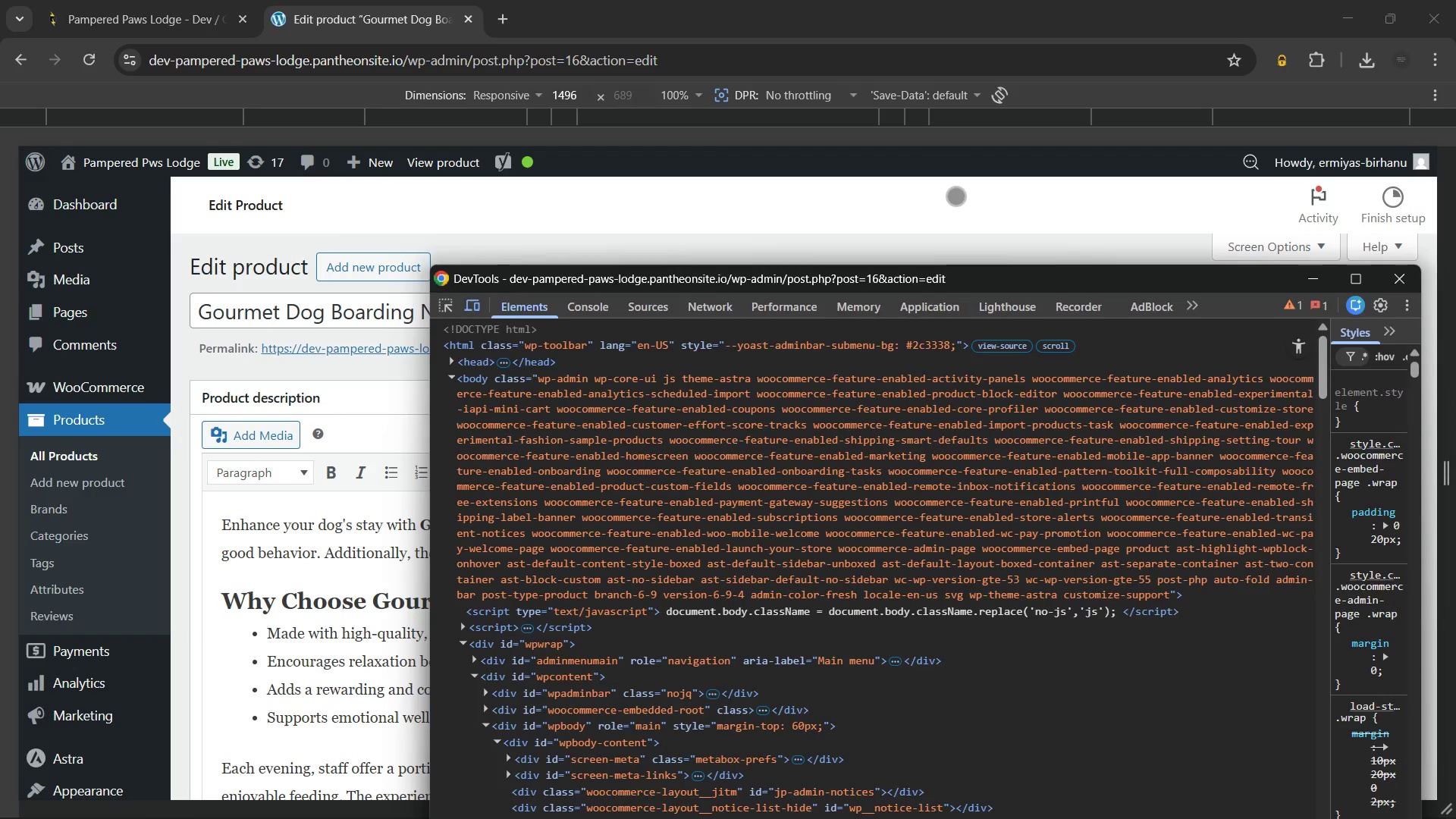 
left_click([948, 192])
 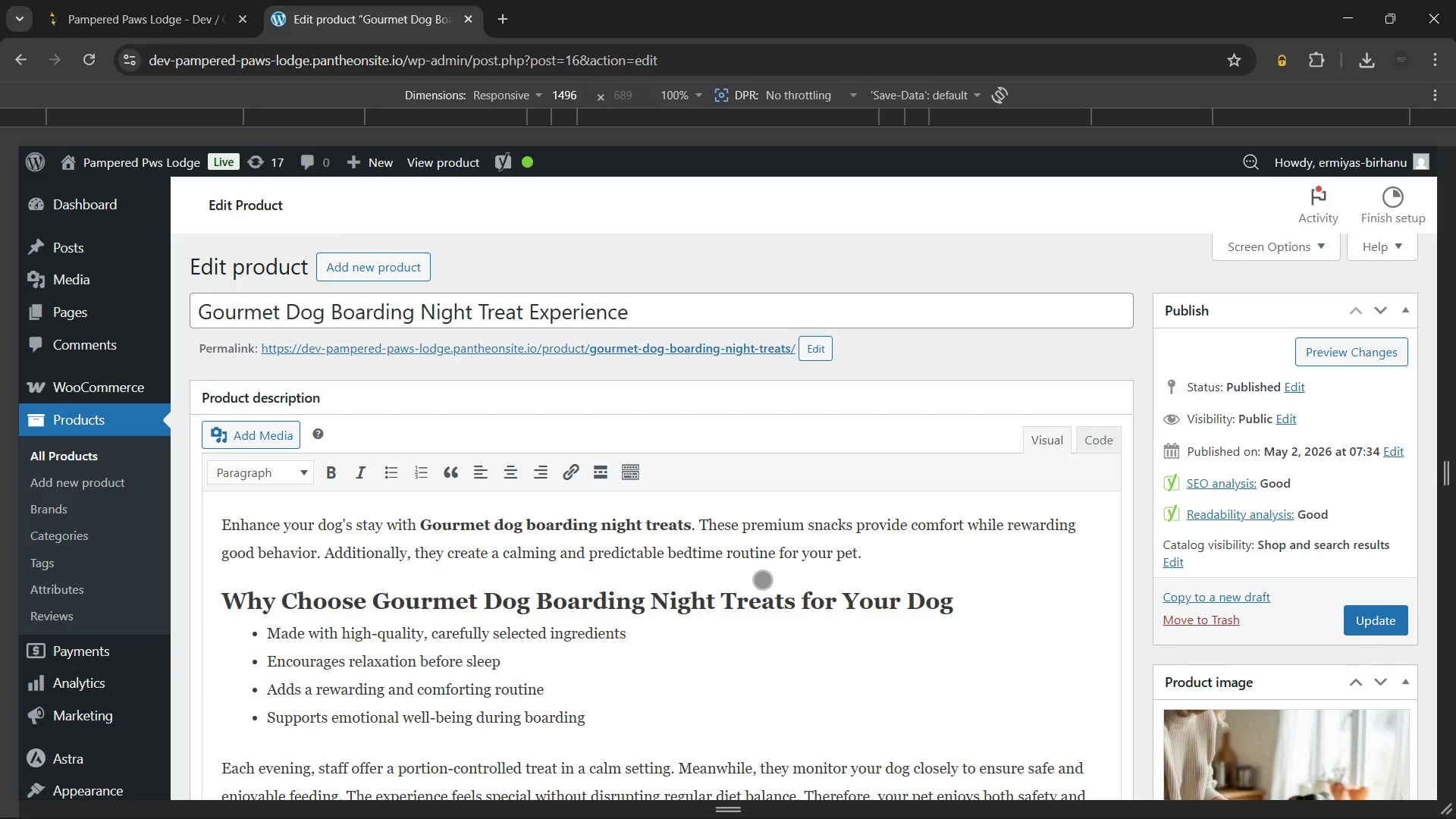 
scroll: coordinate [764, 554], scroll_direction: up, amount: 9.0
 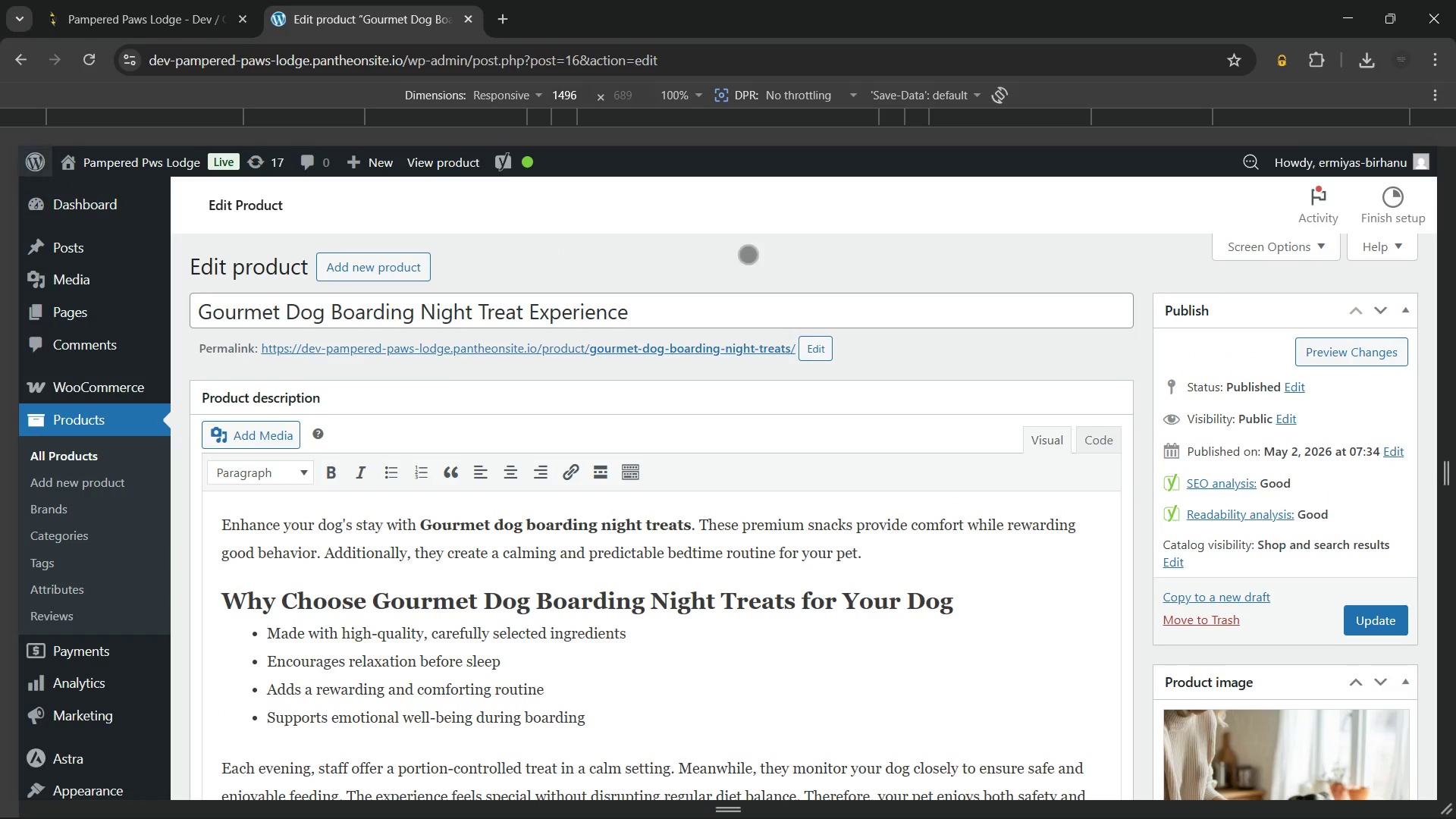 
right_click([748, 254])
 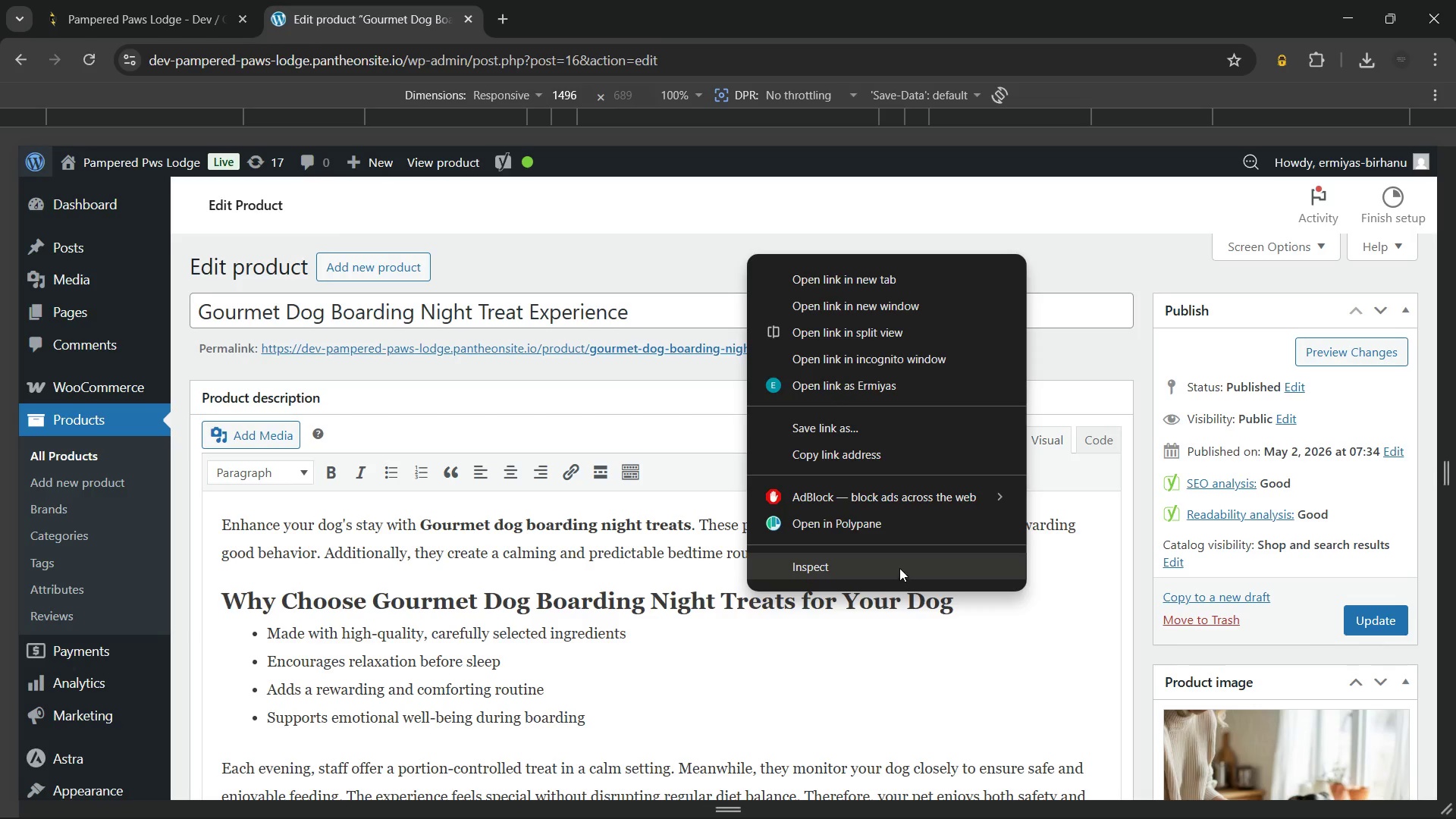 
left_click([899, 568])
 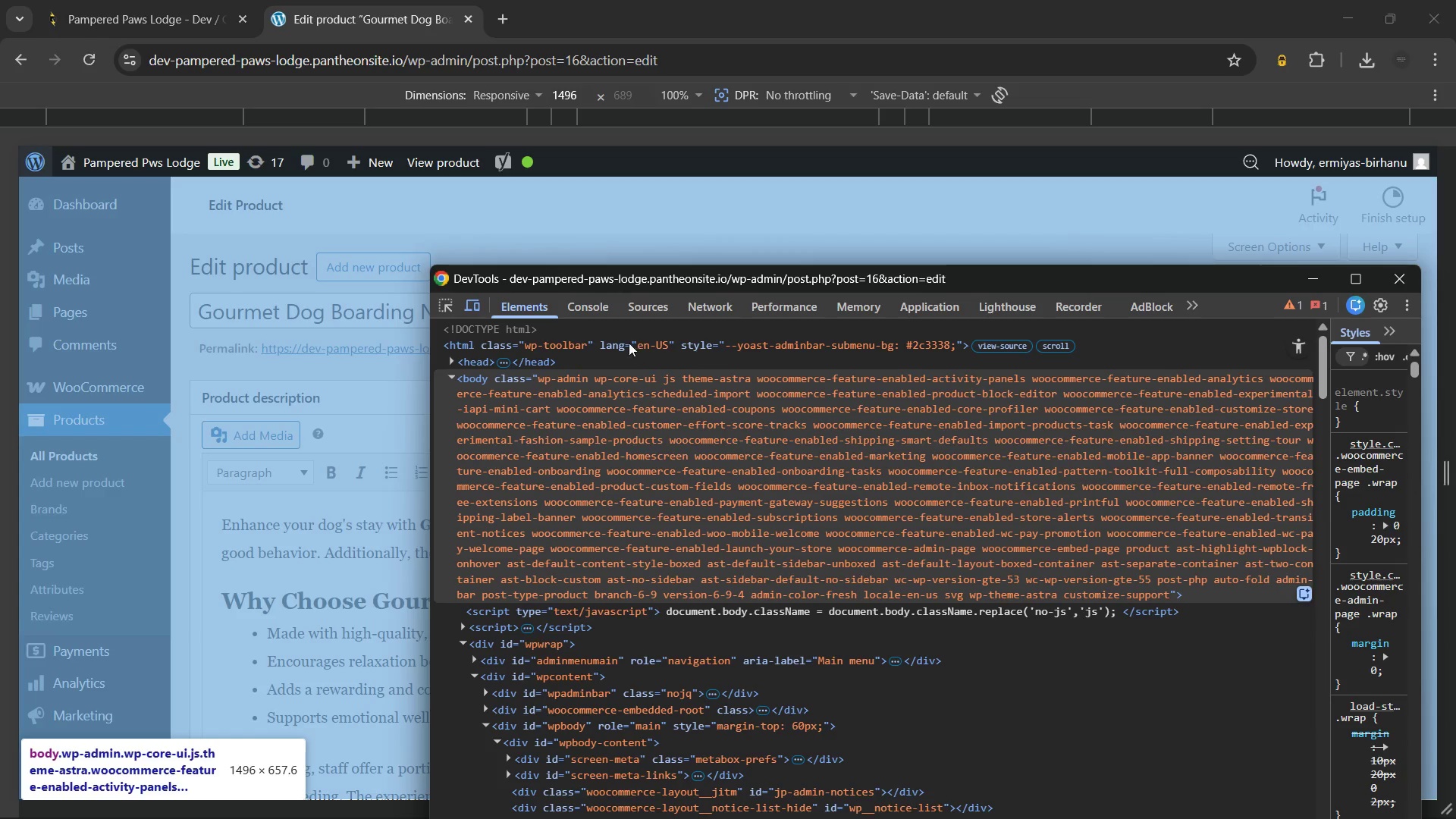 
left_click([588, 300])
 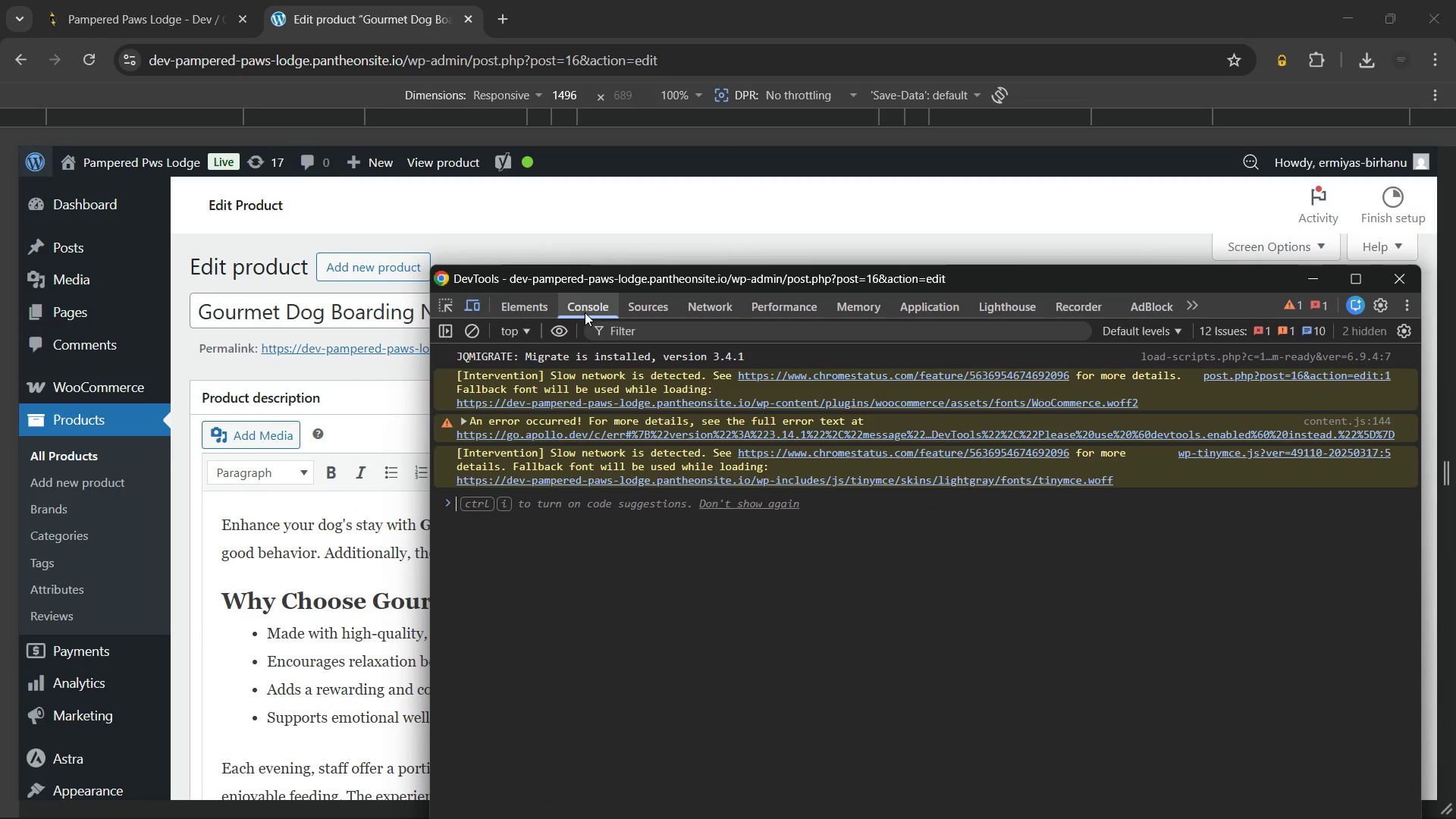 
scroll: coordinate [340, 428], scroll_direction: up, amount: 4.0
 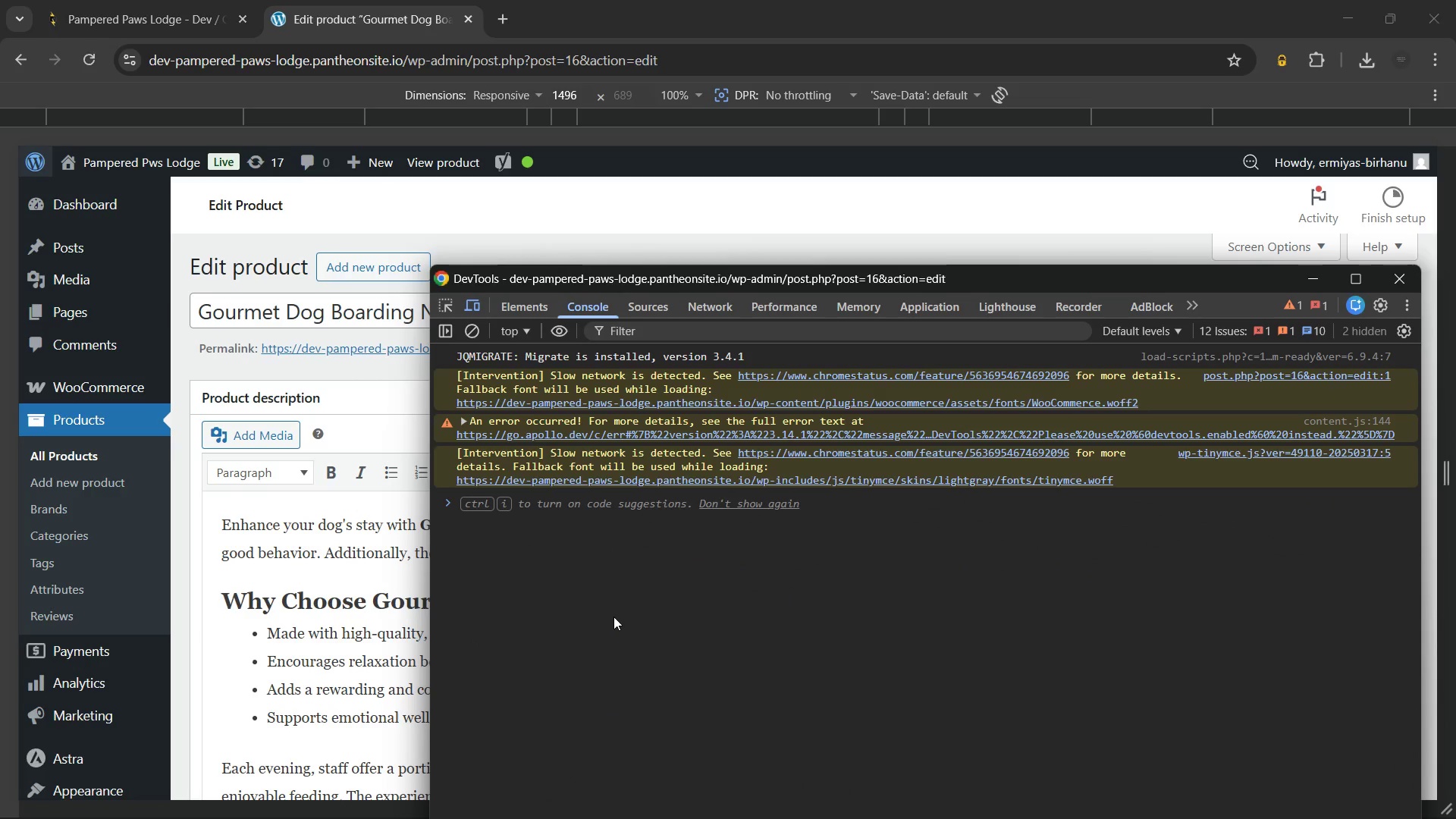 
key(Control+ControlLeft)
 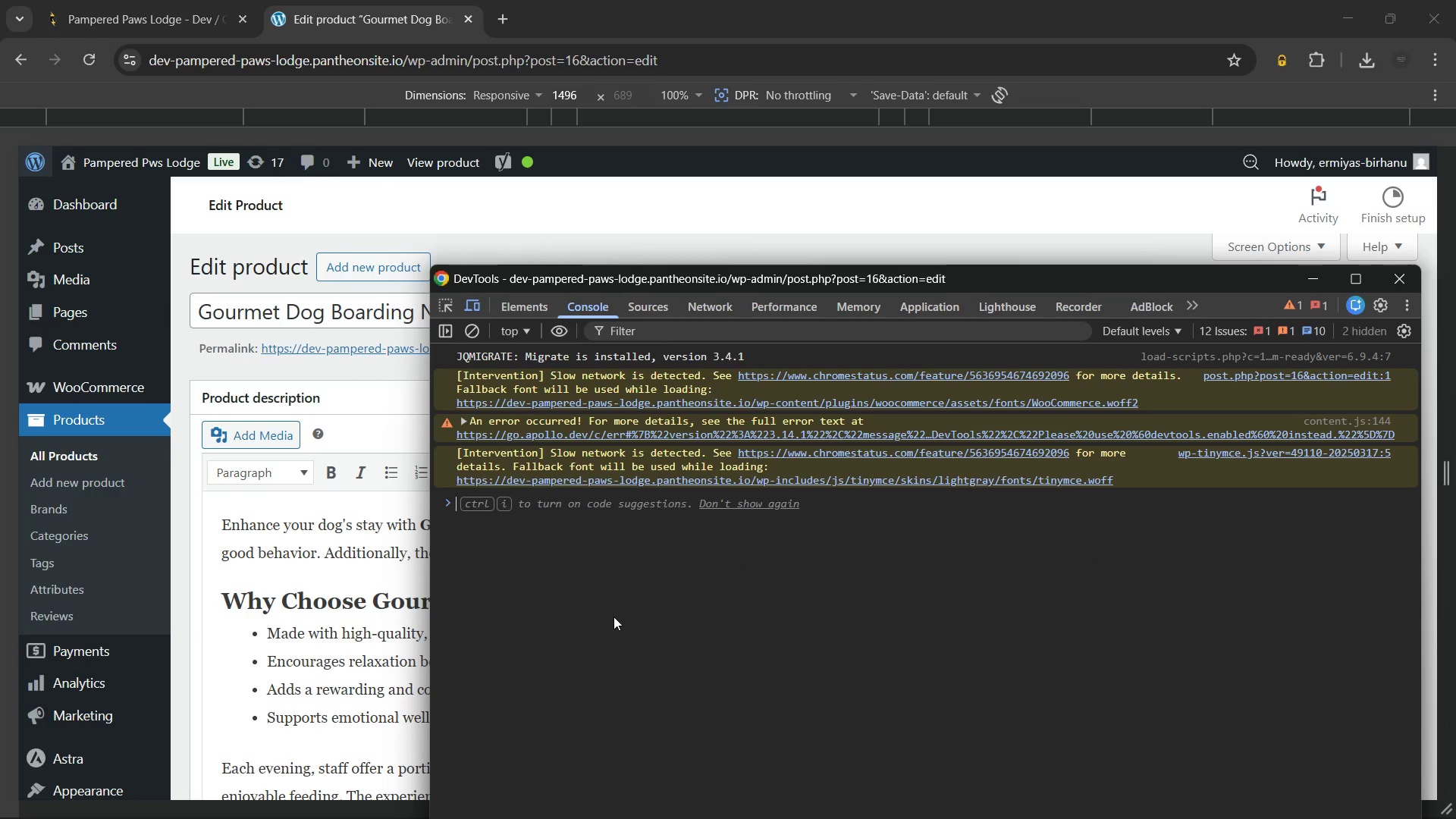 
key(Control+Shift+ShiftLeft)
 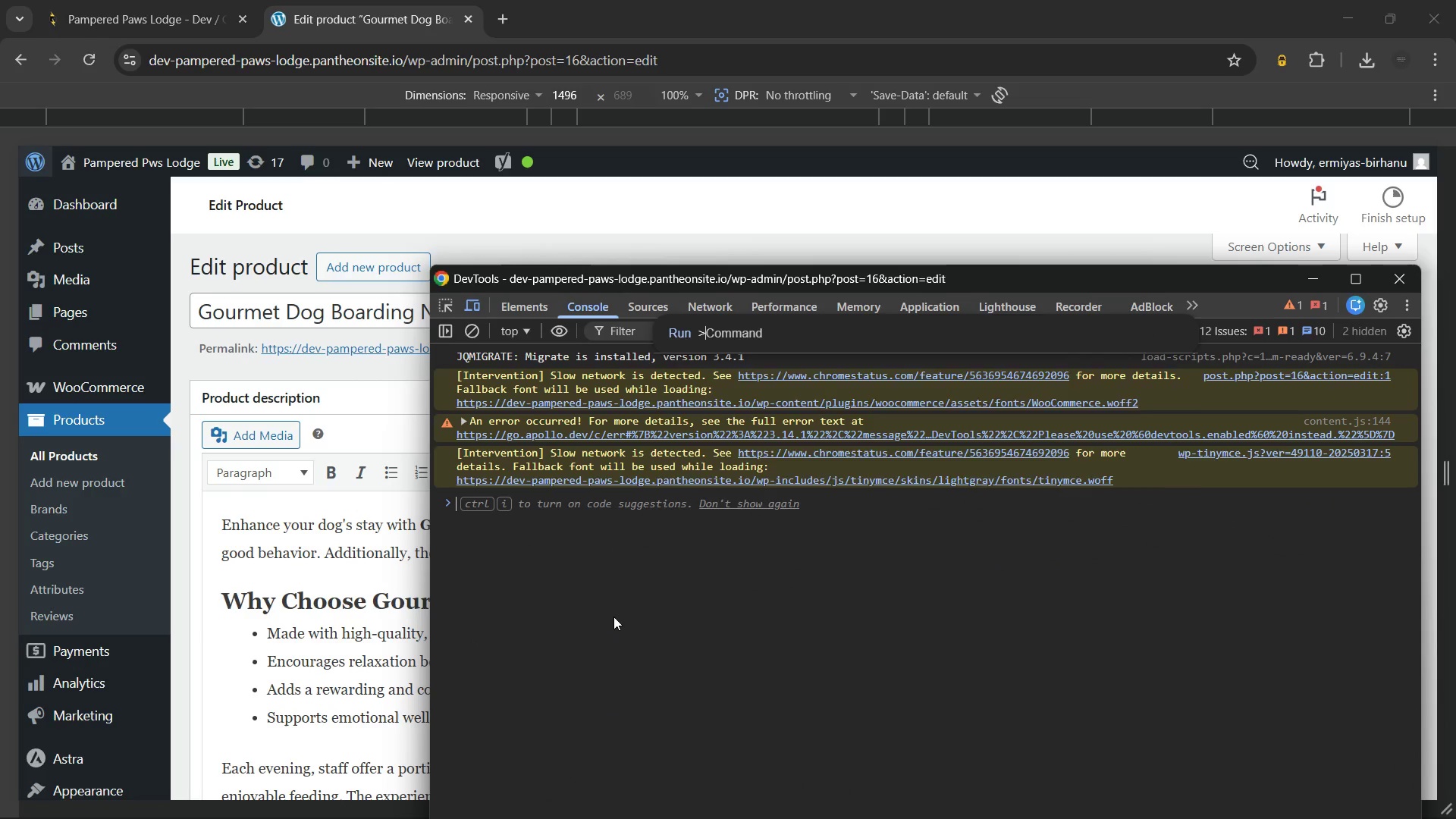 
key(Control+Shift+P)
 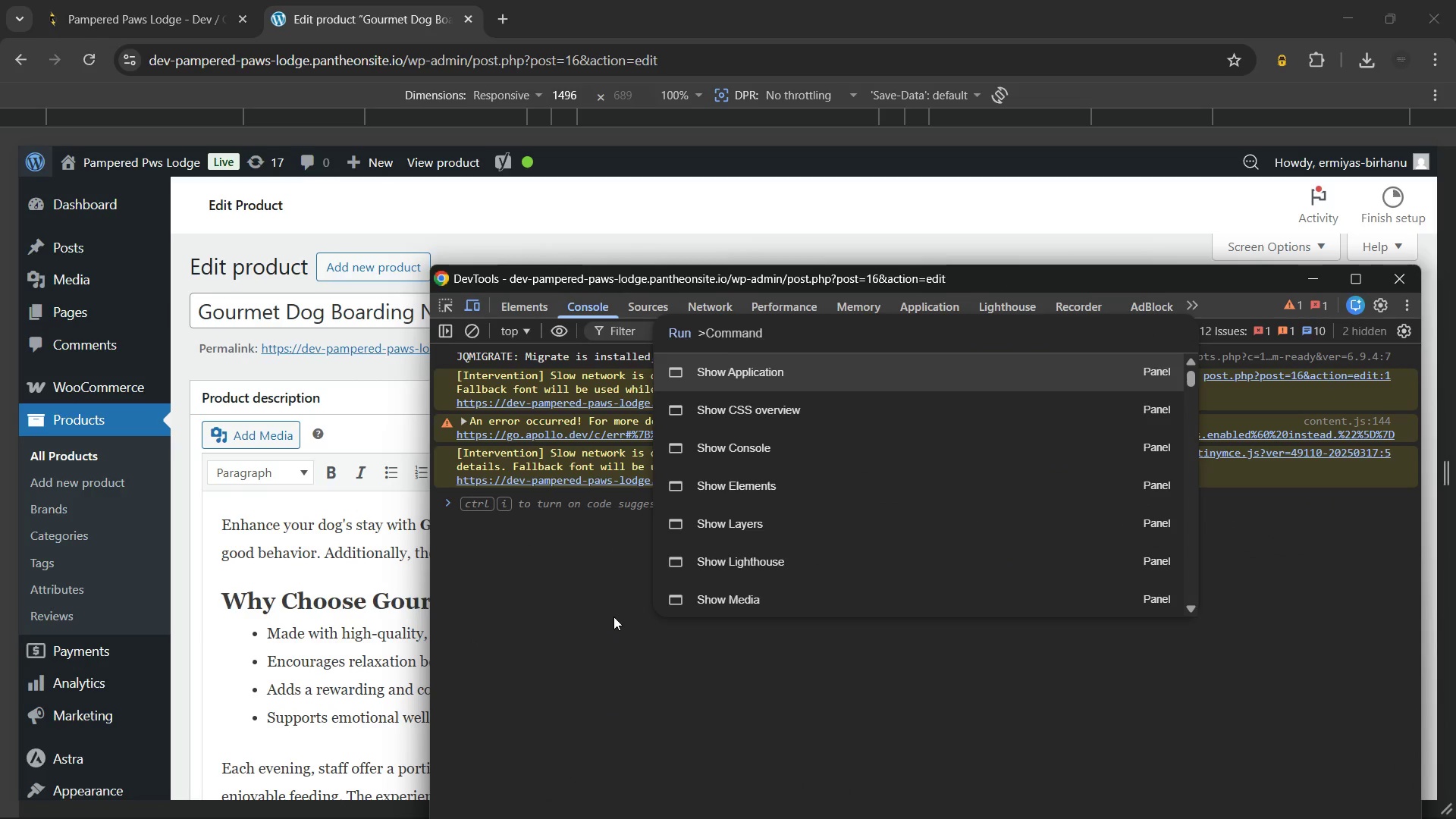 
type(ful)
 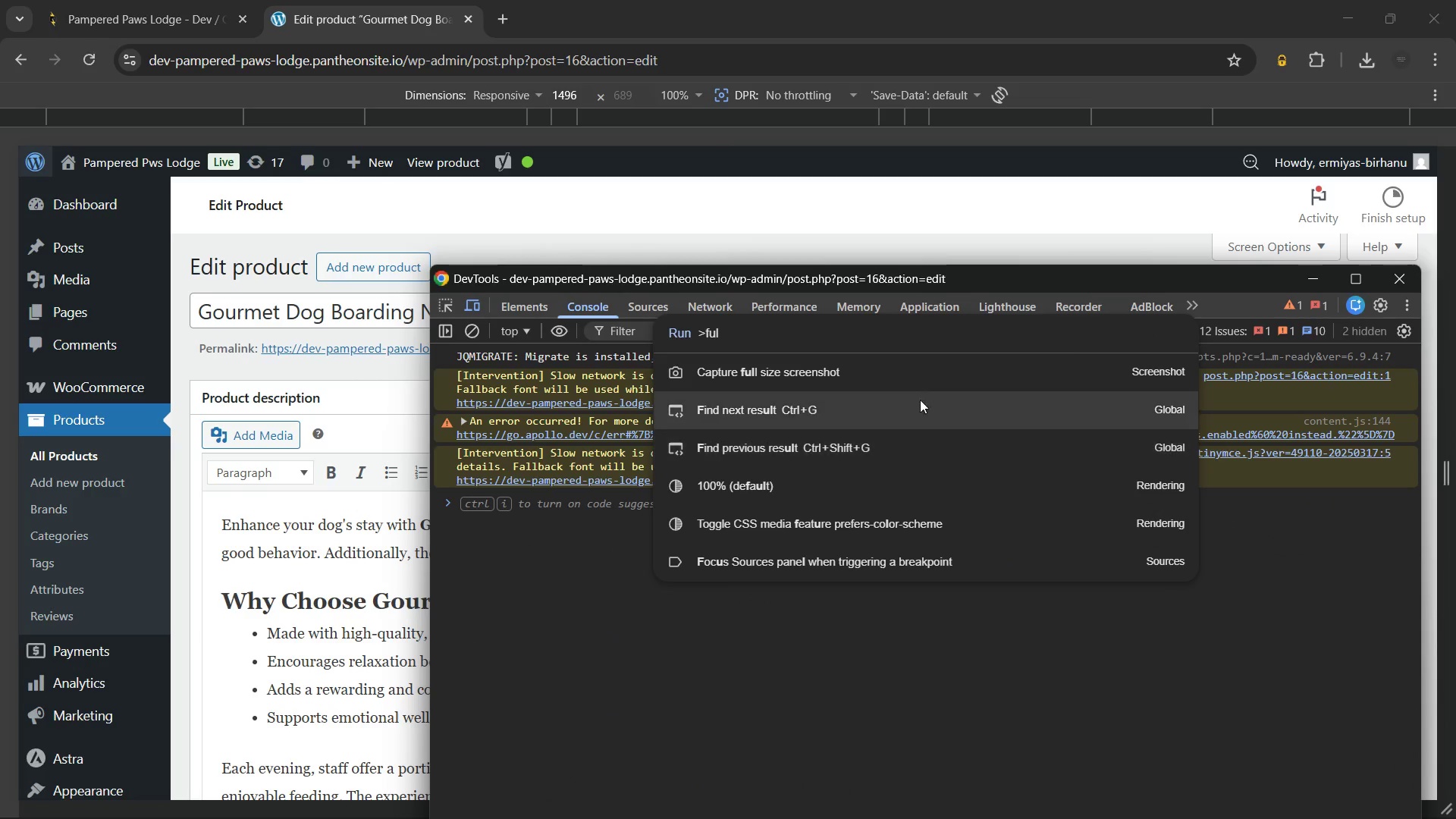 
left_click([941, 367])
 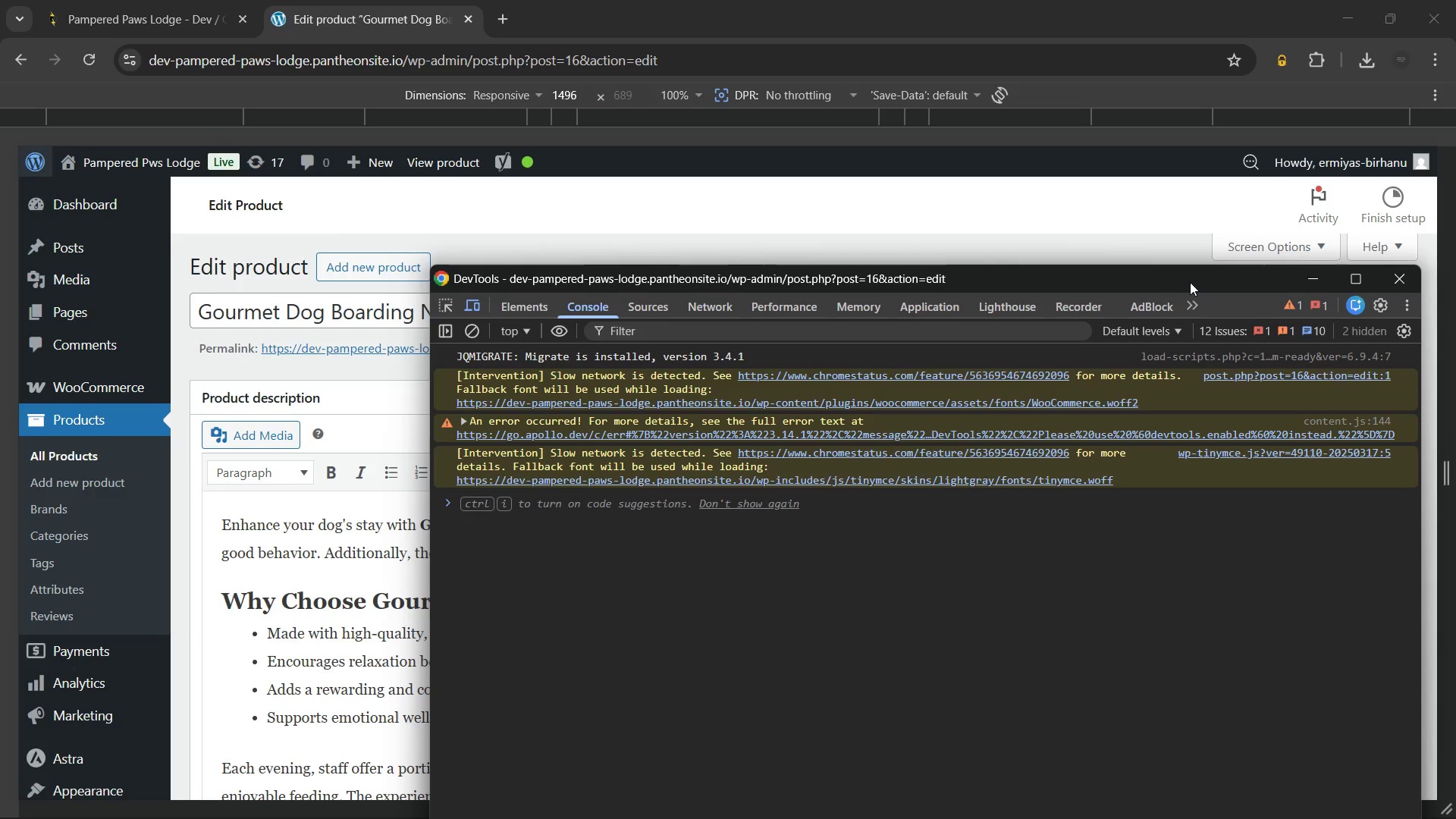 
wait(17.88)
 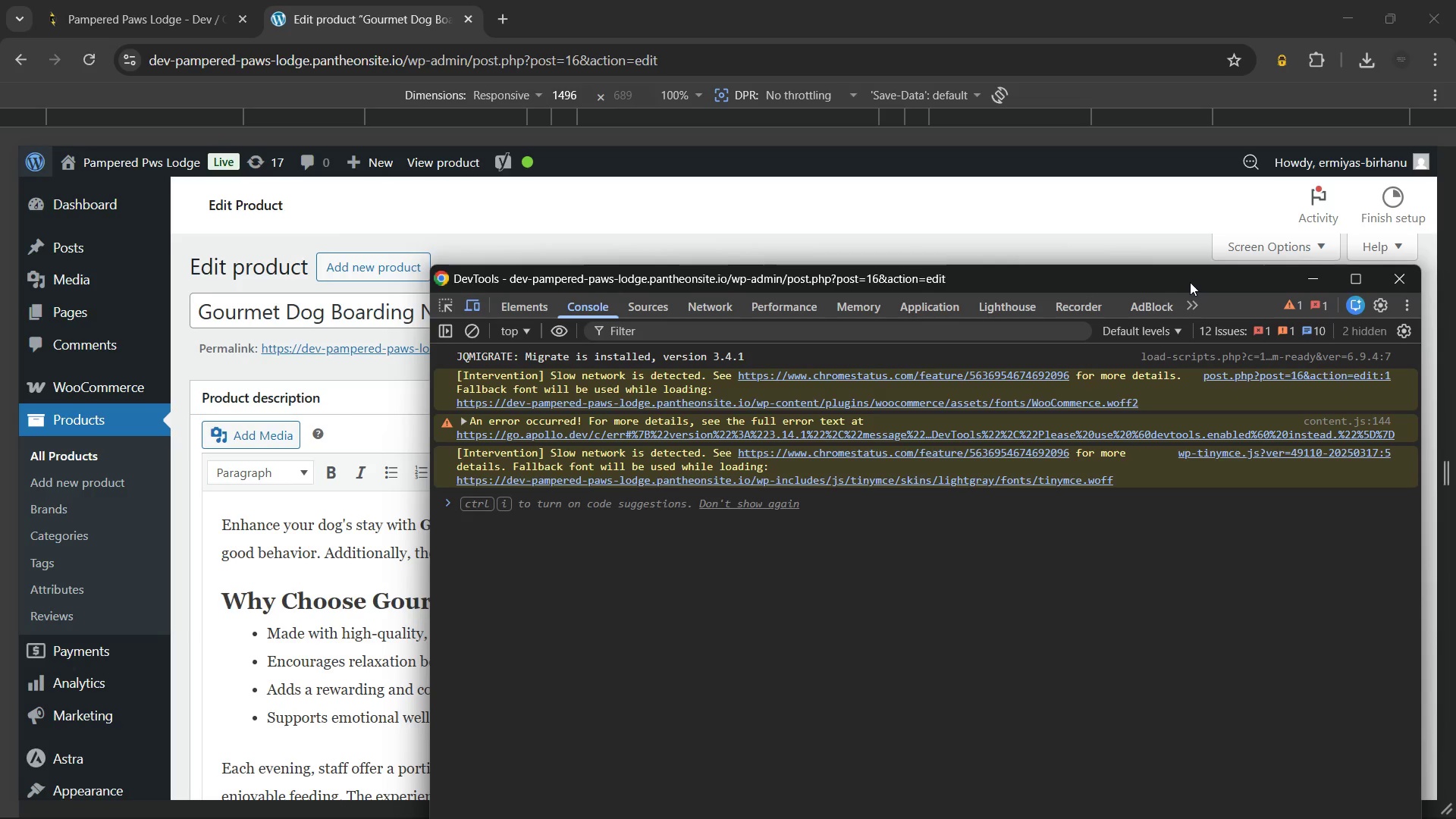 
left_click([1402, 277])
 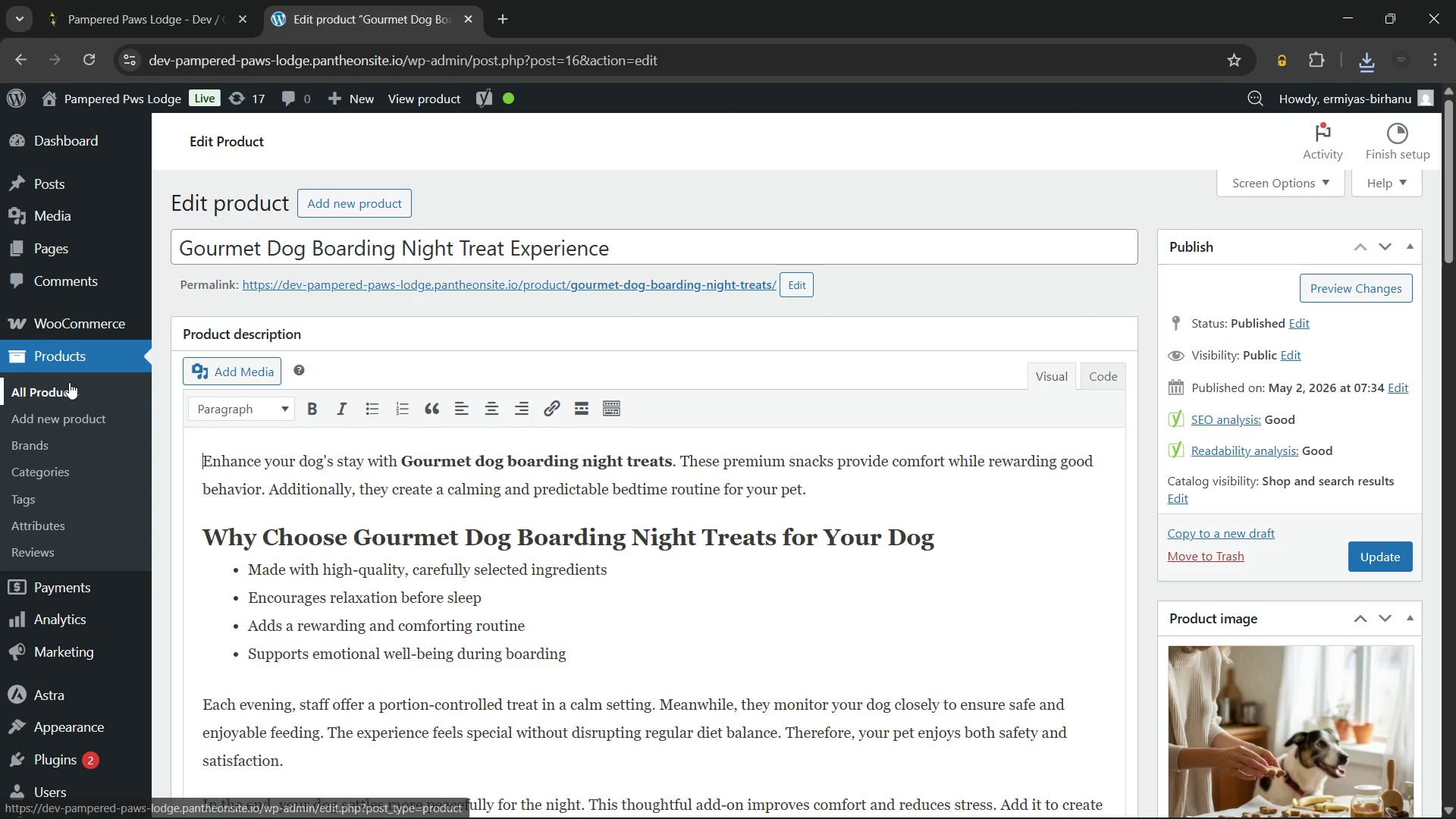 
left_click([69, 382])
 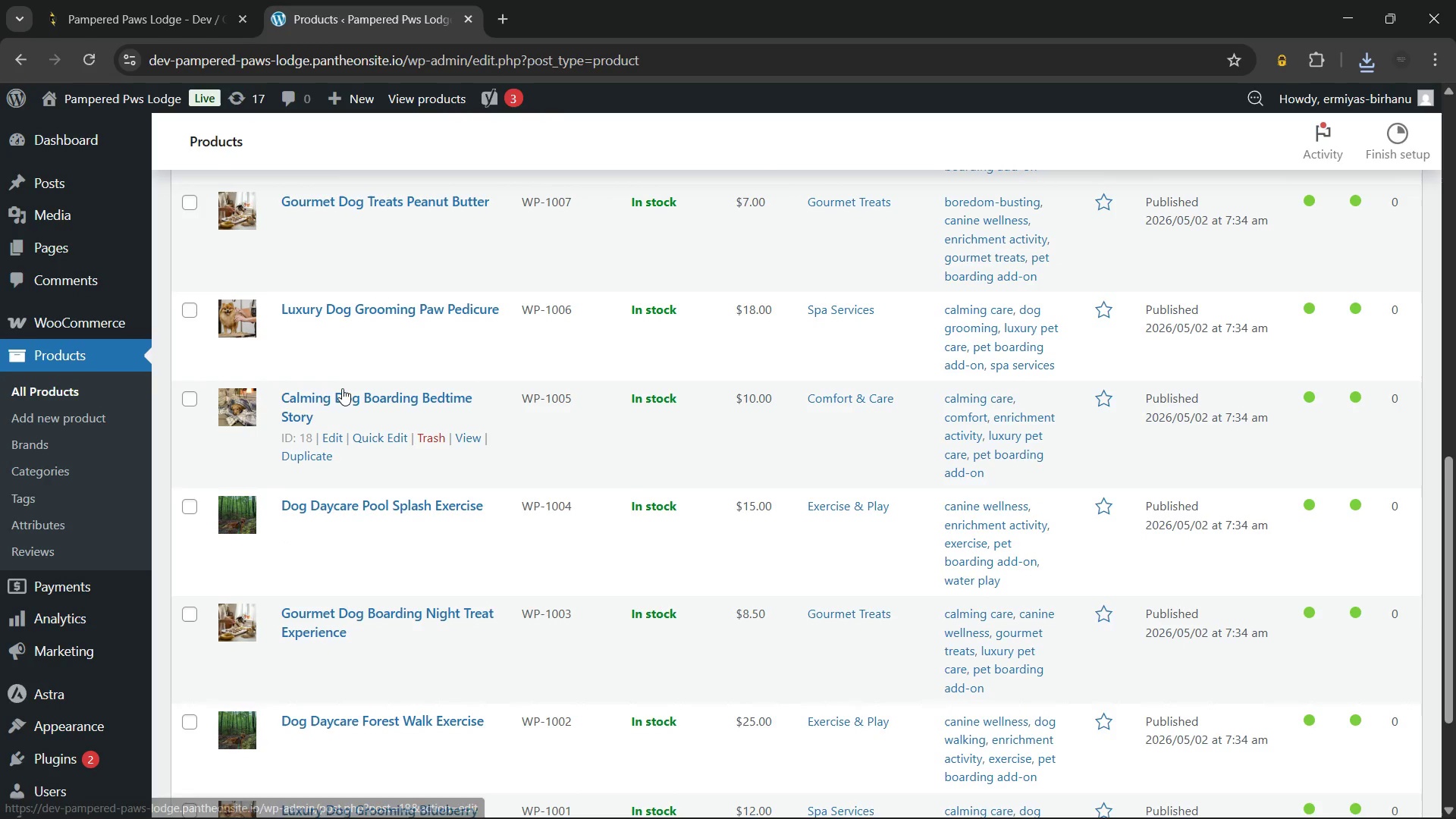 
wait(18.12)
 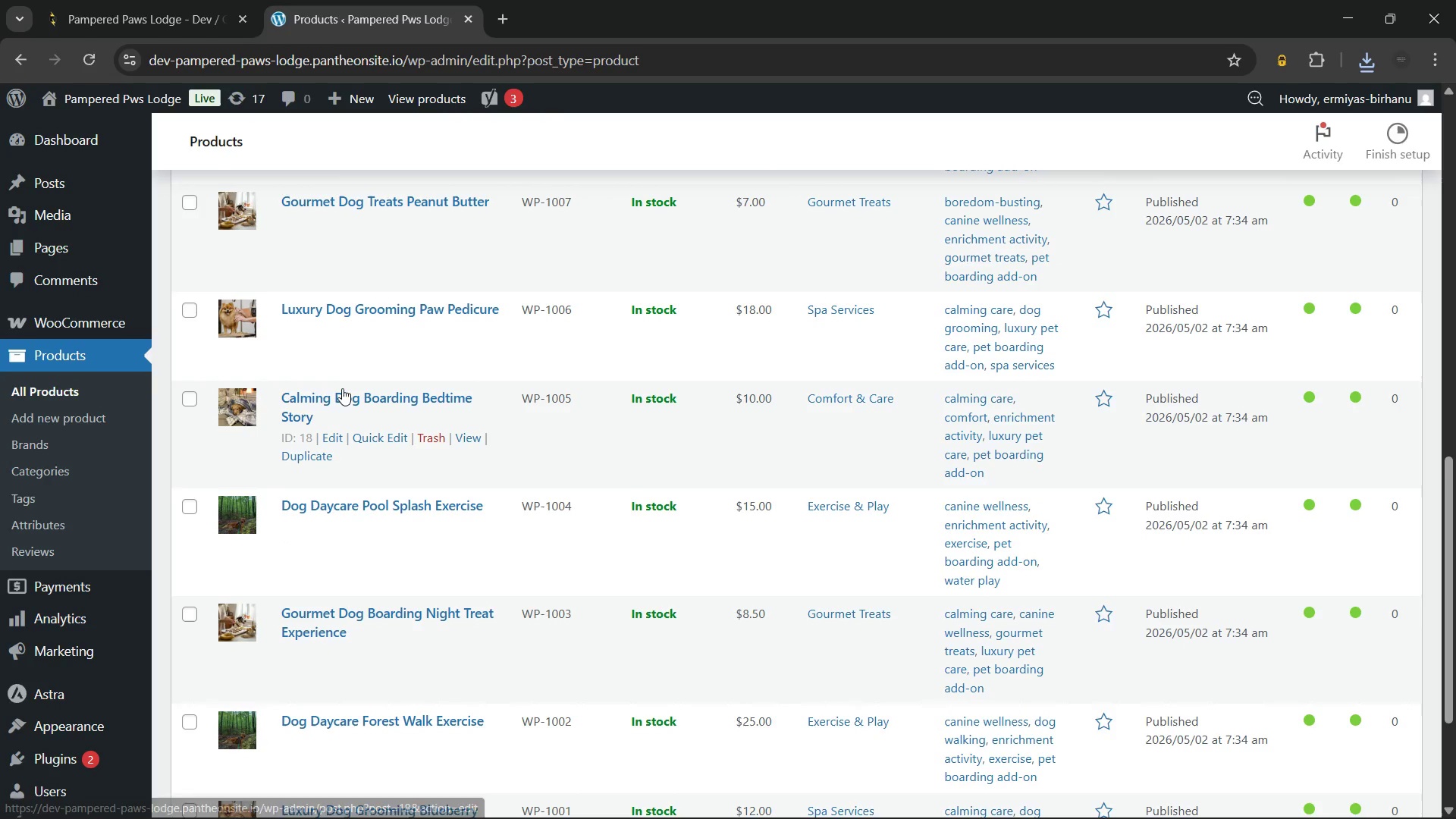 
left_click([384, 395])
 